 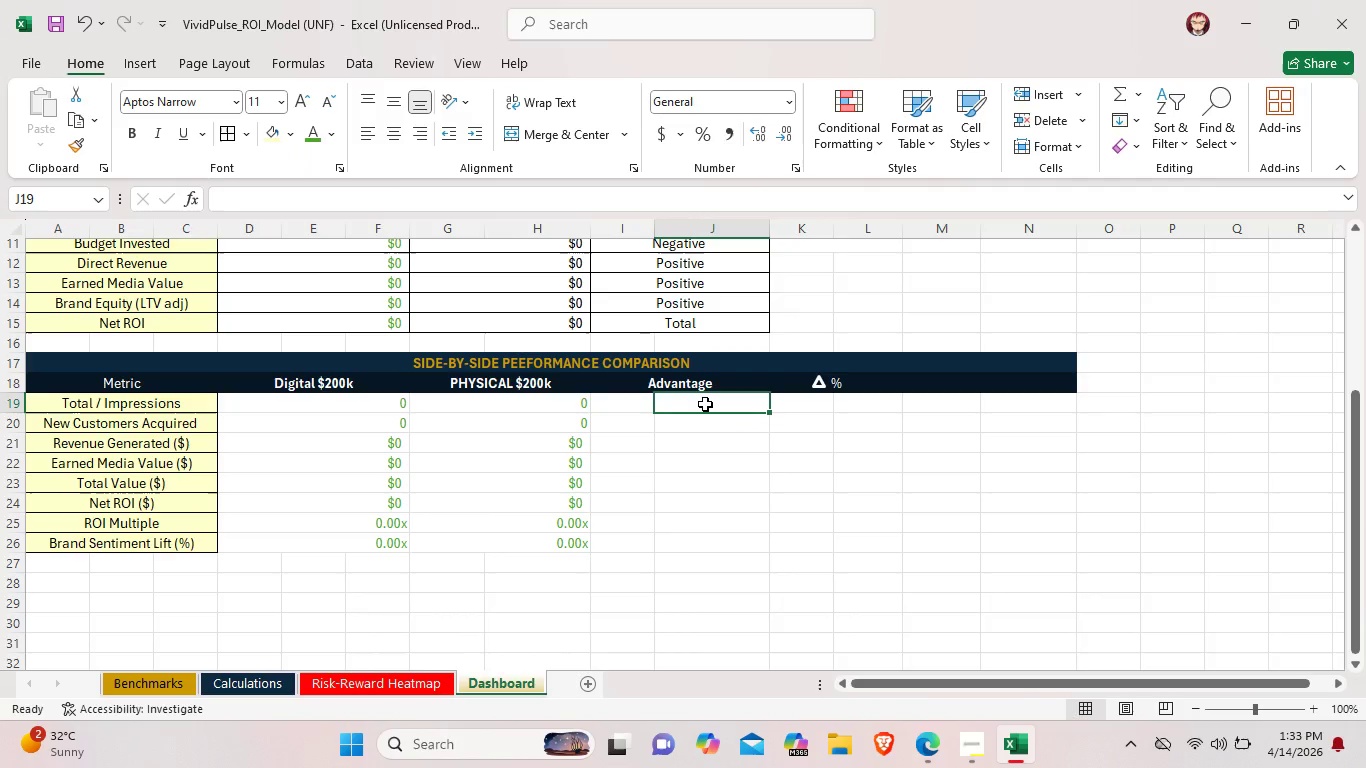 
left_click_drag(start_coordinate=[705, 404], to_coordinate=[697, 515])
 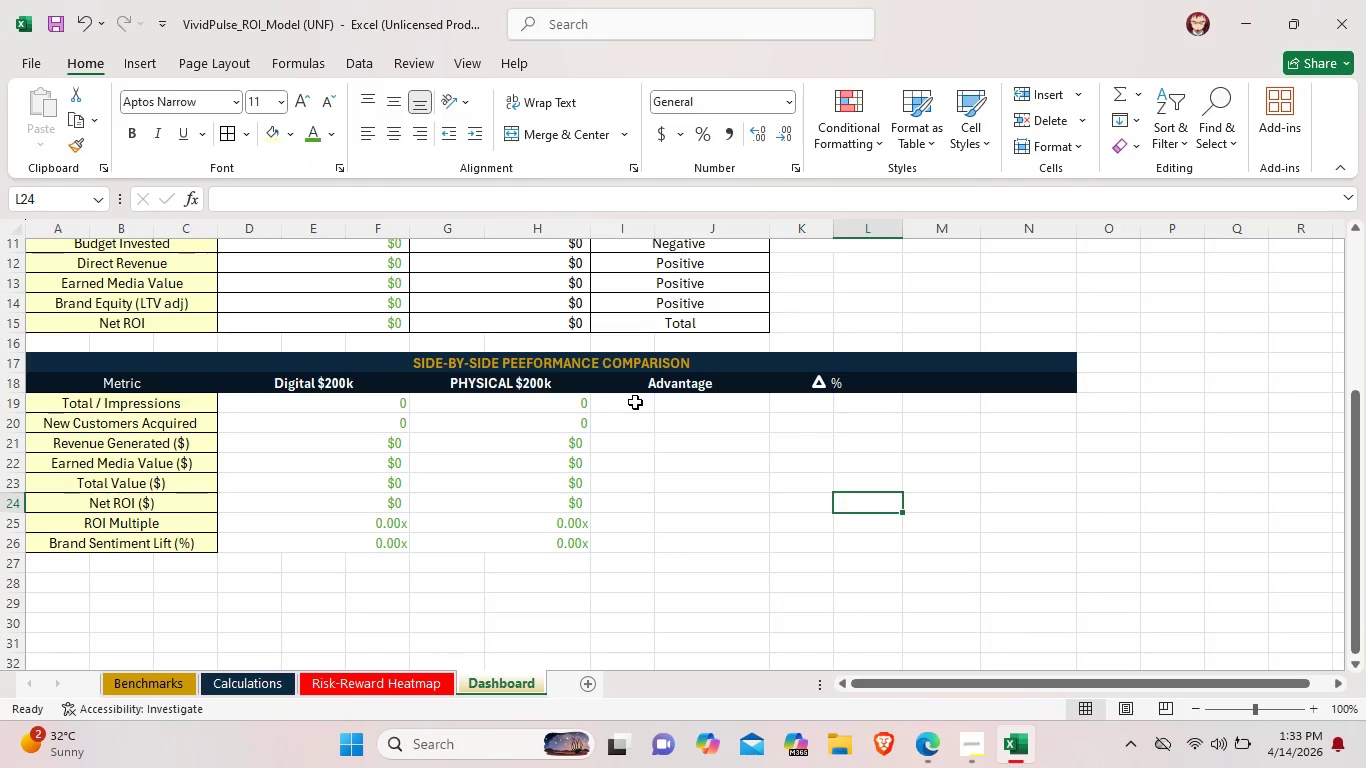 
left_click_drag(start_coordinate=[634, 402], to_coordinate=[725, 407])
 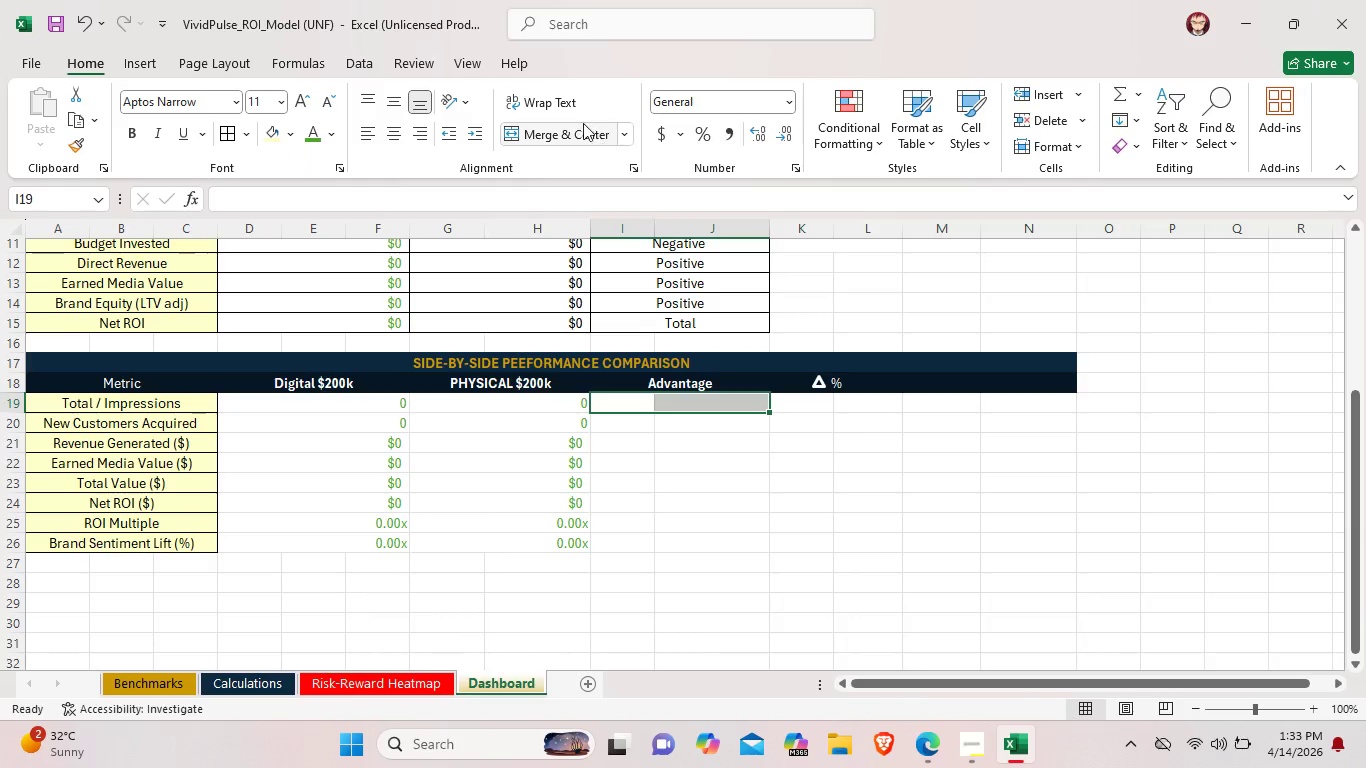 
left_click([583, 123])
 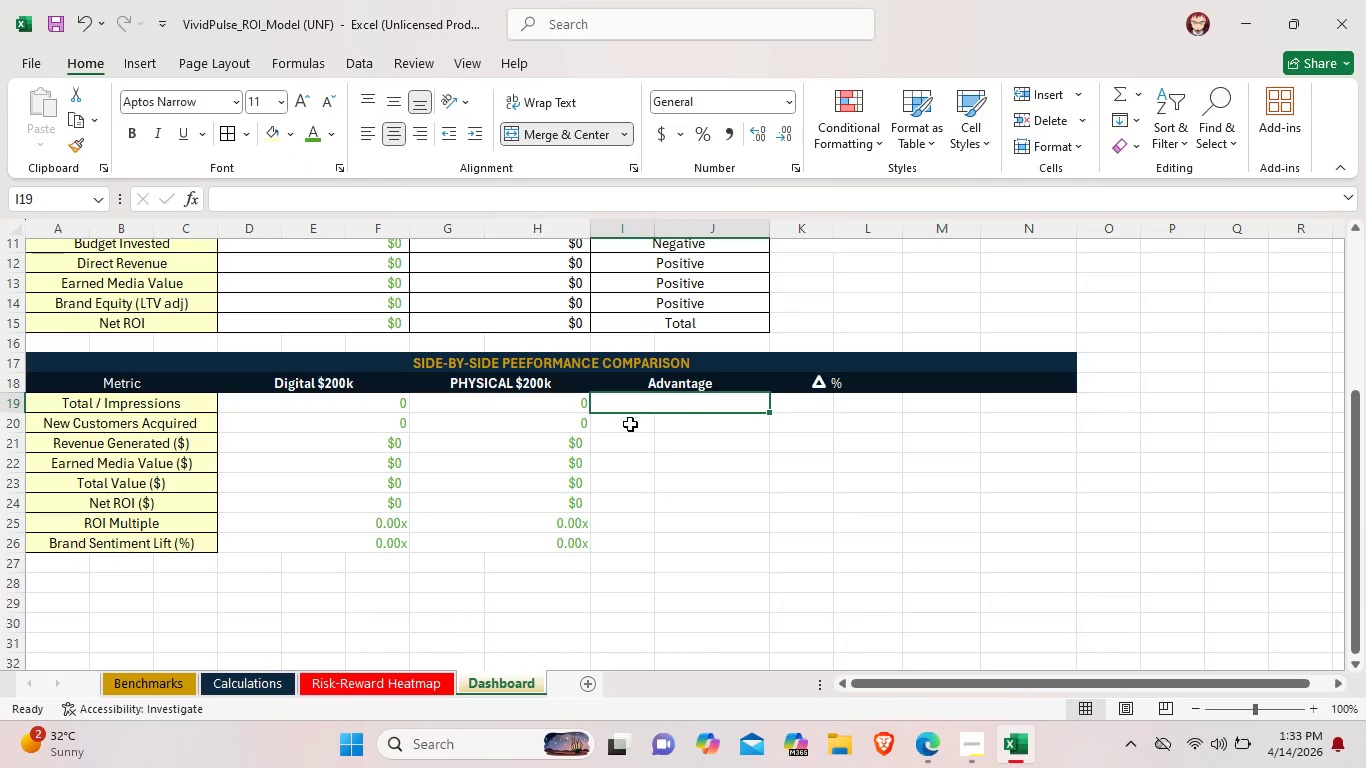 
left_click_drag(start_coordinate=[630, 424], to_coordinate=[748, 433])
 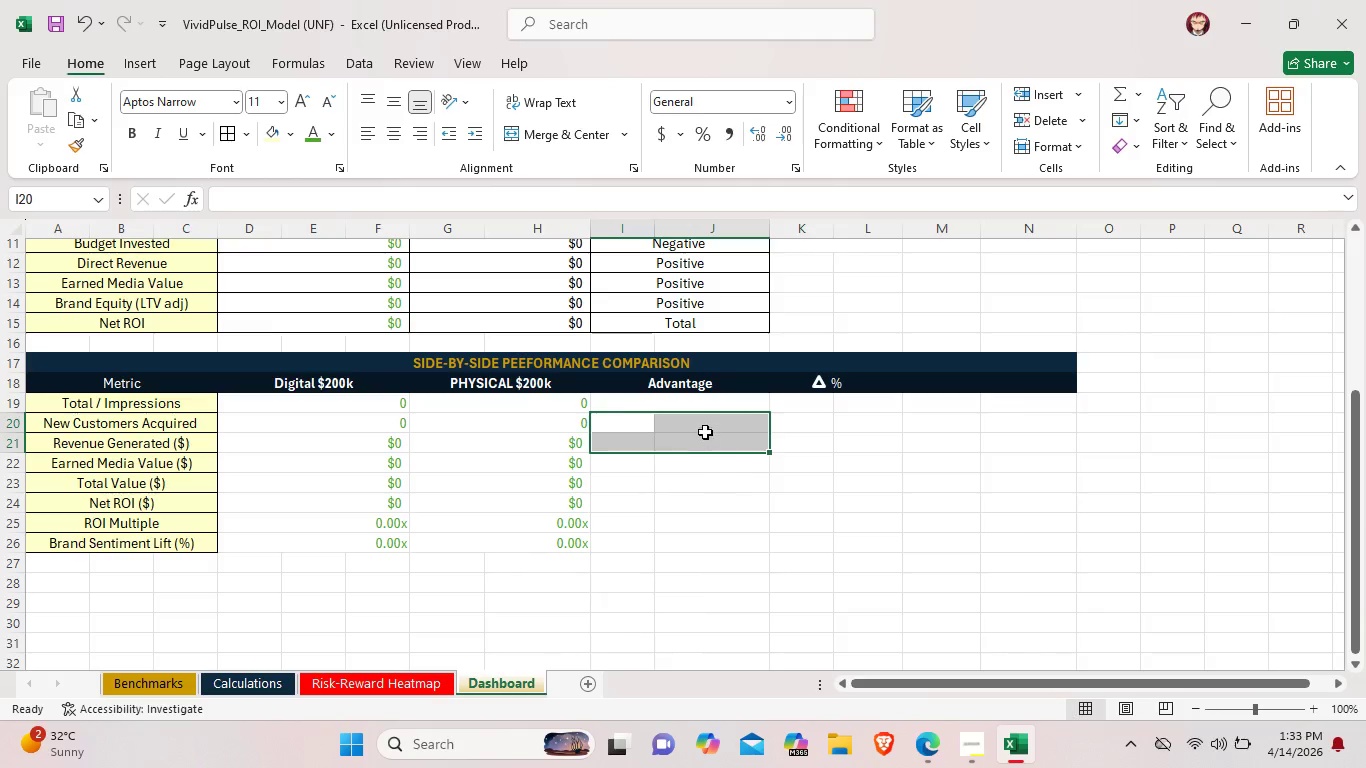 
left_click([705, 432])
 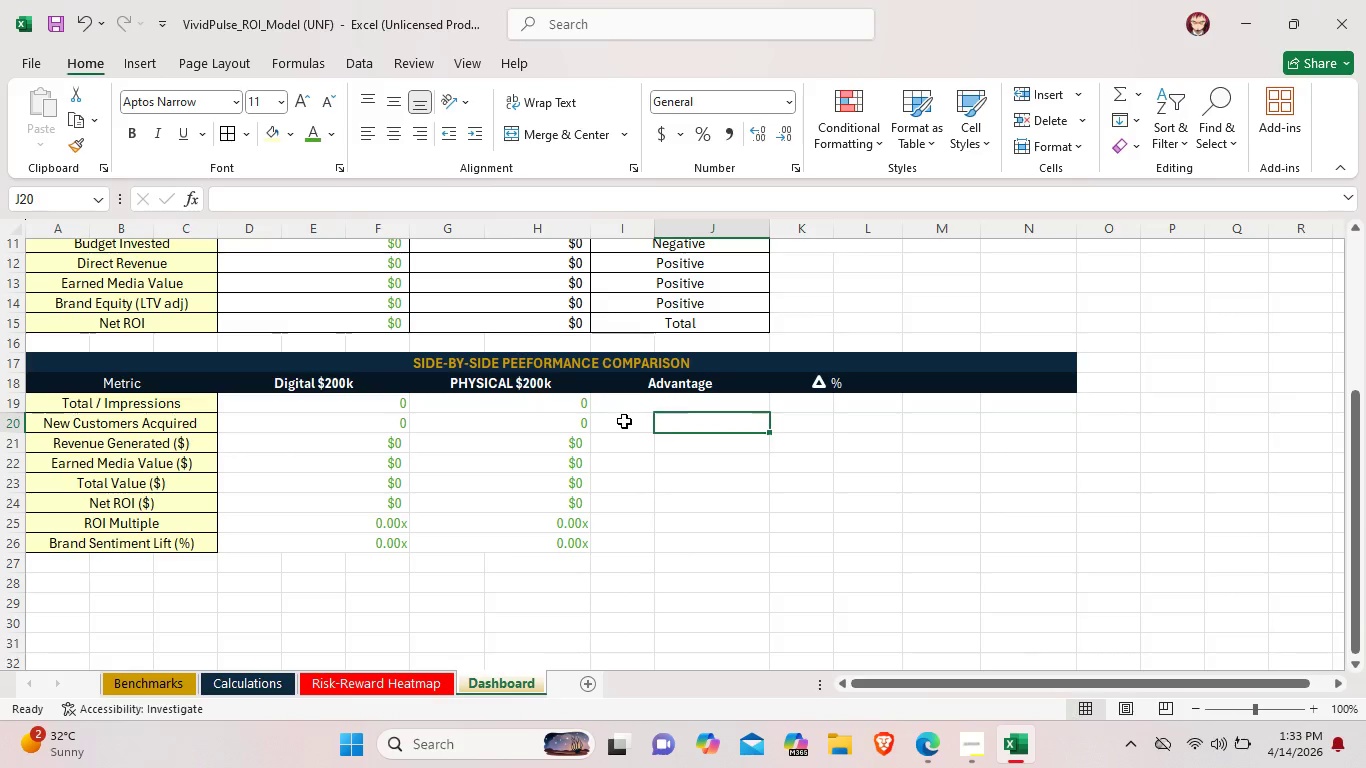 
left_click_drag(start_coordinate=[624, 421], to_coordinate=[717, 424])
 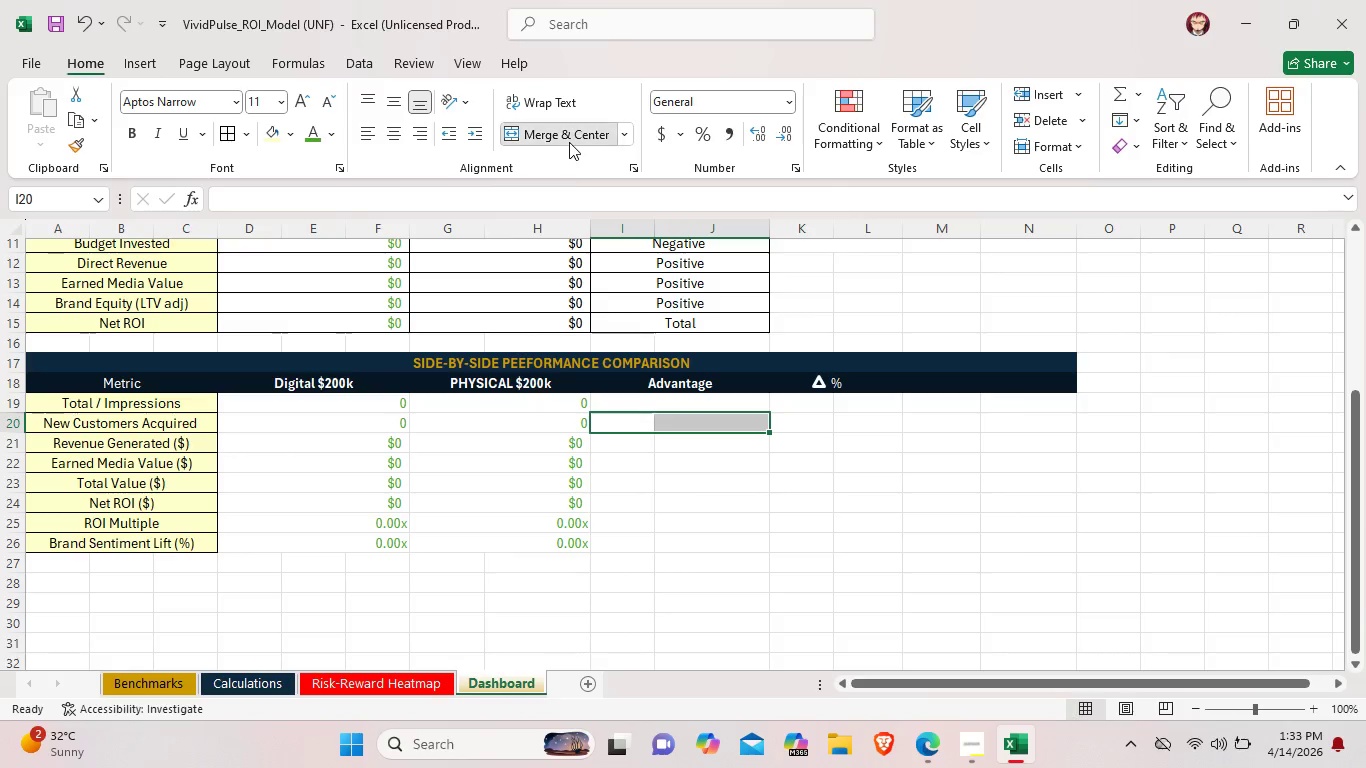 
left_click([569, 142])
 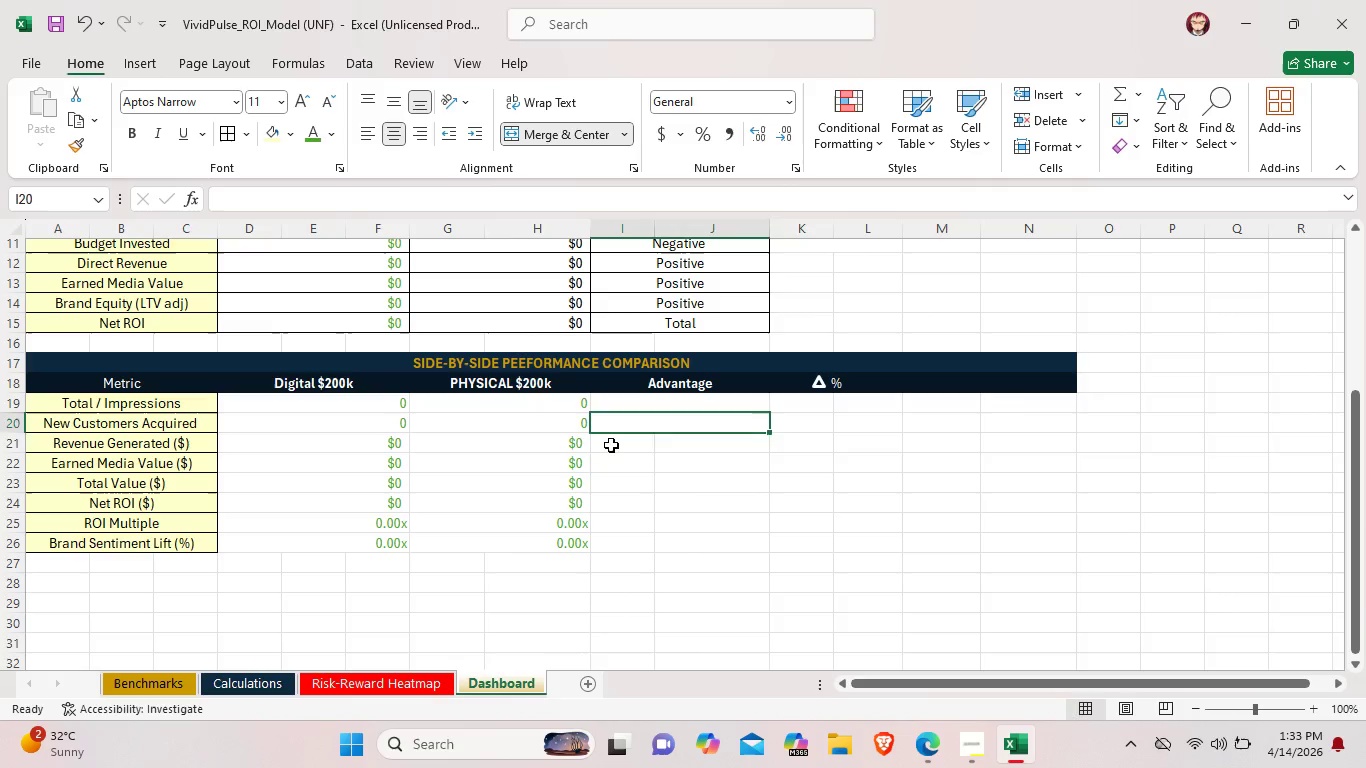 
left_click_drag(start_coordinate=[611, 445], to_coordinate=[713, 444])
 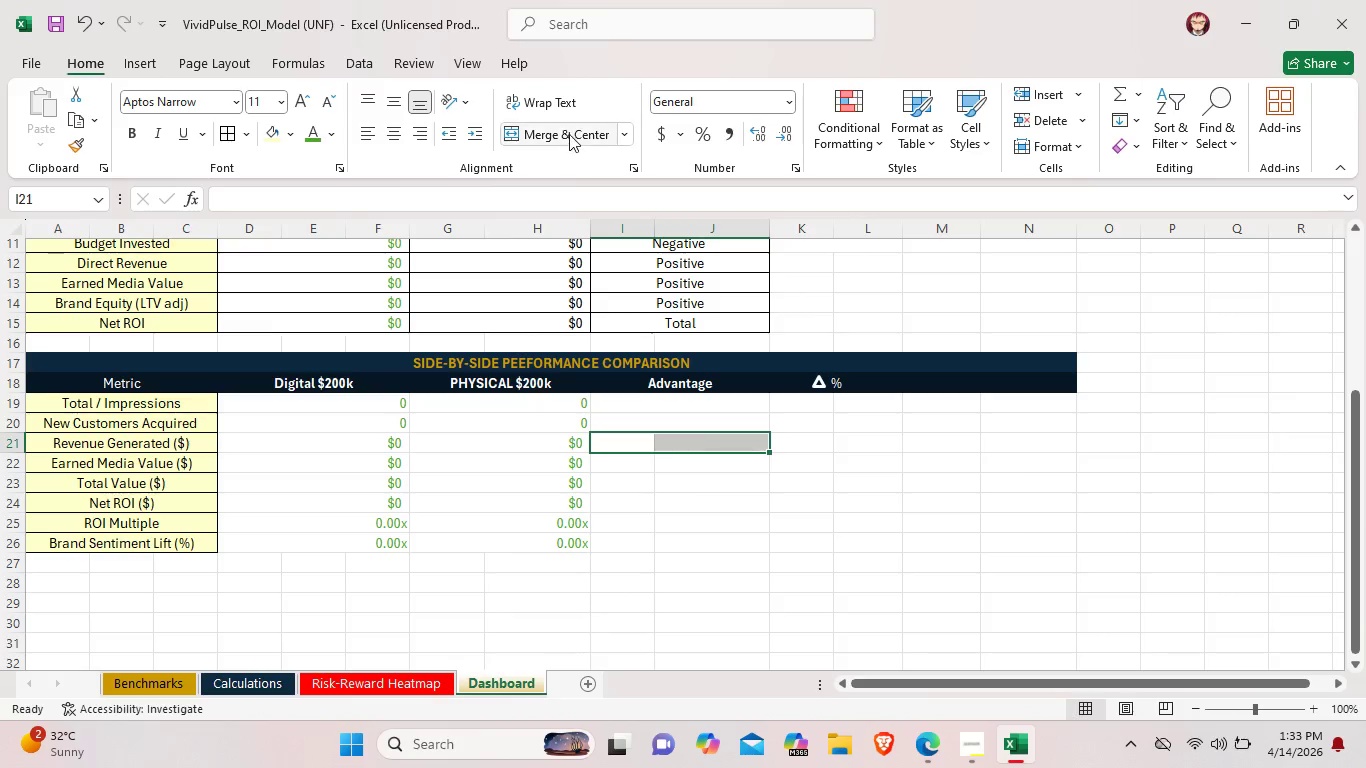 
left_click([569, 134])
 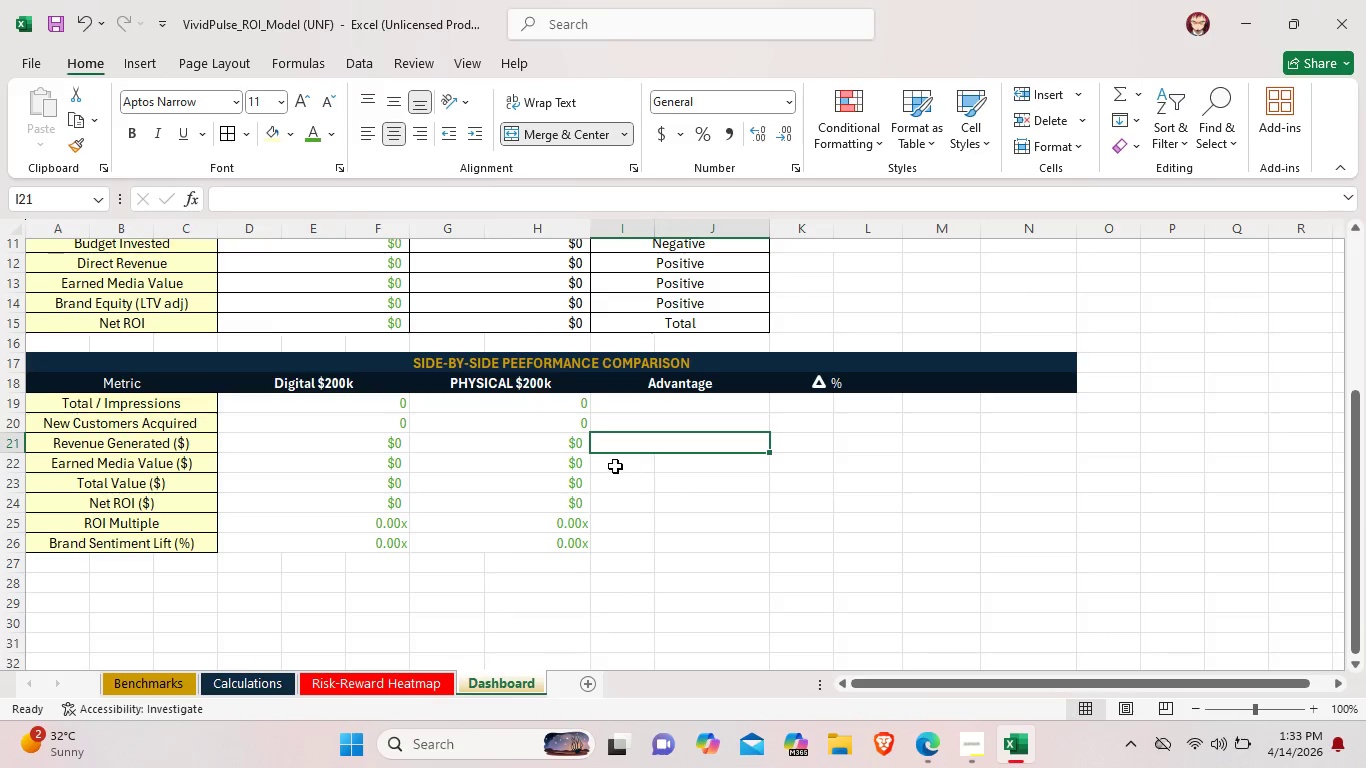 
left_click_drag(start_coordinate=[615, 466], to_coordinate=[702, 466])
 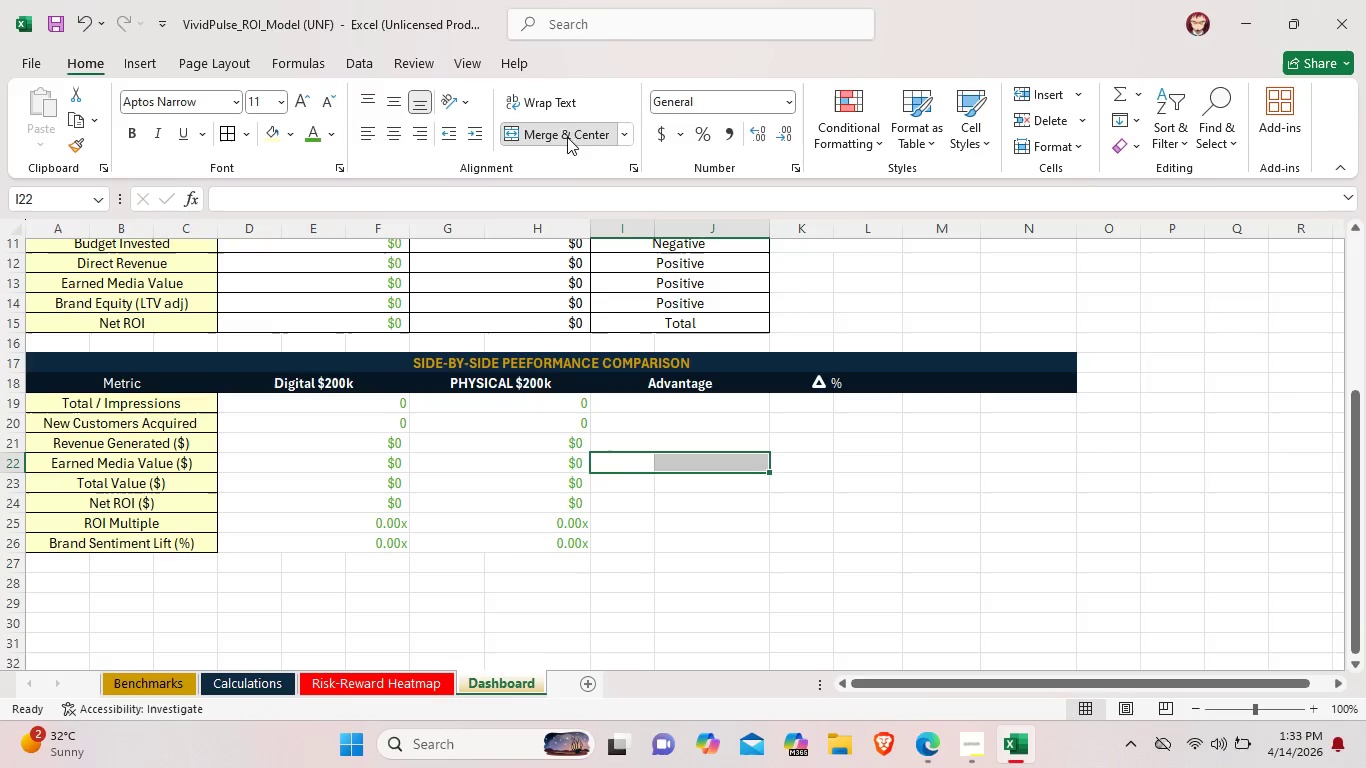 
left_click([567, 137])
 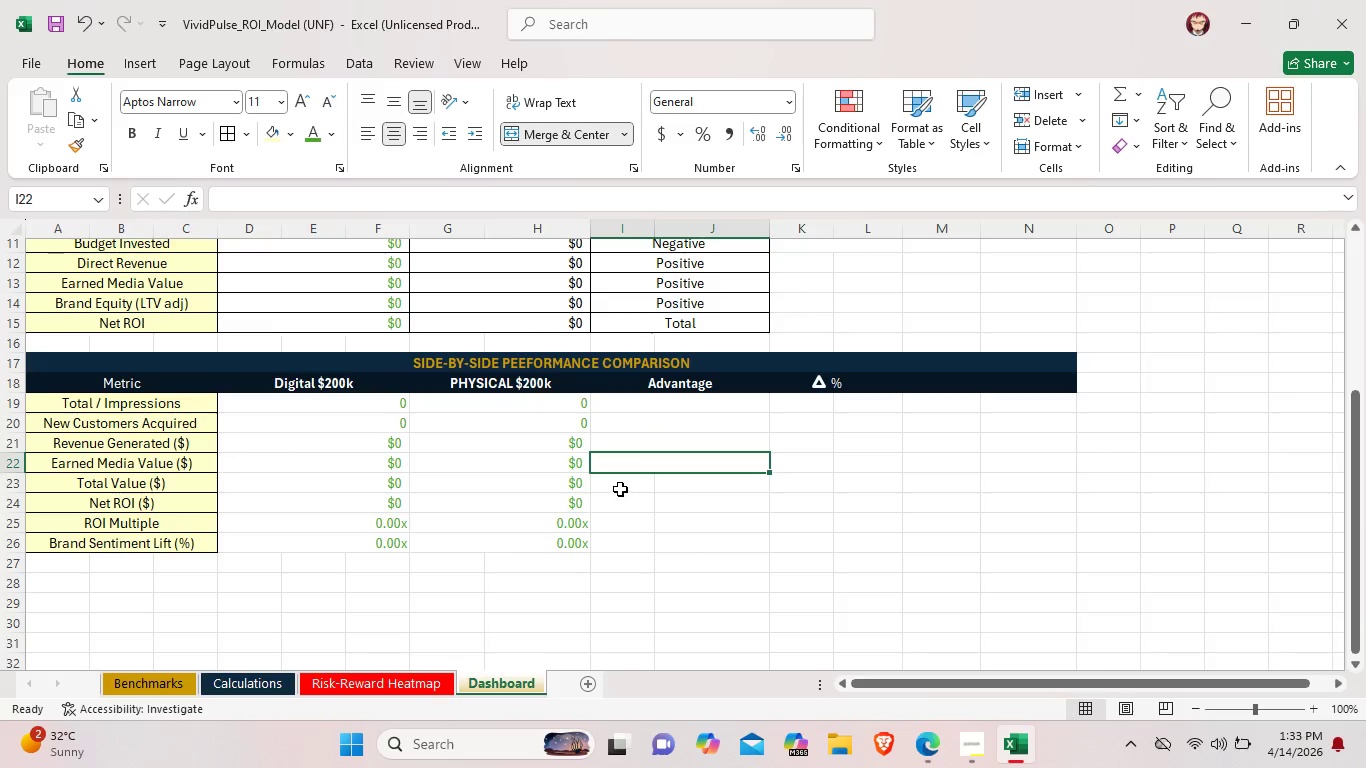 
left_click_drag(start_coordinate=[620, 489], to_coordinate=[703, 489])
 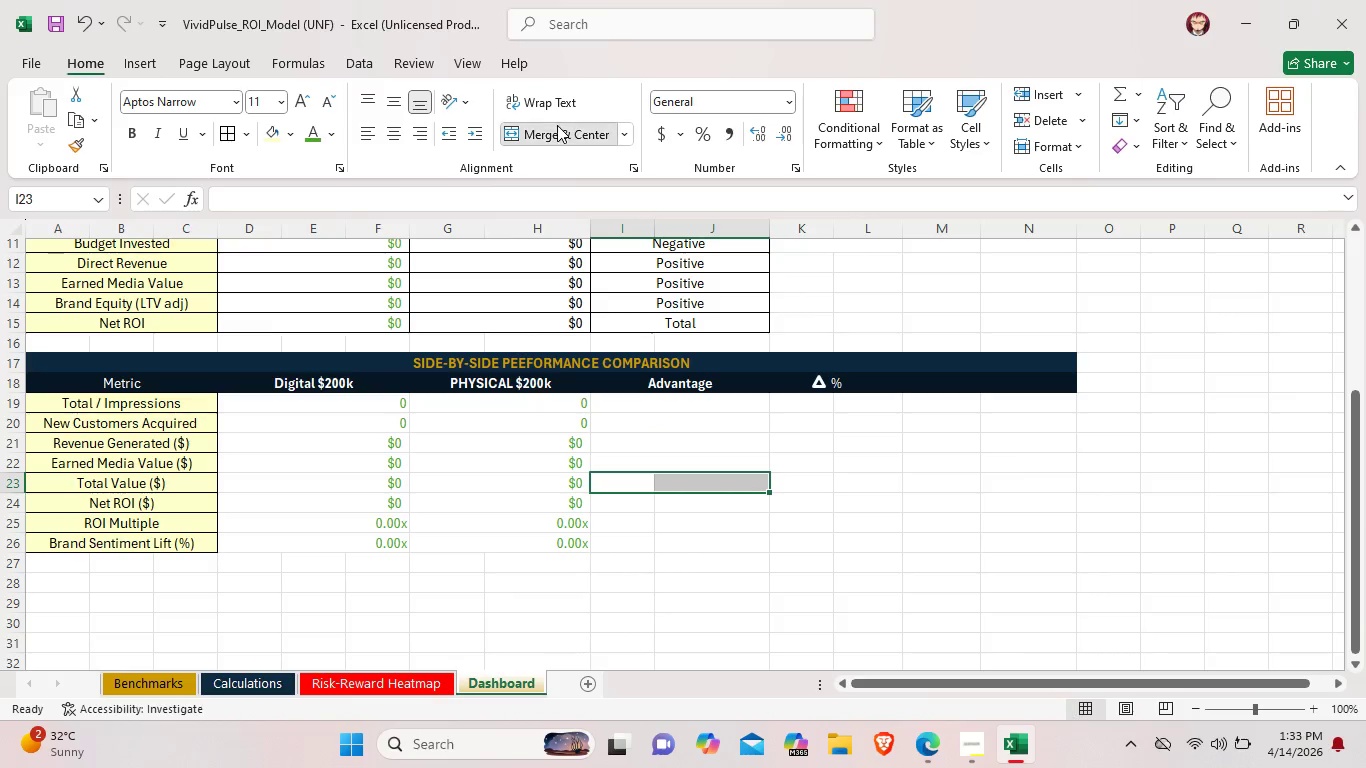 
left_click([557, 125])
 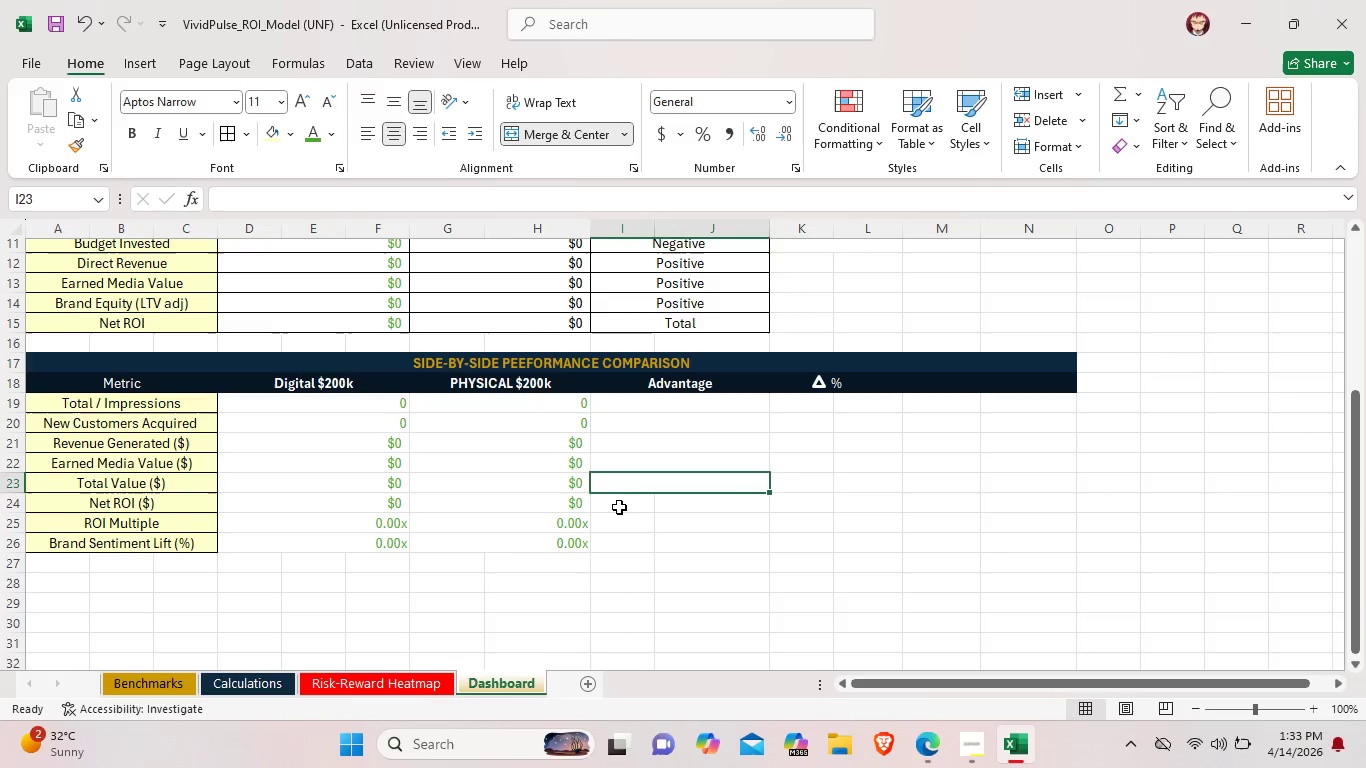 
left_click_drag(start_coordinate=[619, 507], to_coordinate=[705, 508])
 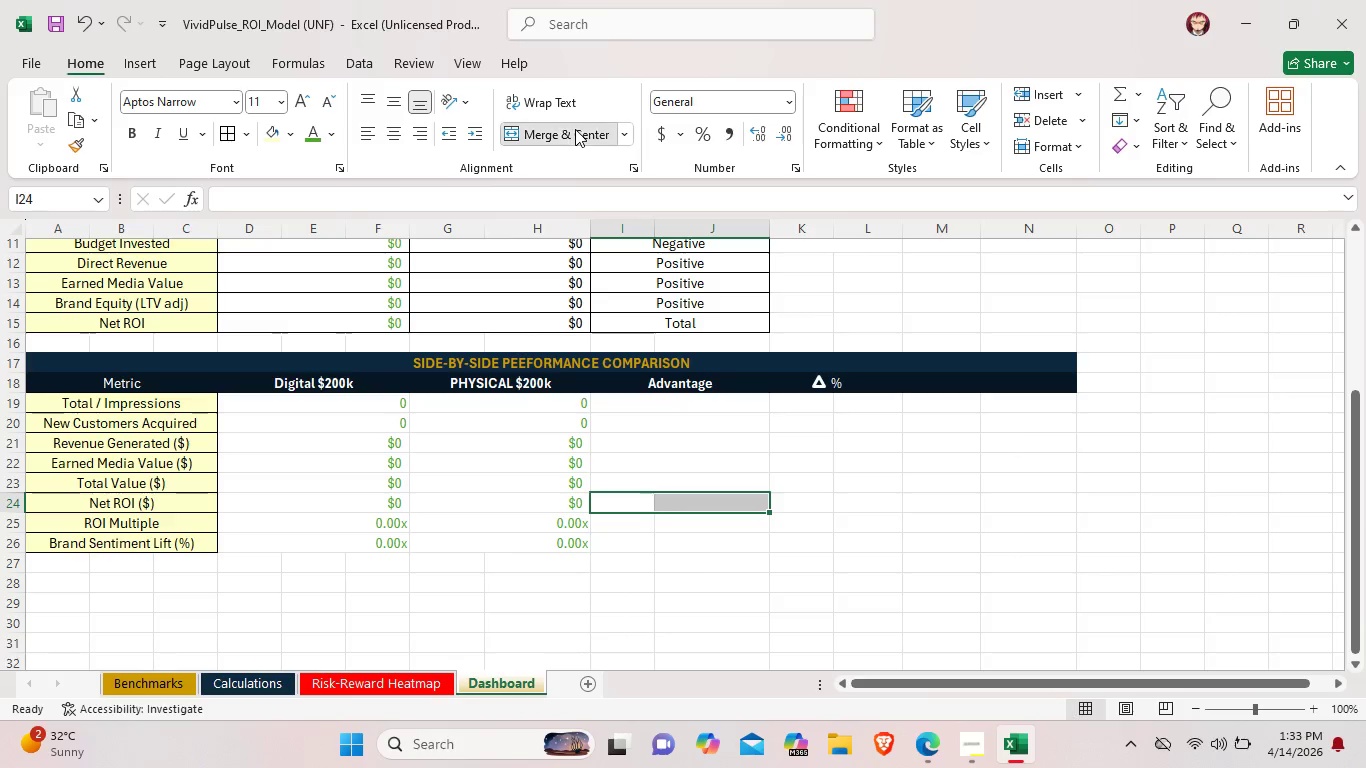 
left_click([575, 129])
 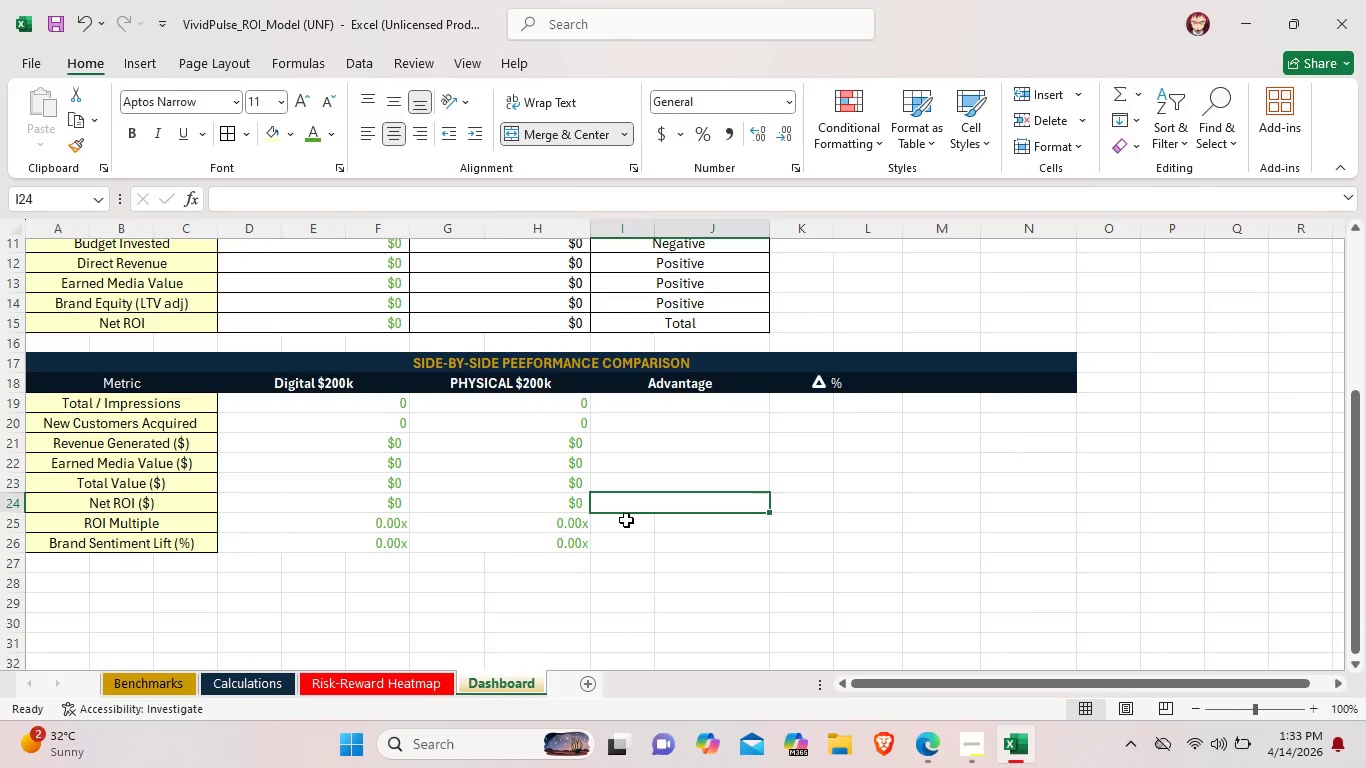 
left_click_drag(start_coordinate=[626, 520], to_coordinate=[699, 530])
 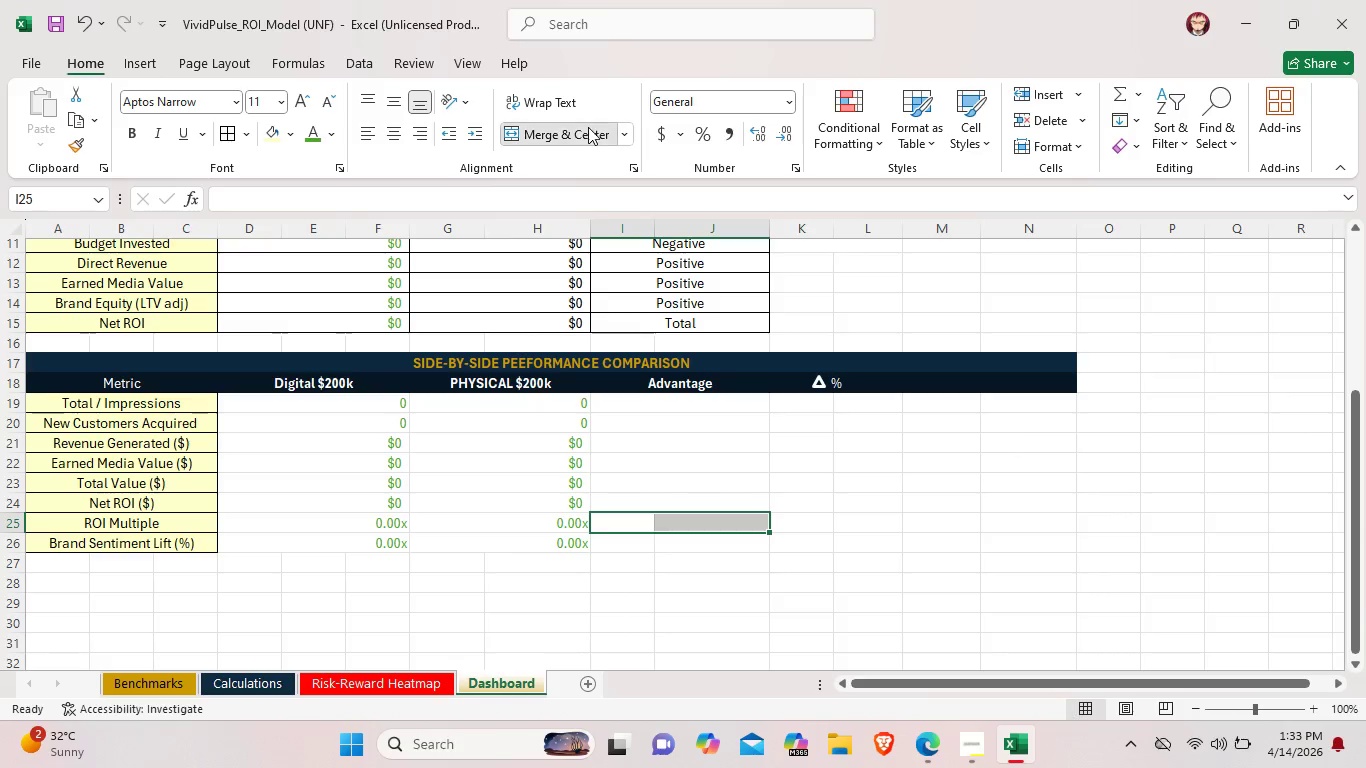 
left_click([588, 127])
 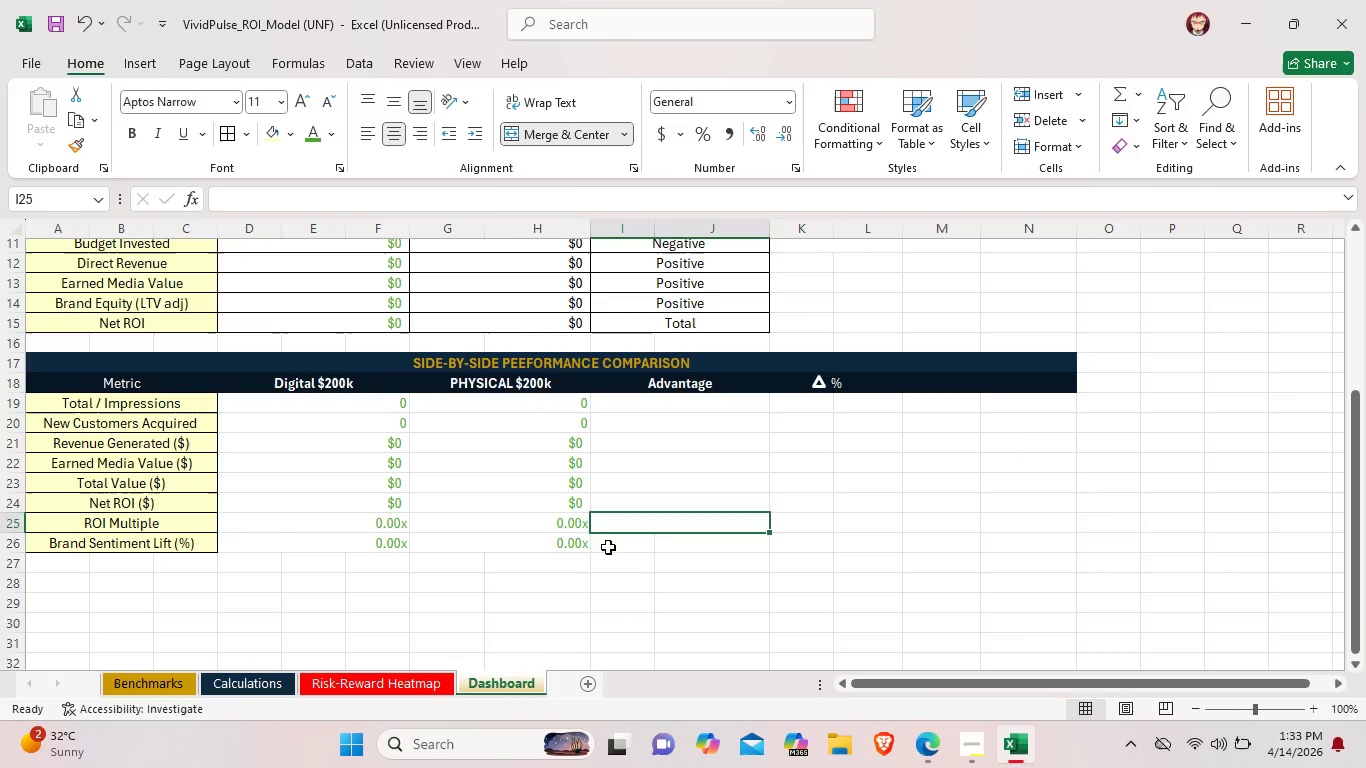 
left_click_drag(start_coordinate=[608, 547], to_coordinate=[695, 551])
 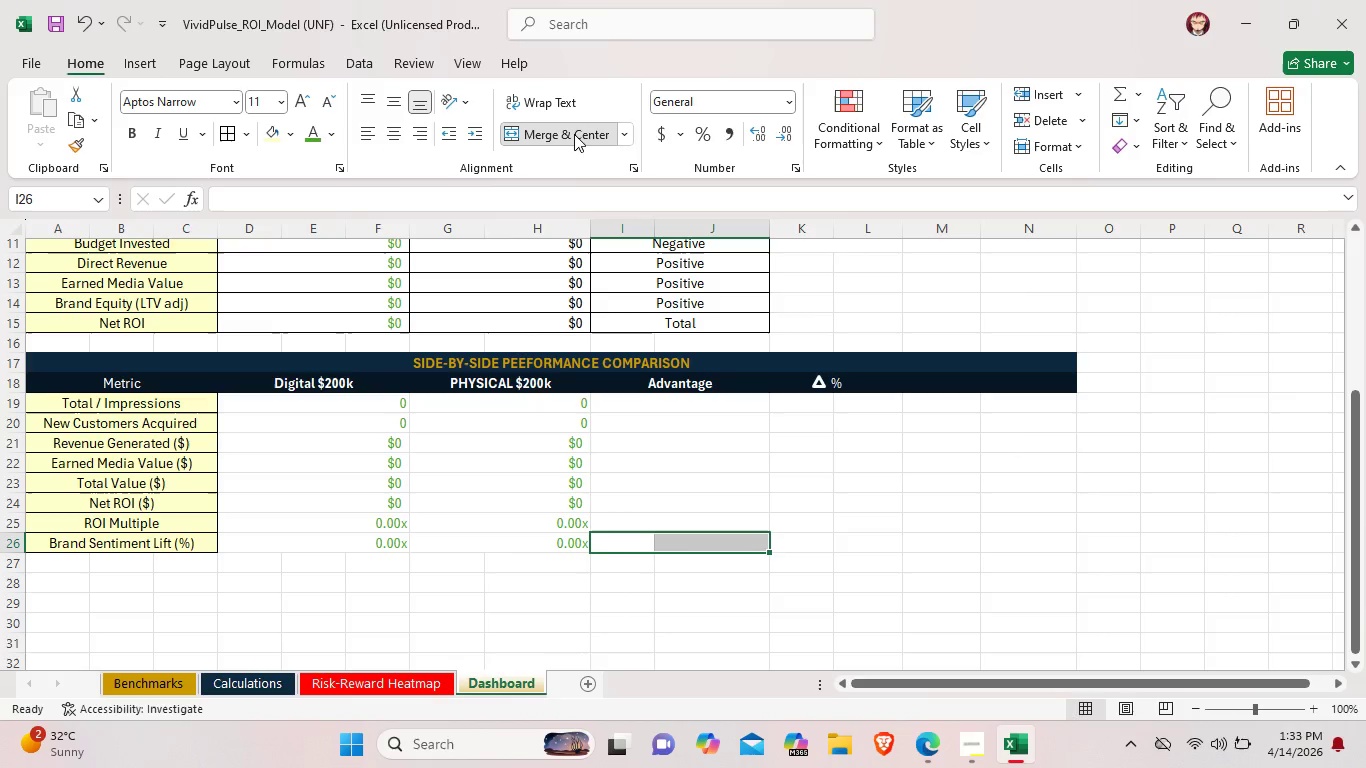 
left_click([574, 134])
 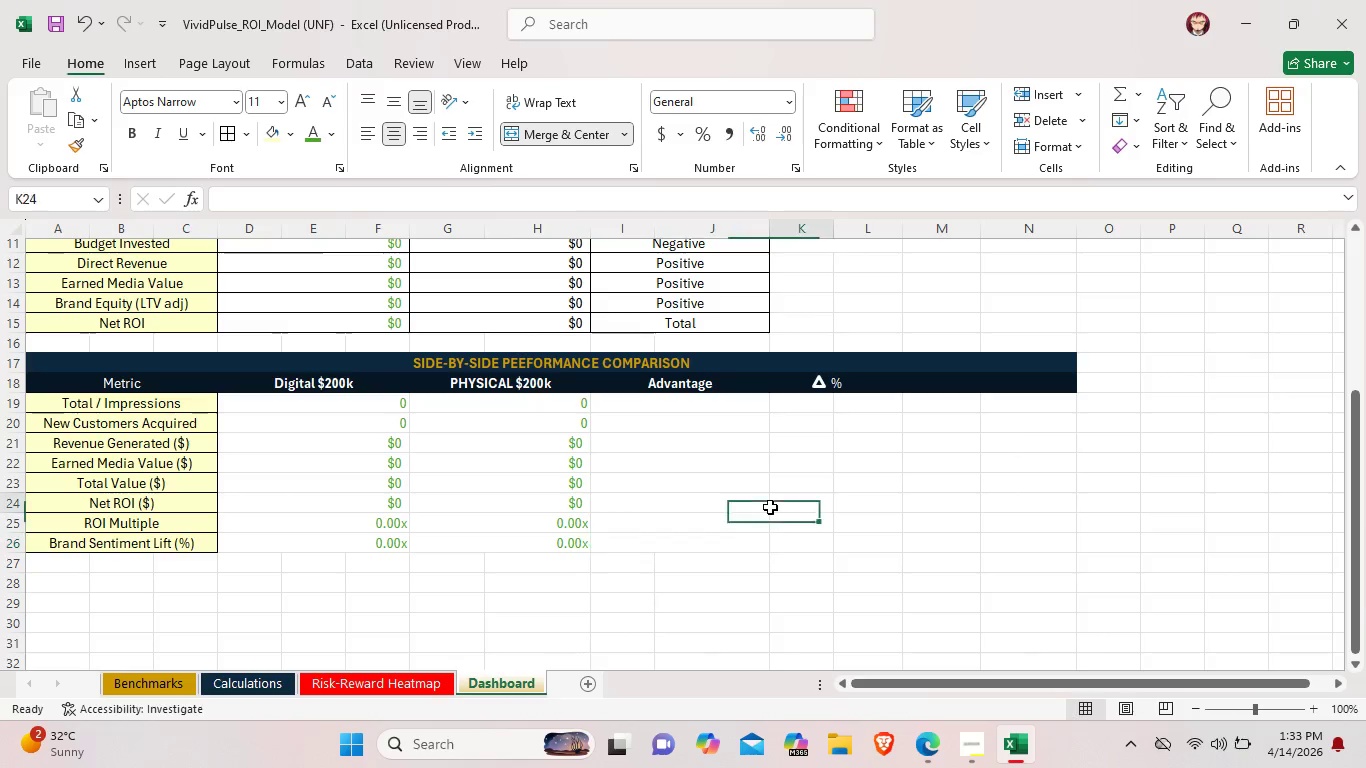 
left_click([770, 507])
 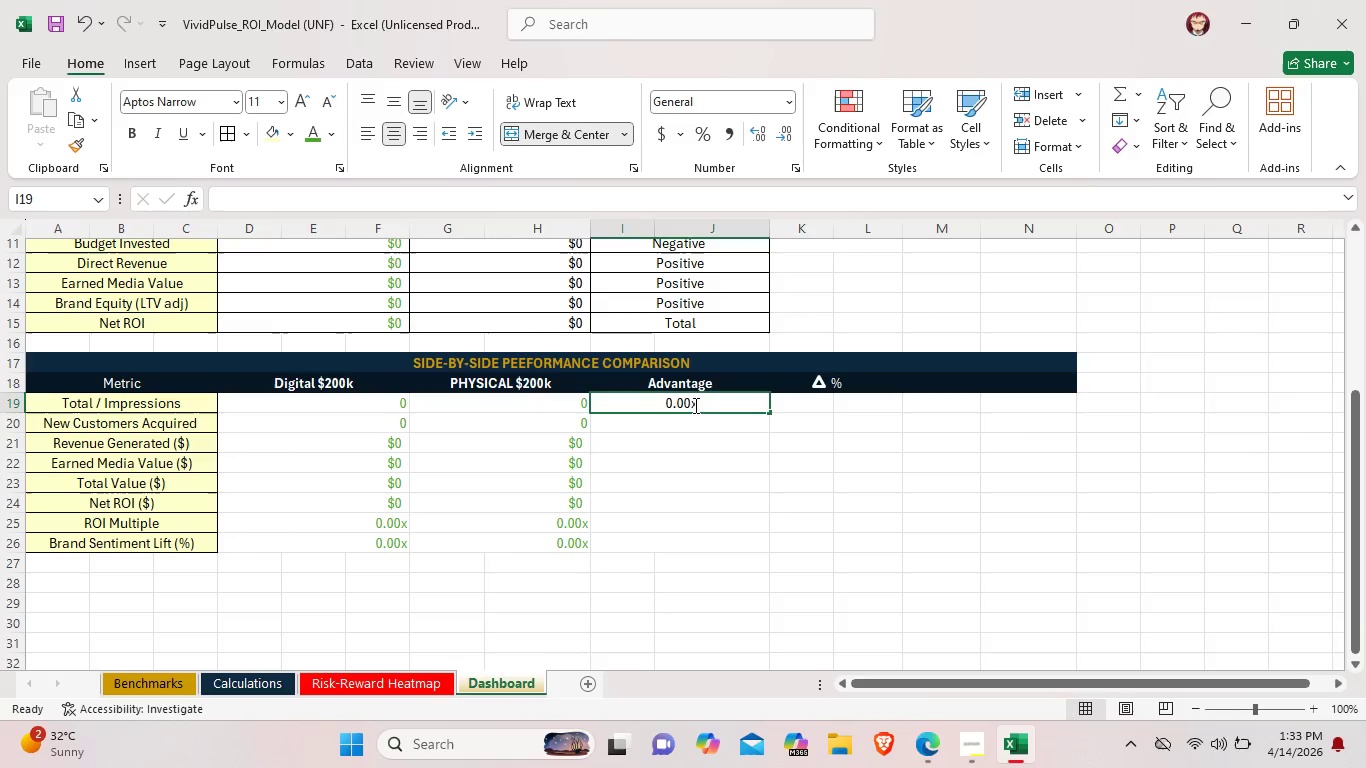 
double_click([694, 405])
 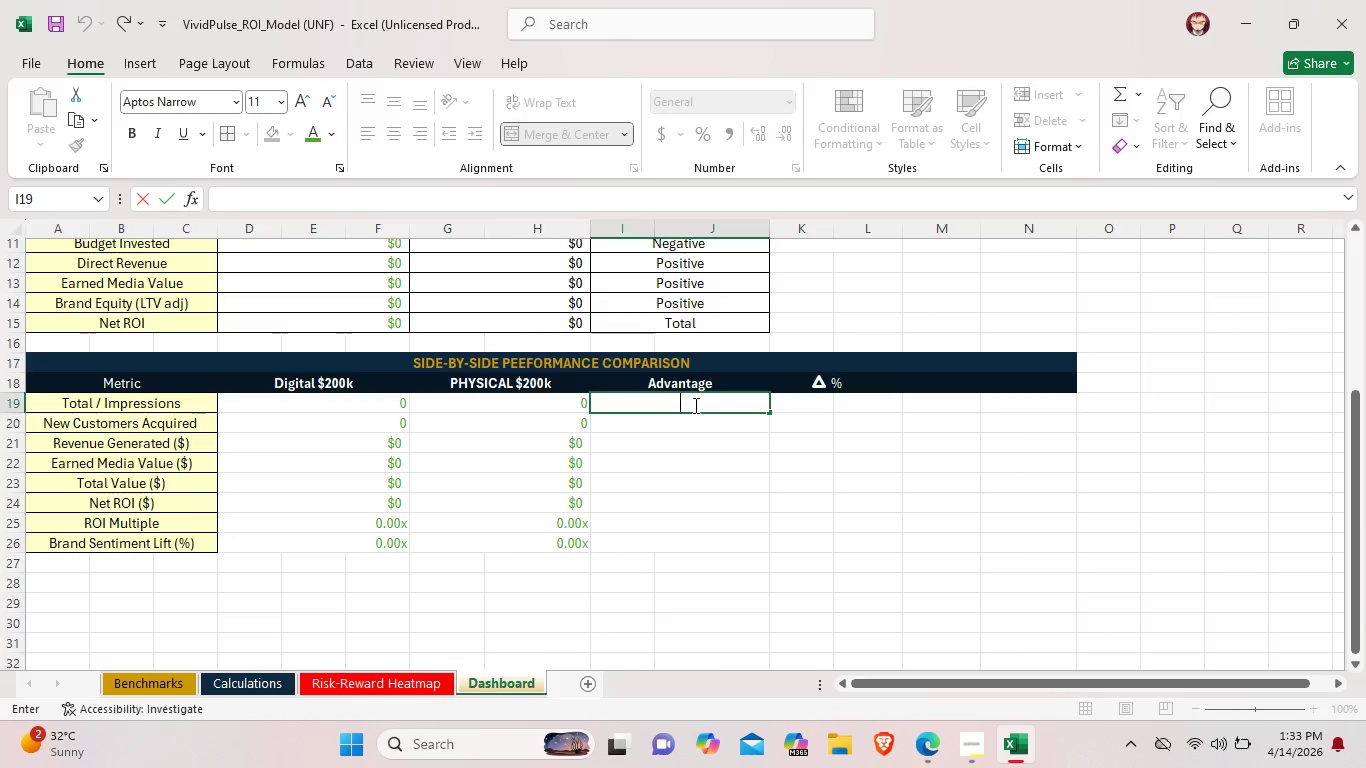 
key(0)
 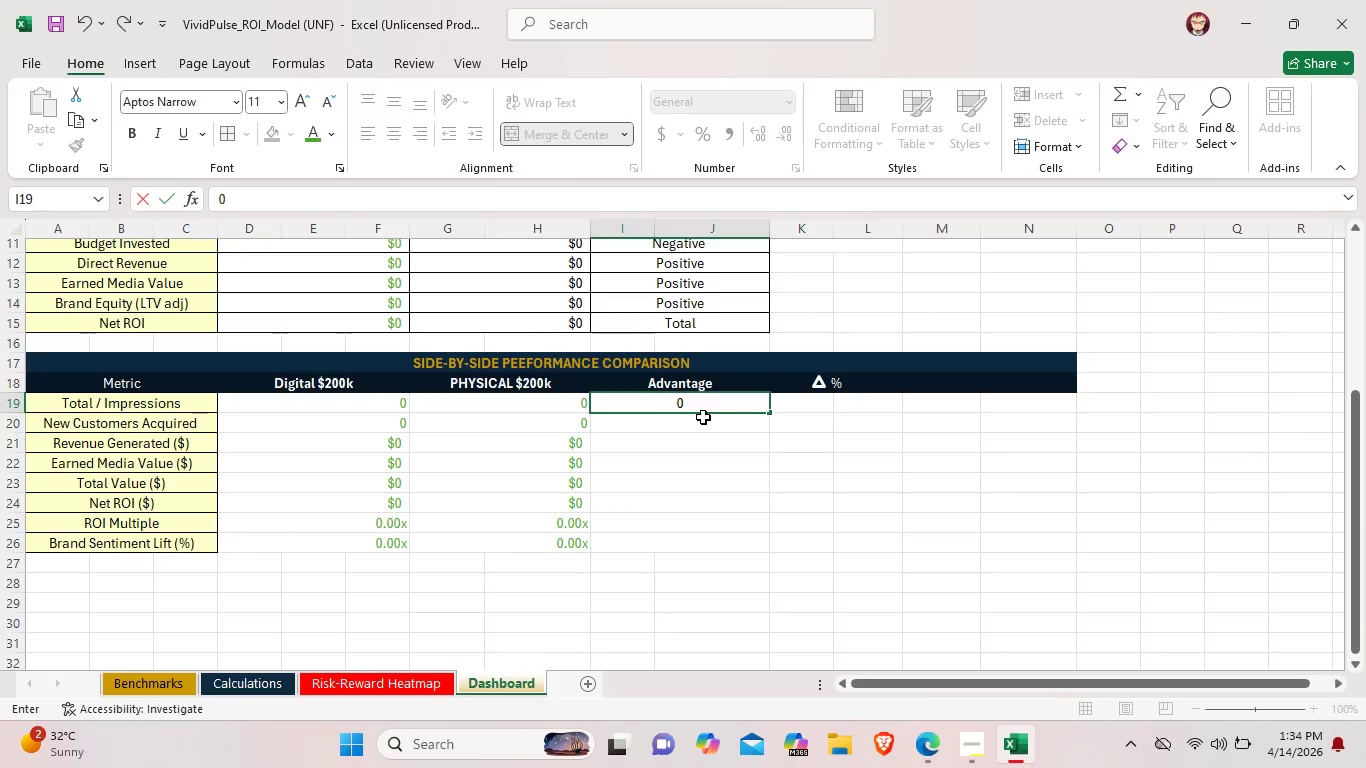 
double_click([703, 417])
 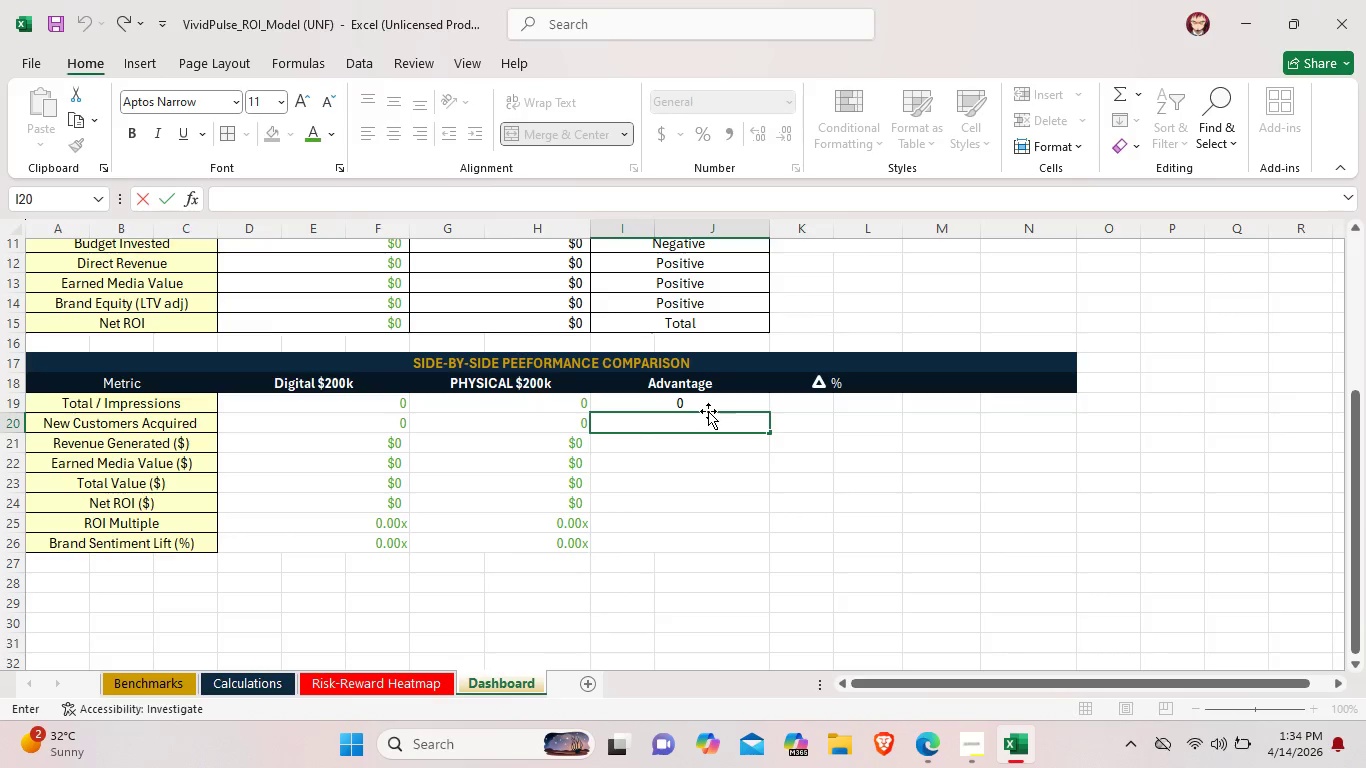 
key(0)
 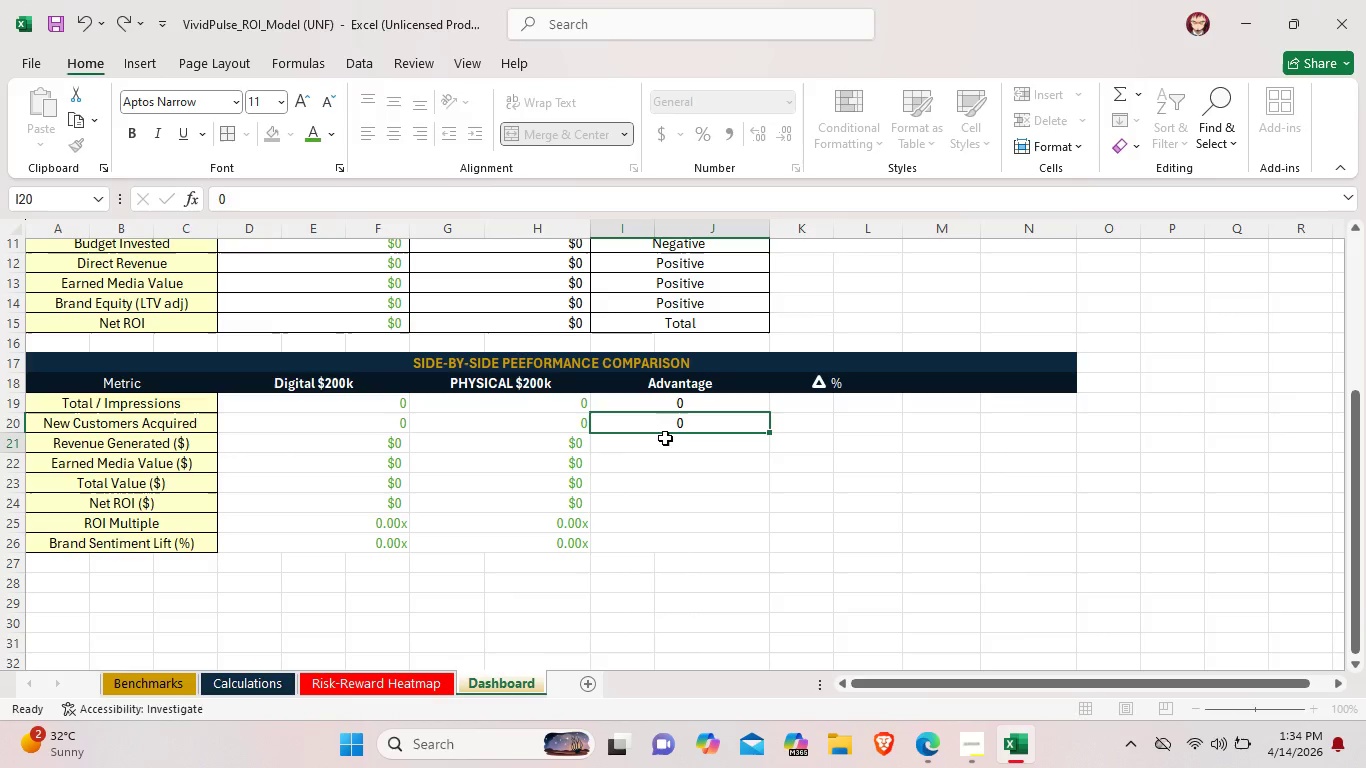 
double_click([665, 438])
 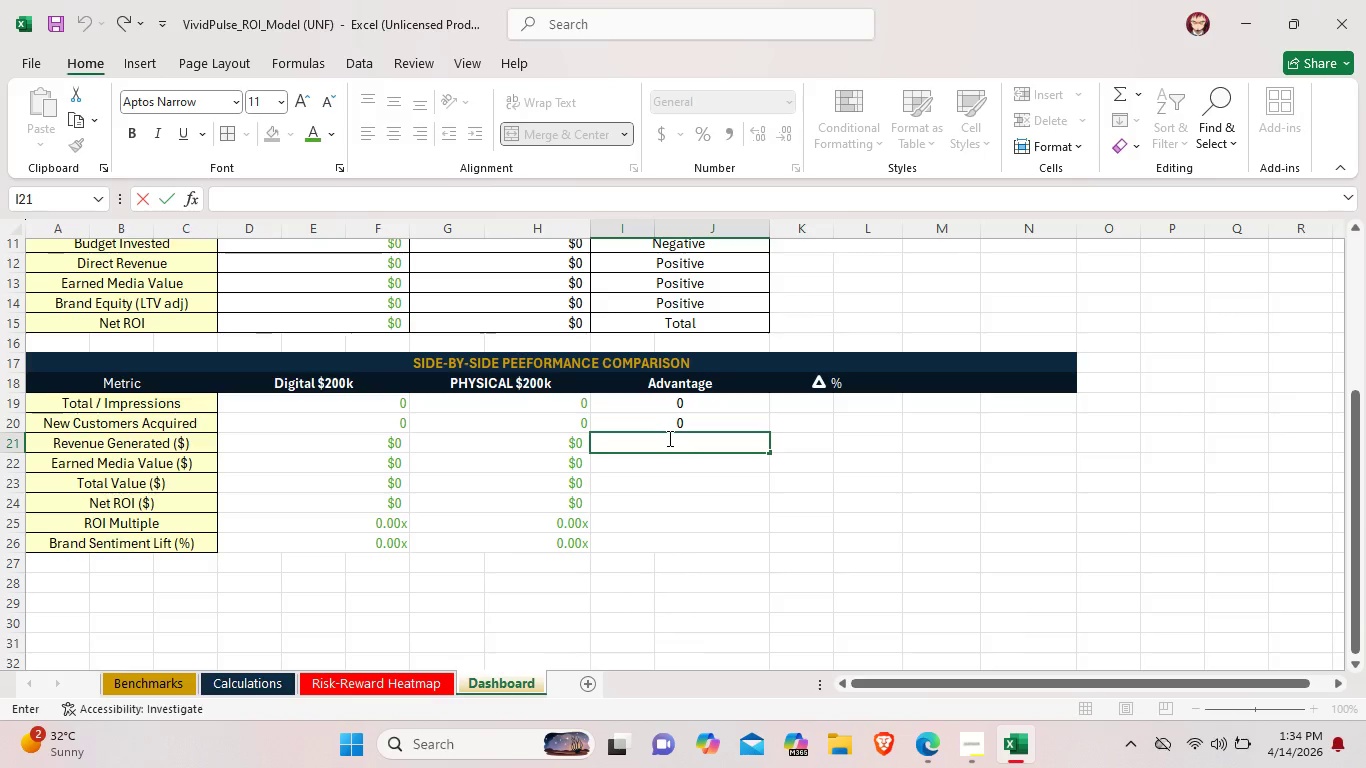 
key(0)
 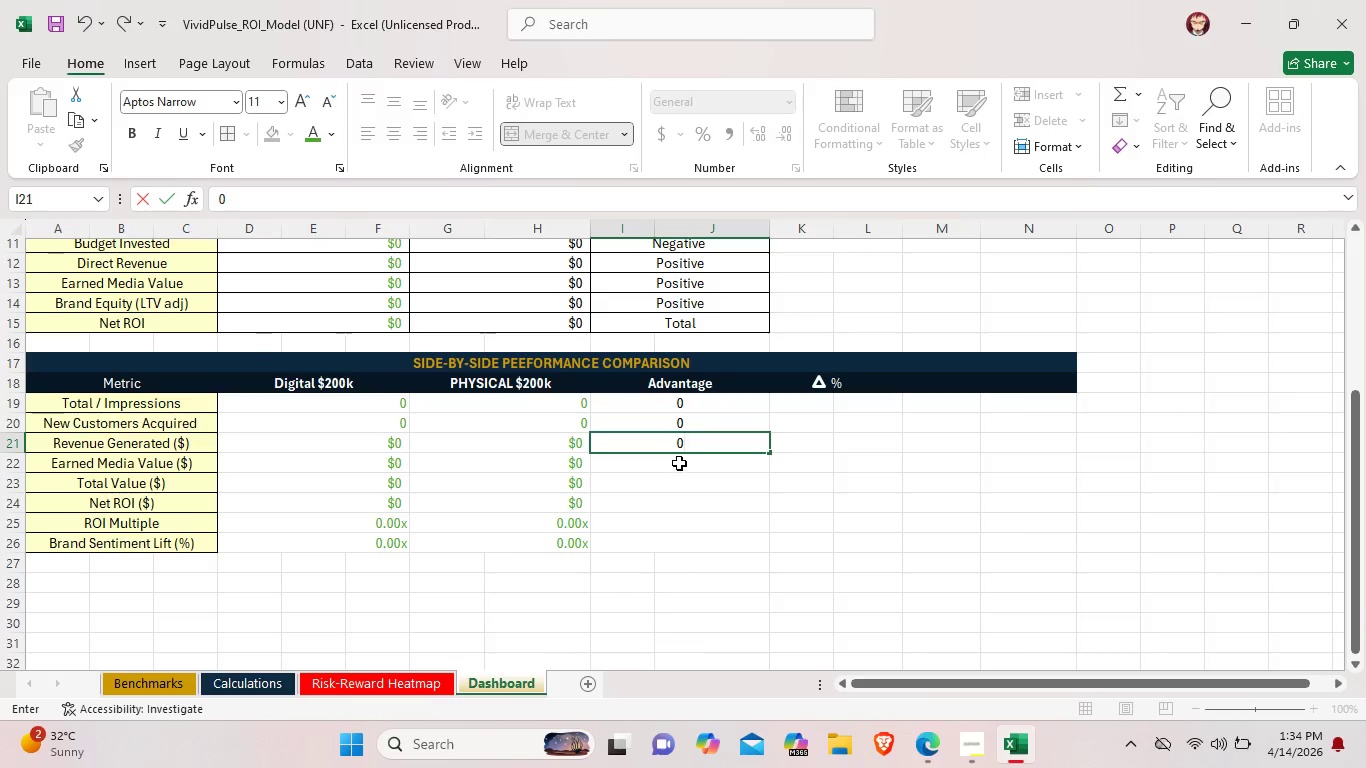 
double_click([679, 463])
 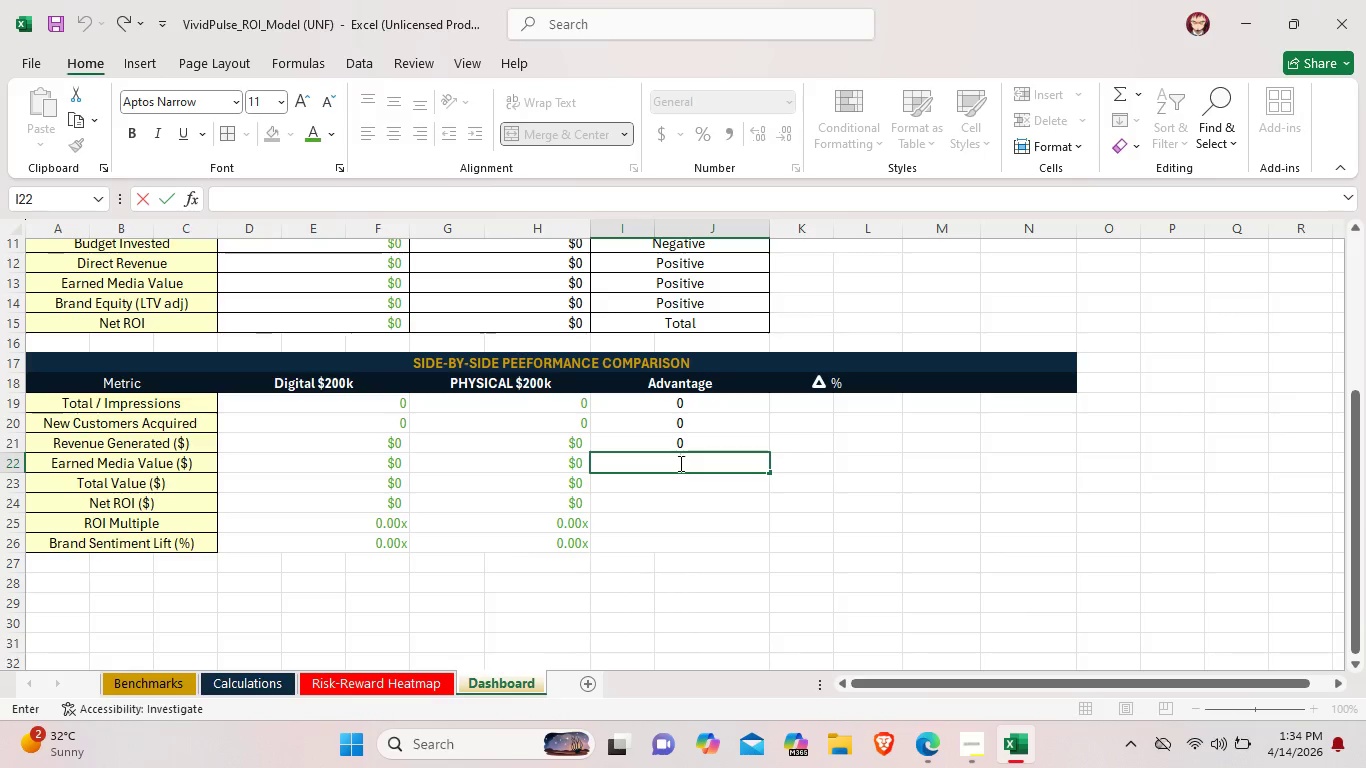 
key(0)
 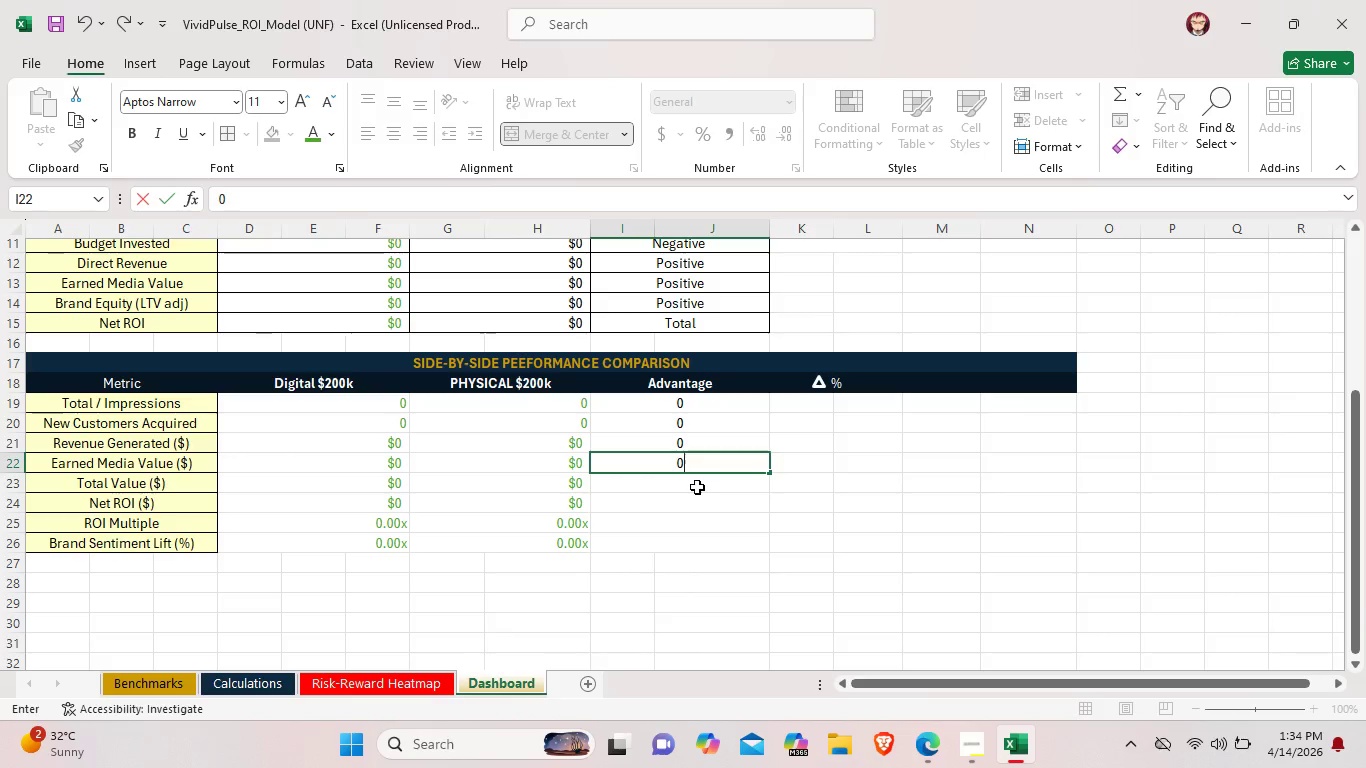 
double_click([697, 487])
 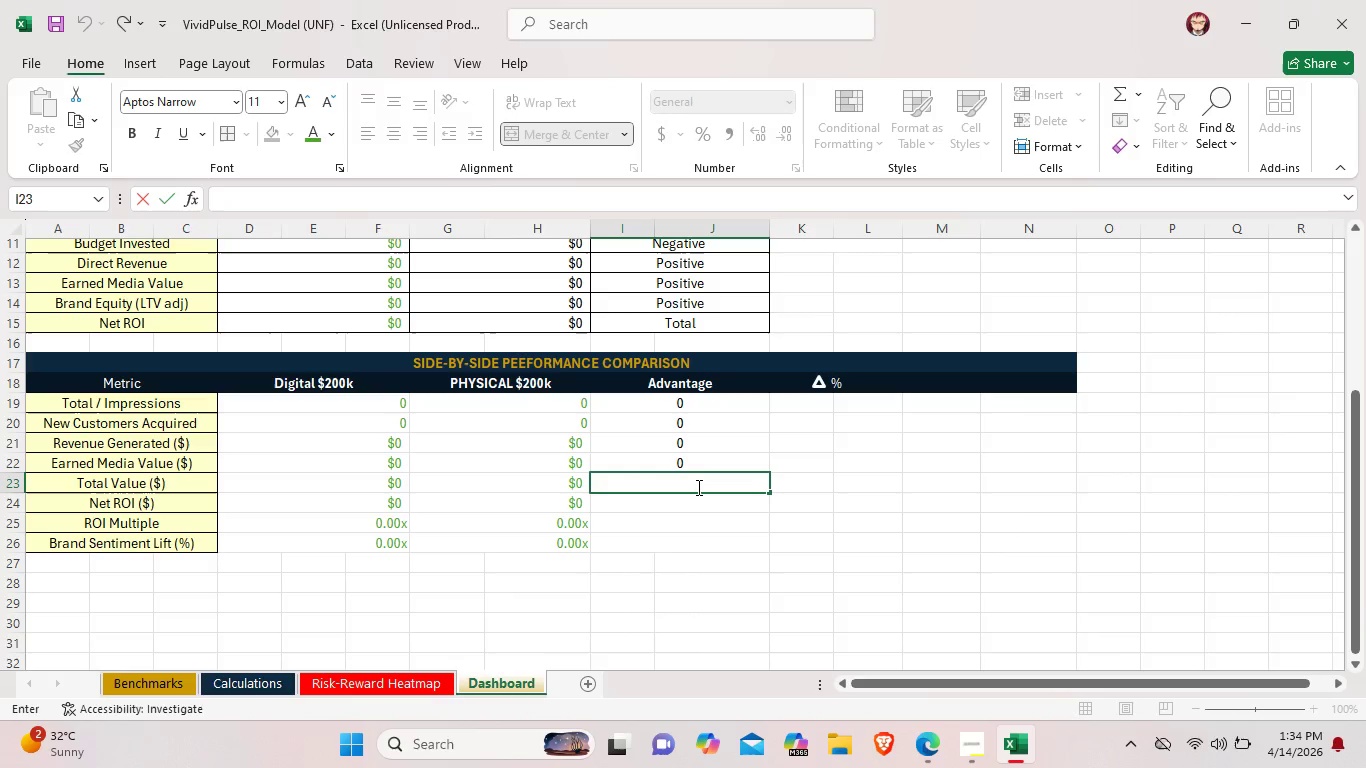 
type(00)
 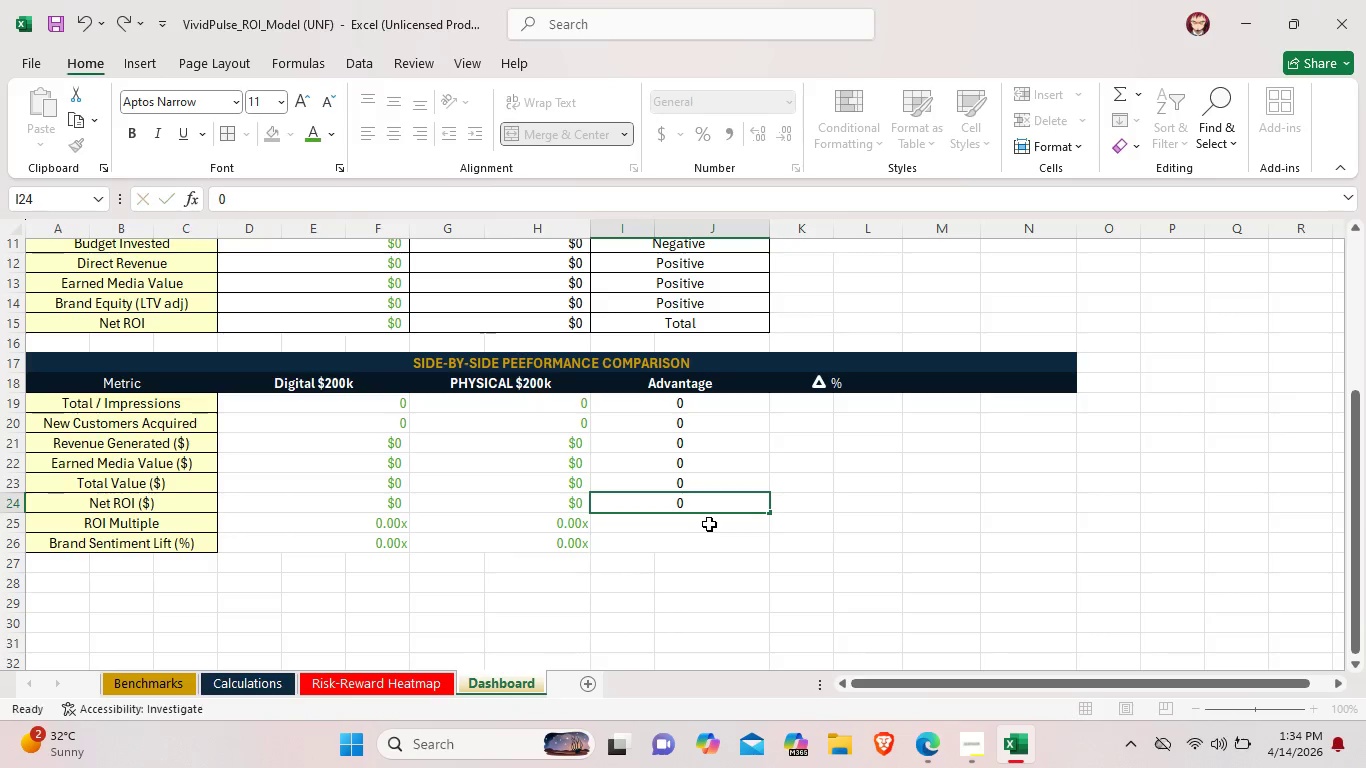 
double_click([709, 524])
 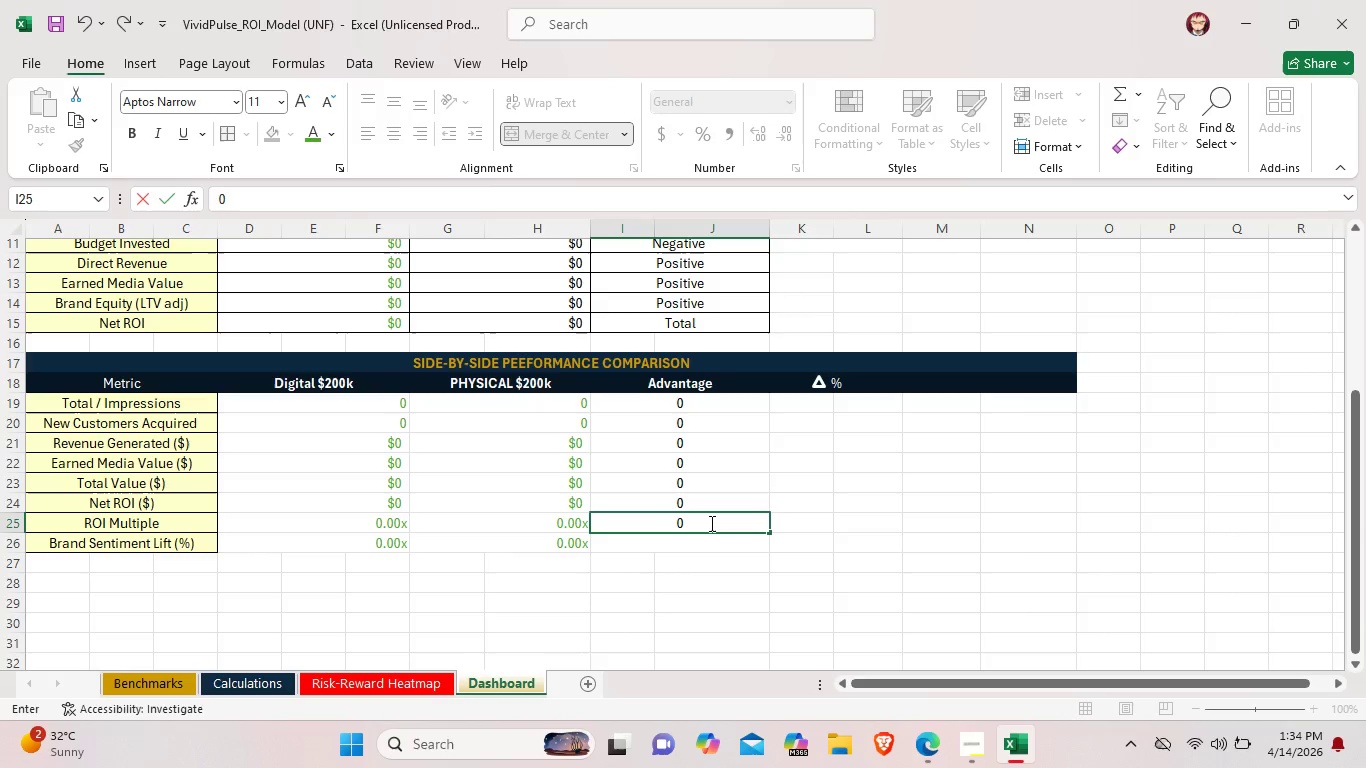 
key(0)
 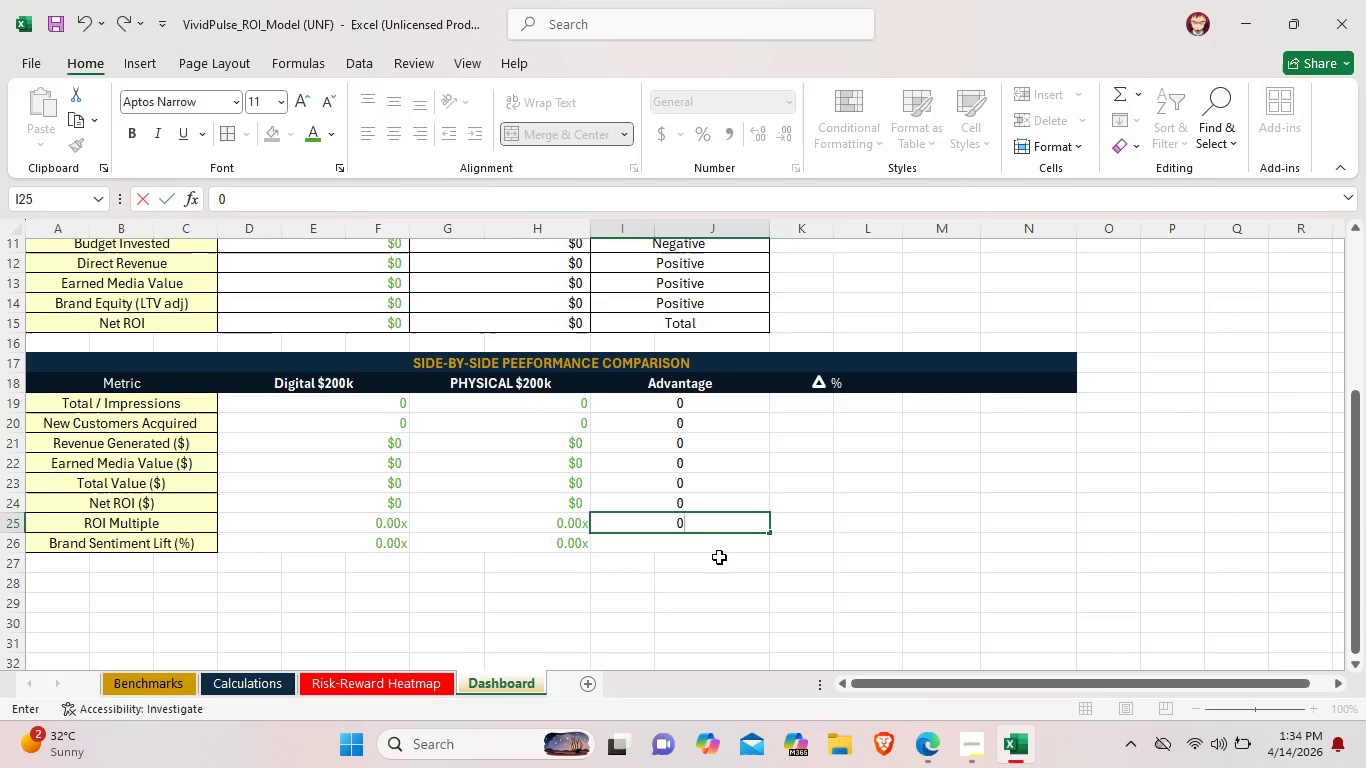 
left_click([725, 563])
 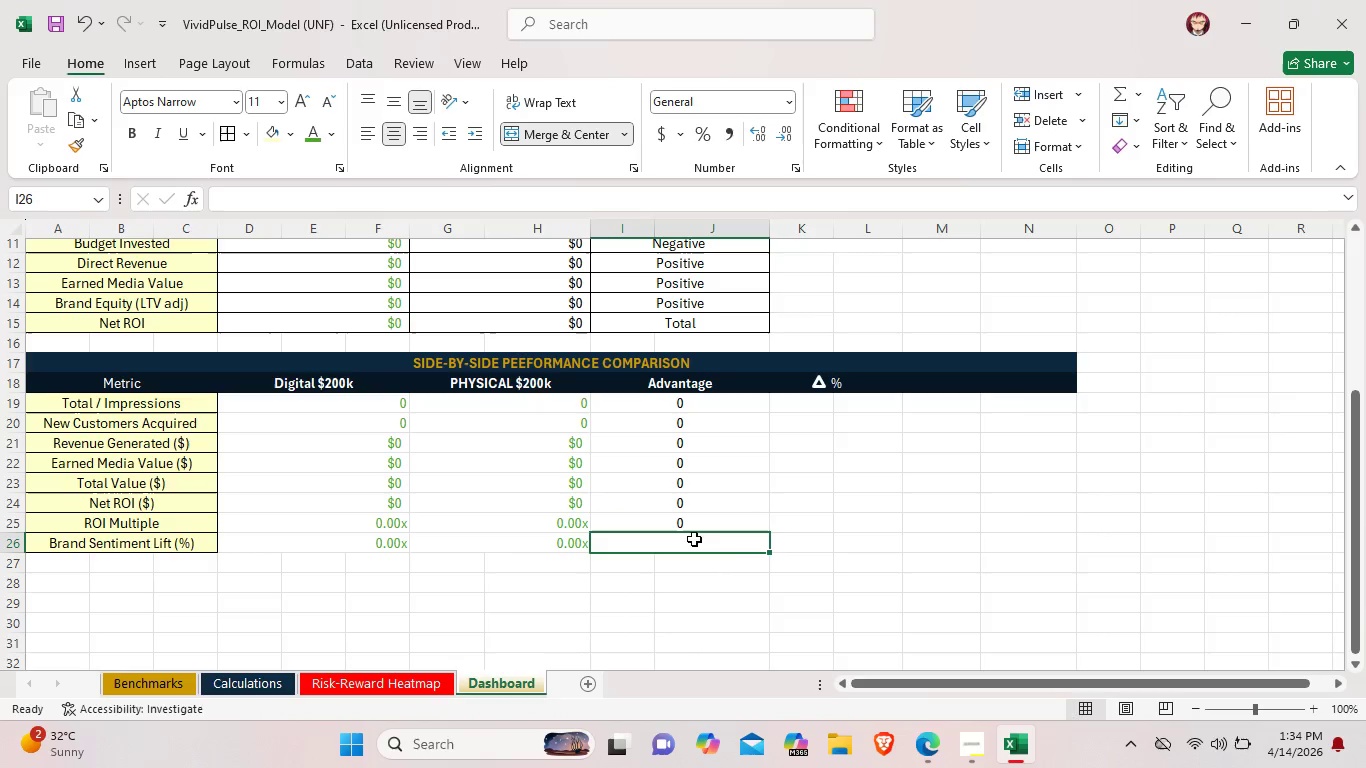 
double_click([694, 539])
 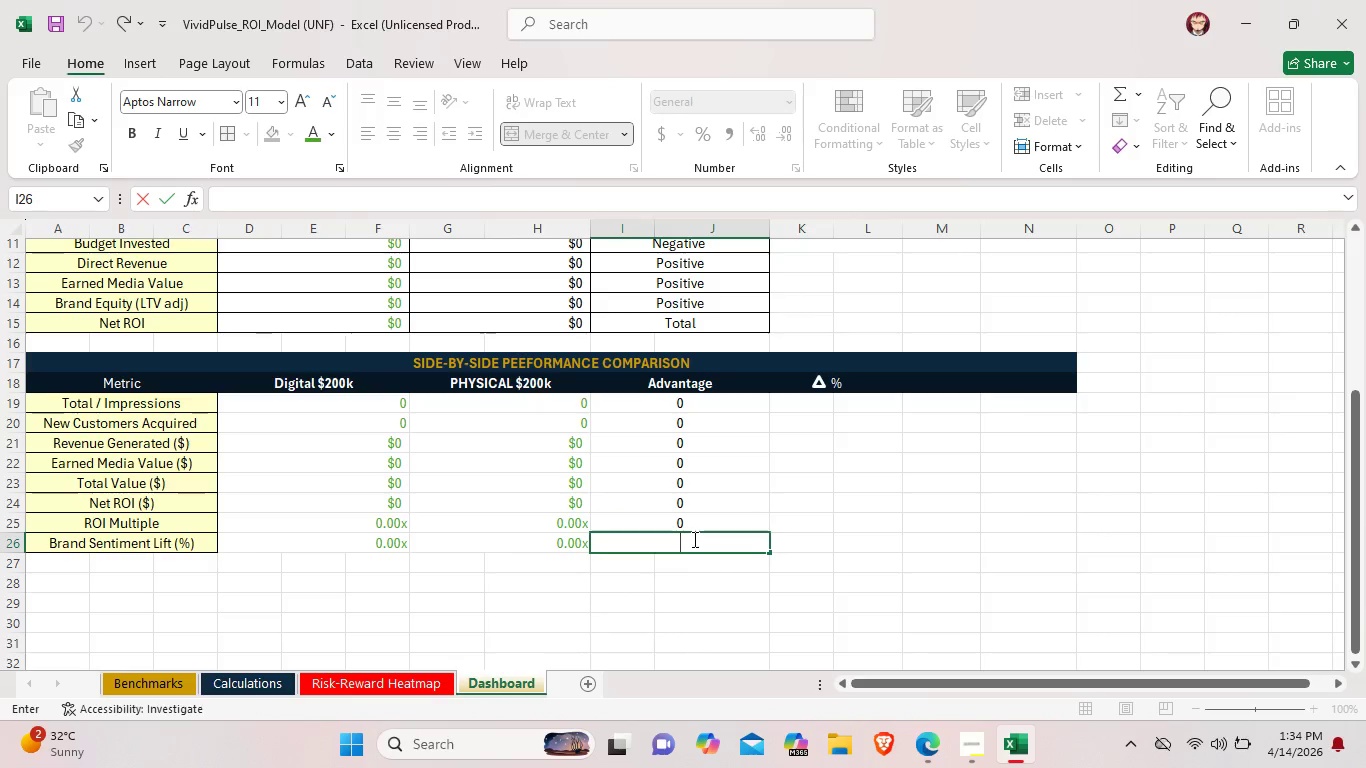 
key(0)
 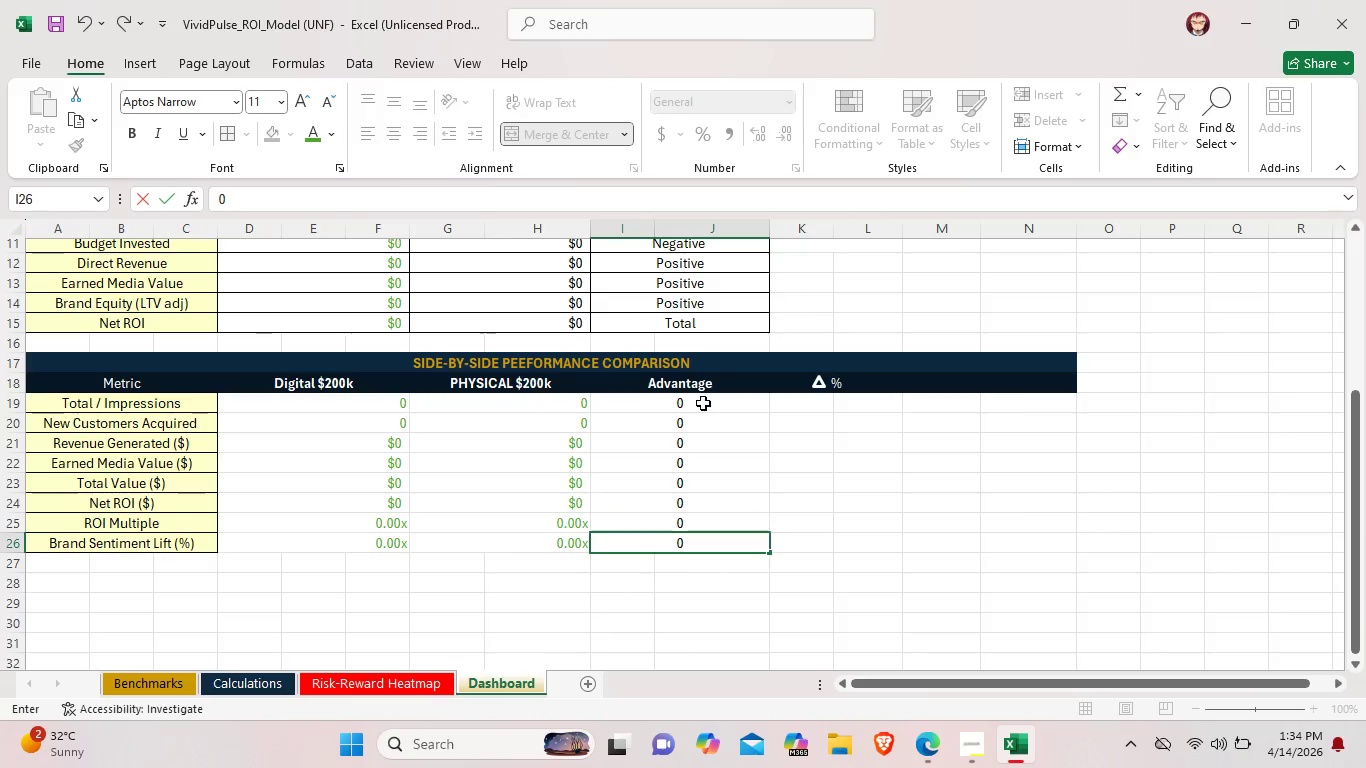 
left_click_drag(start_coordinate=[703, 403], to_coordinate=[712, 544])
 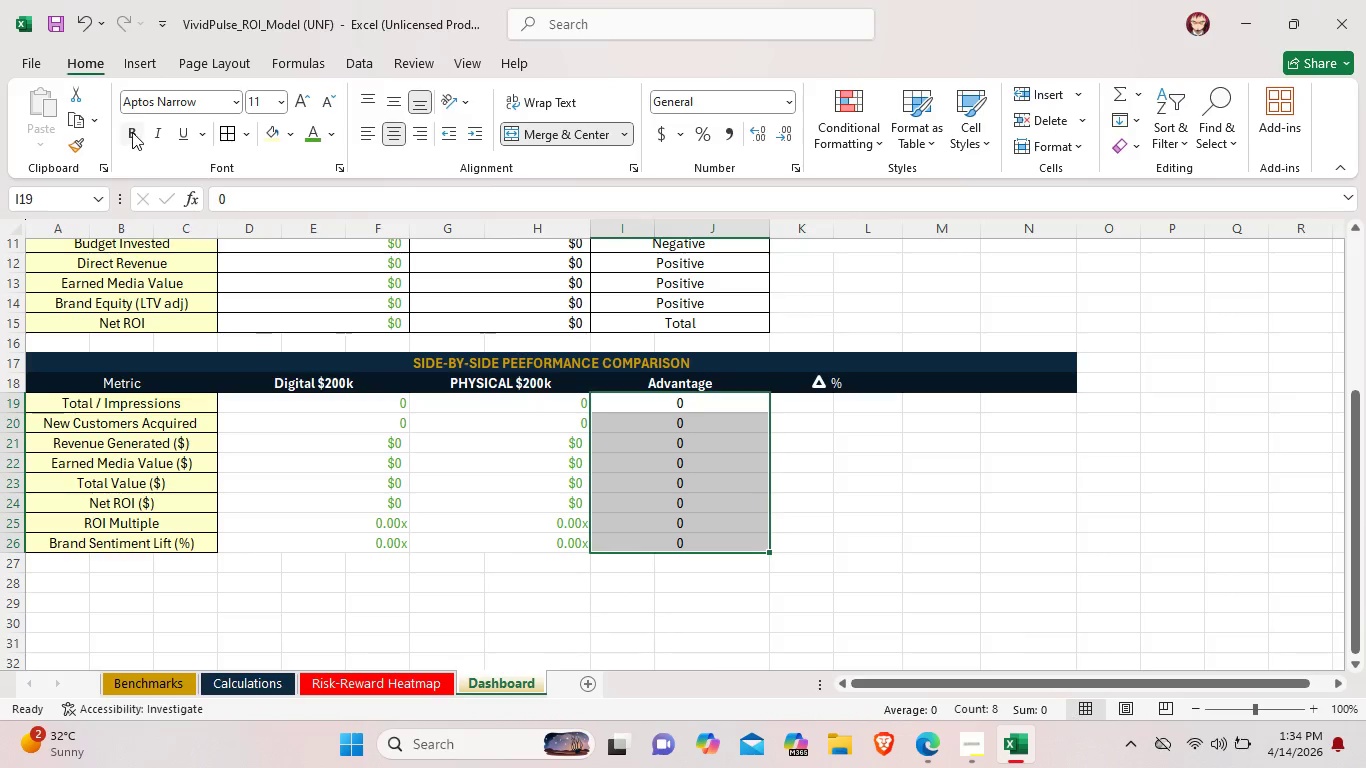 
left_click([132, 132])
 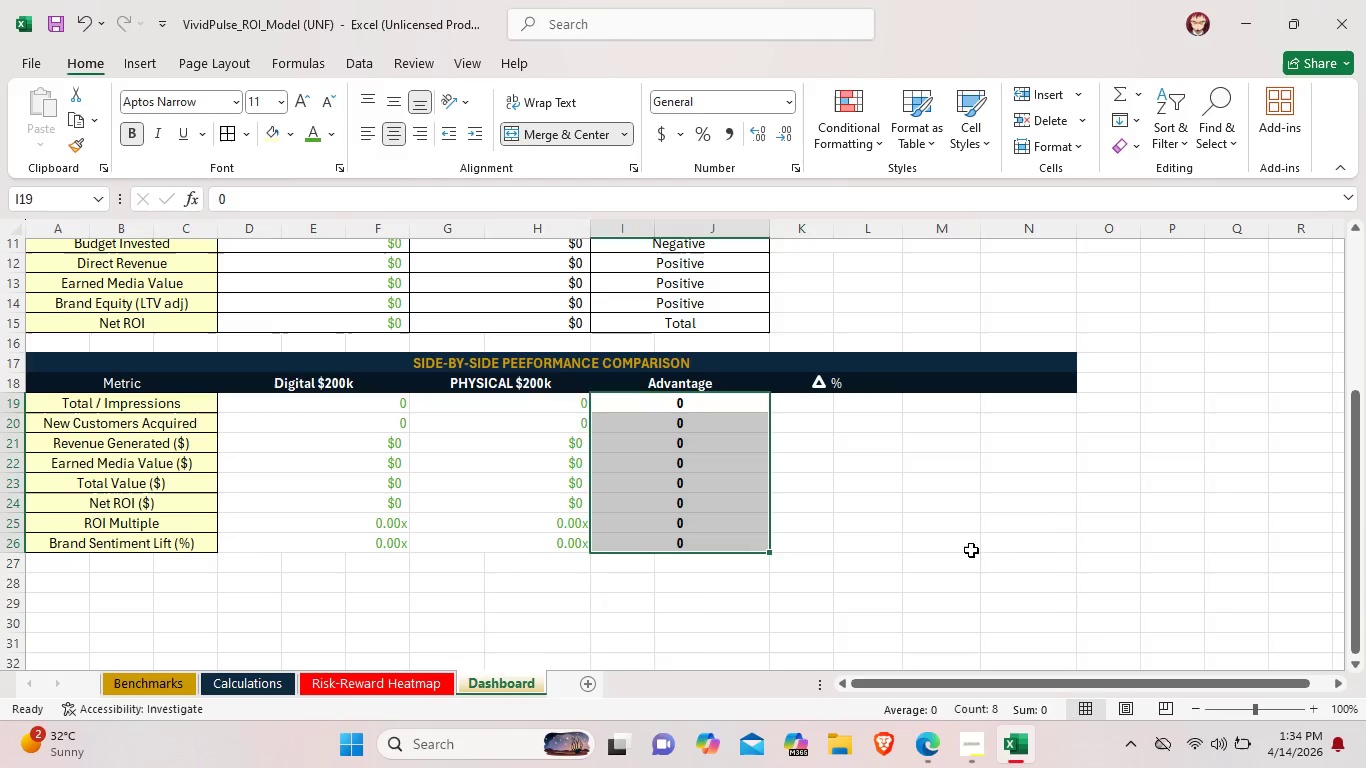 
left_click([971, 550])
 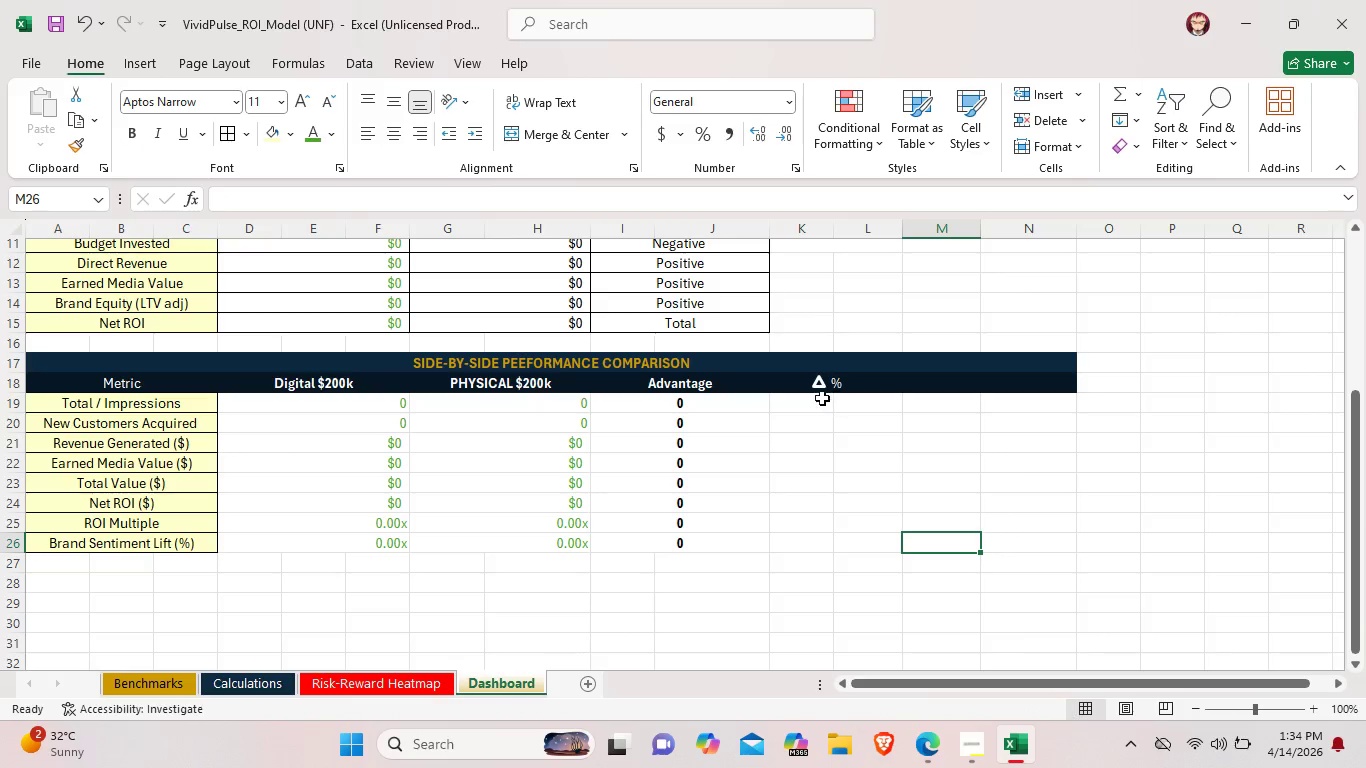 
left_click_drag(start_coordinate=[807, 402], to_coordinate=[854, 410])
 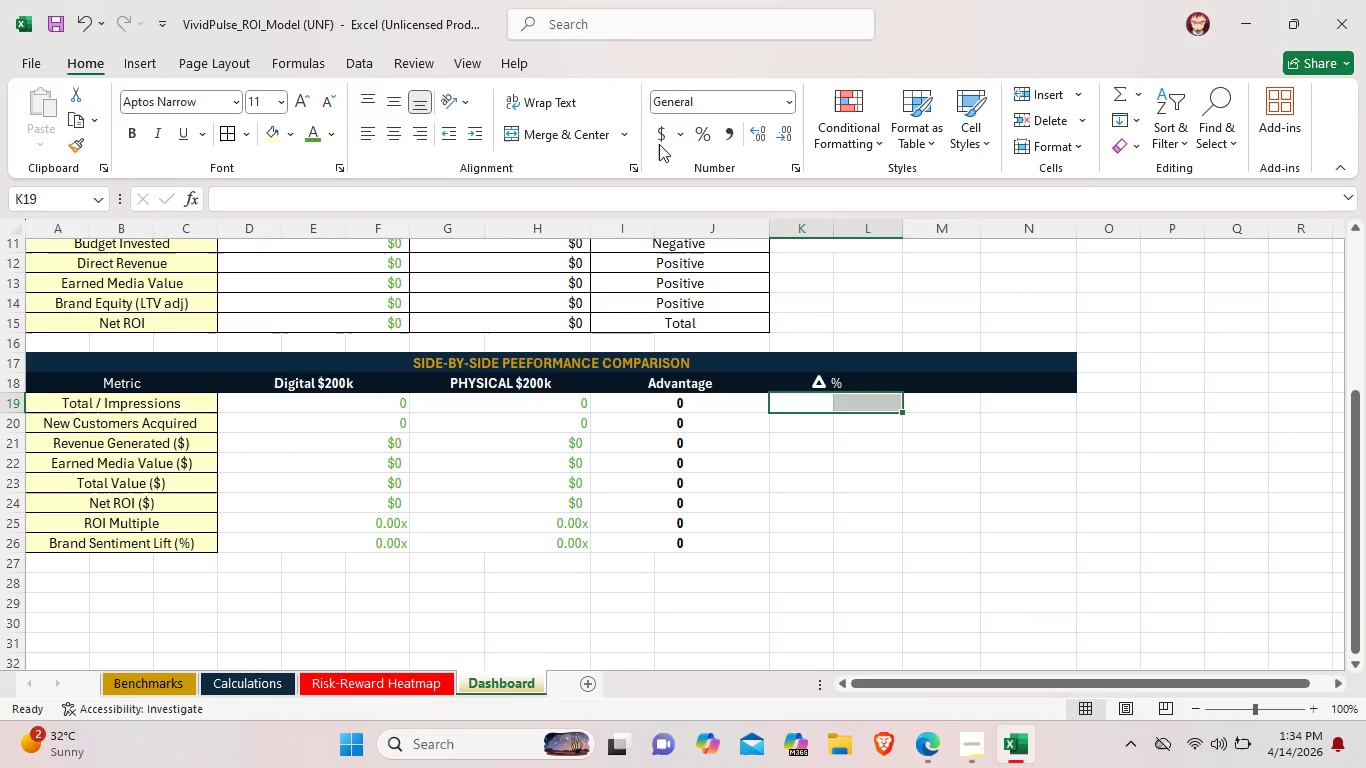 
left_click([573, 139])
 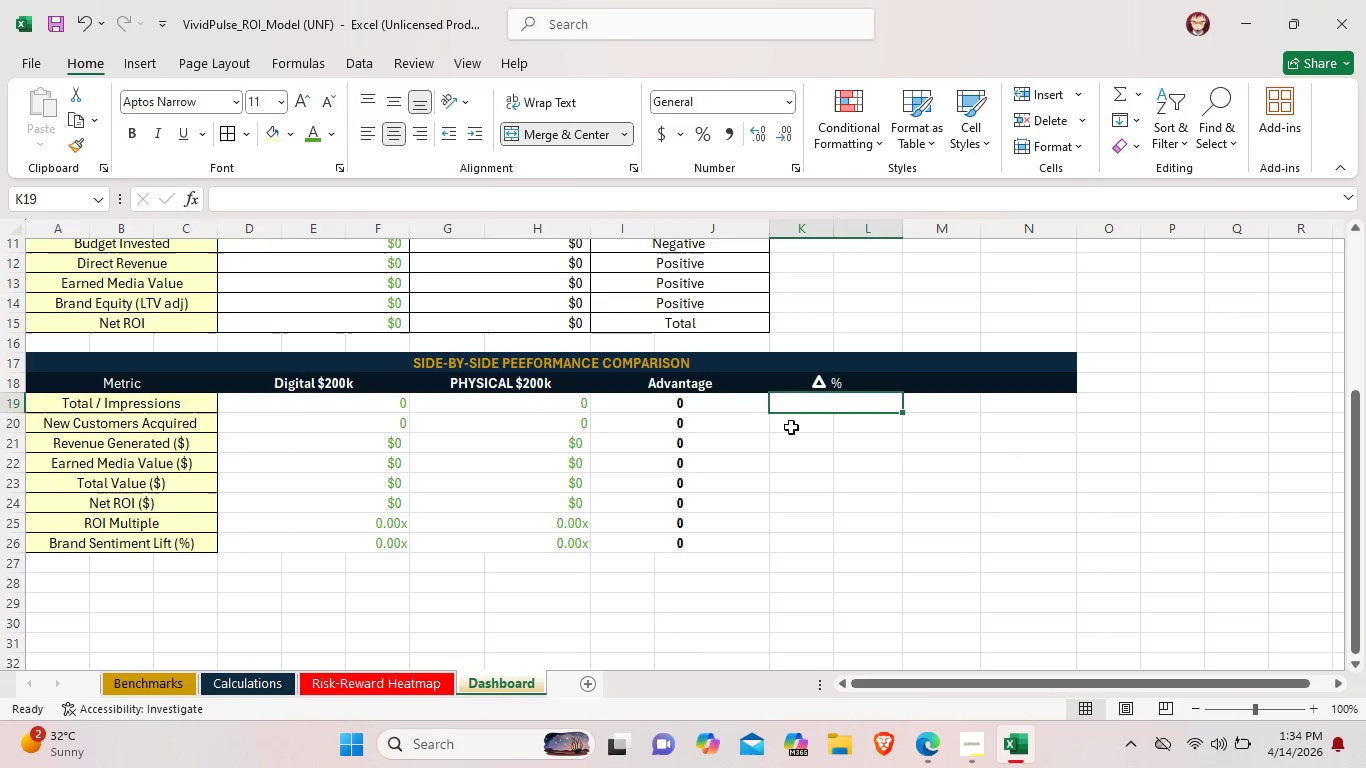 
left_click_drag(start_coordinate=[791, 427], to_coordinate=[878, 421])
 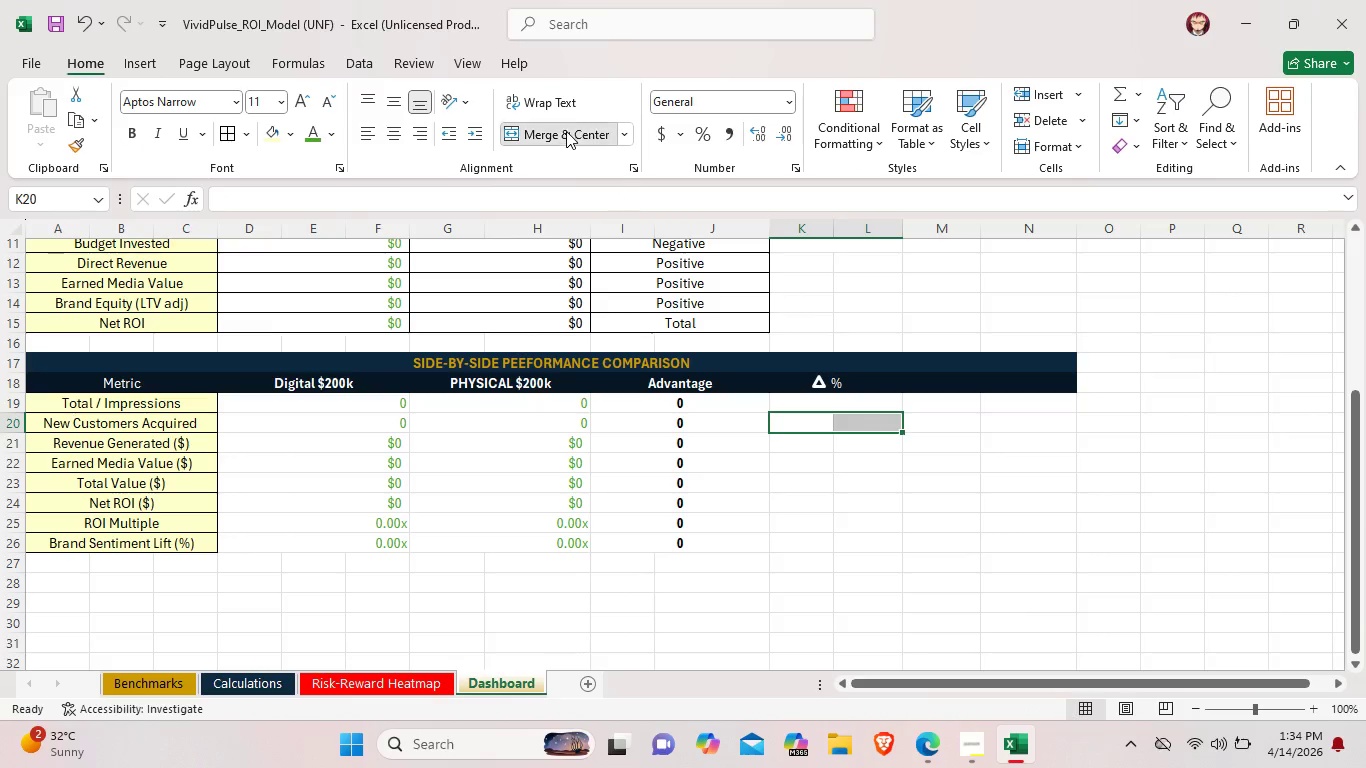 
left_click([566, 131])
 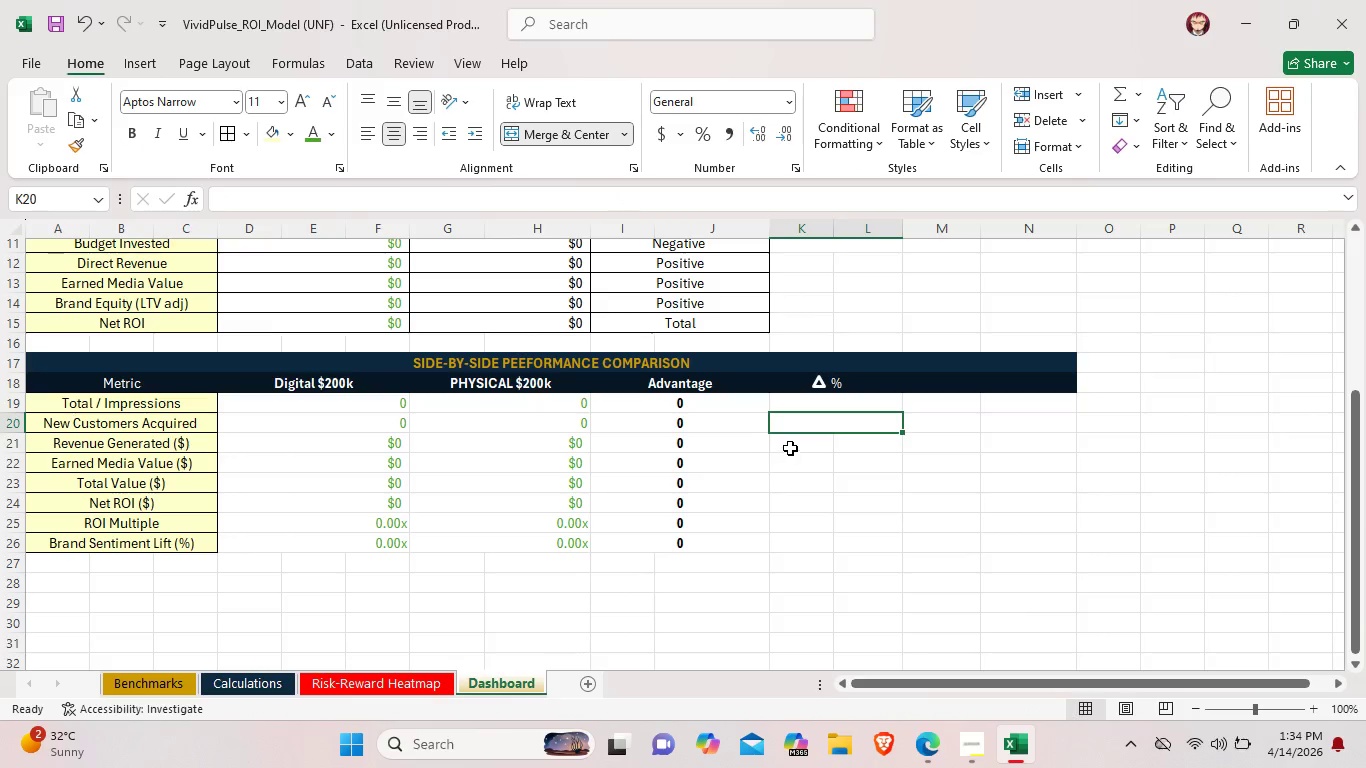 
left_click_drag(start_coordinate=[790, 447], to_coordinate=[873, 445])
 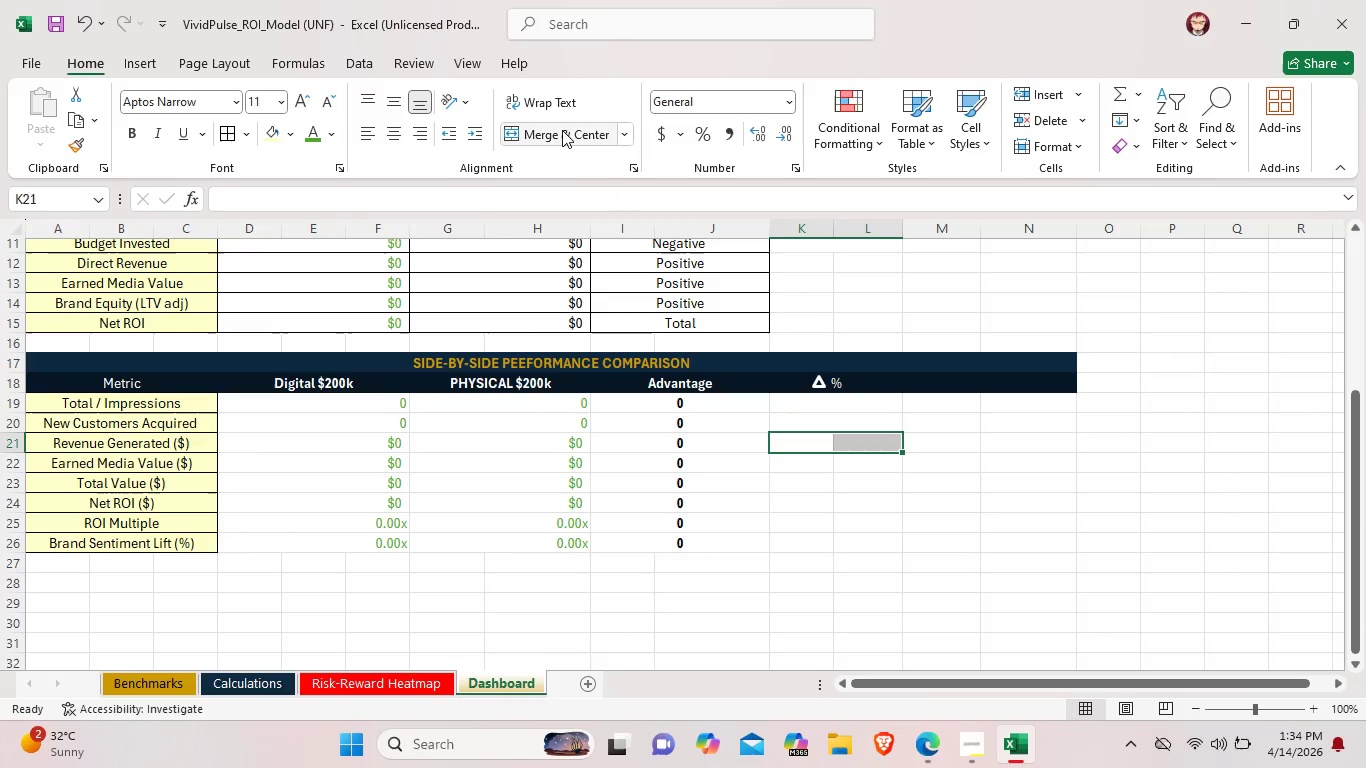 
left_click([562, 130])
 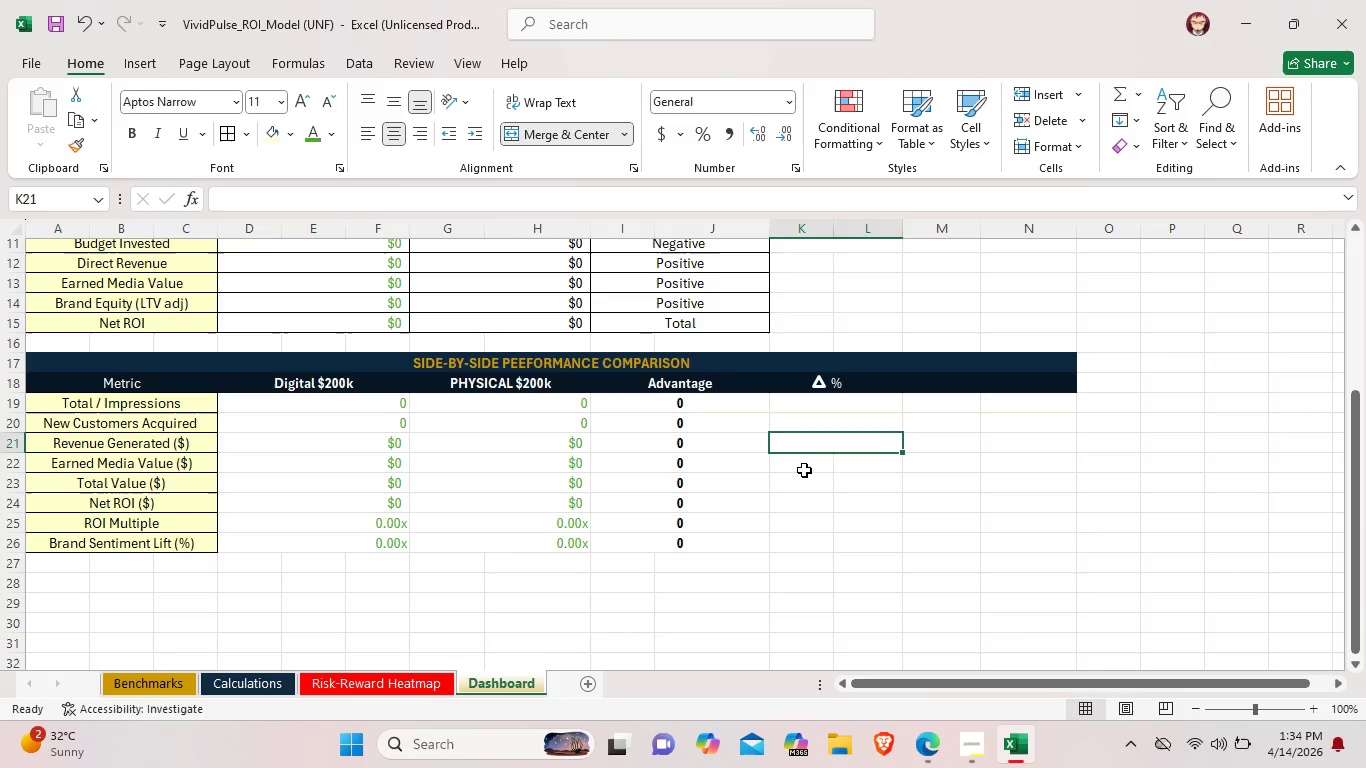 
left_click_drag(start_coordinate=[804, 470], to_coordinate=[868, 464])
 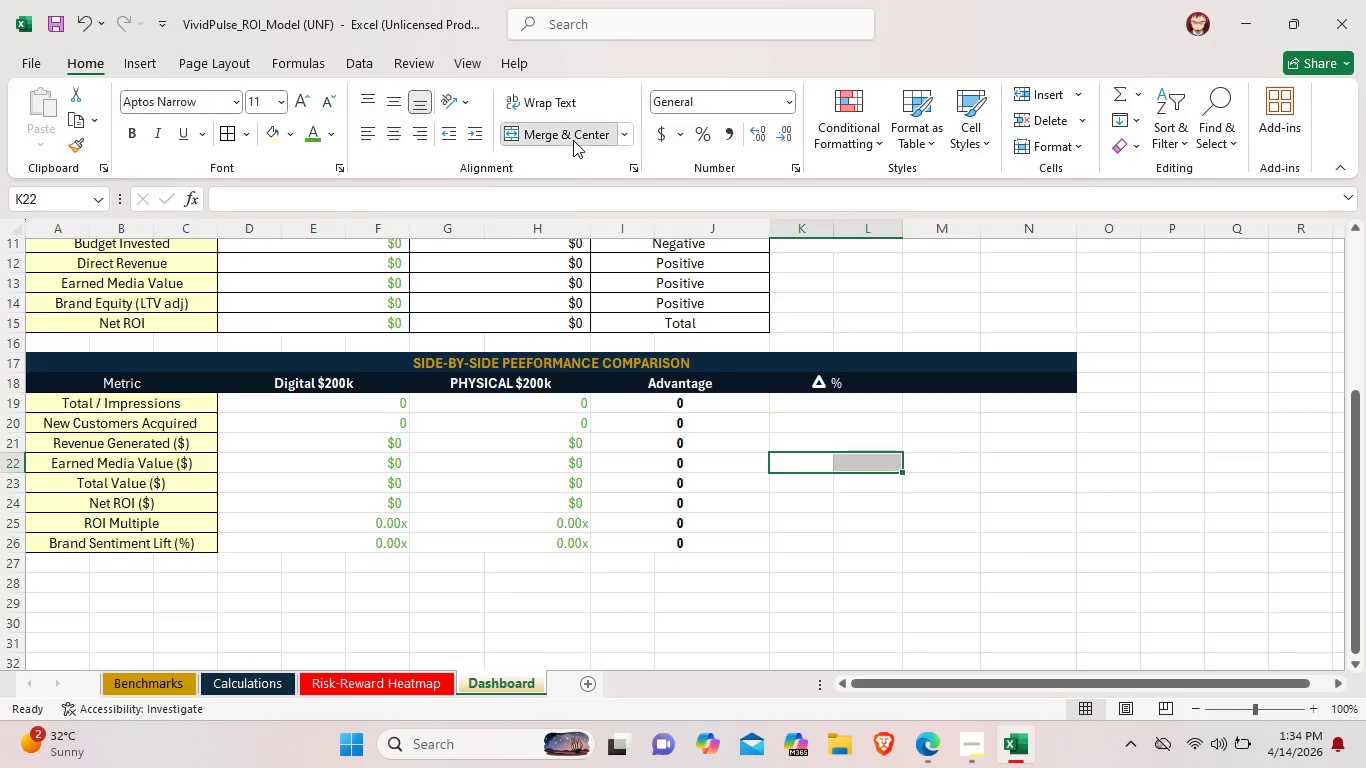 
left_click([573, 140])
 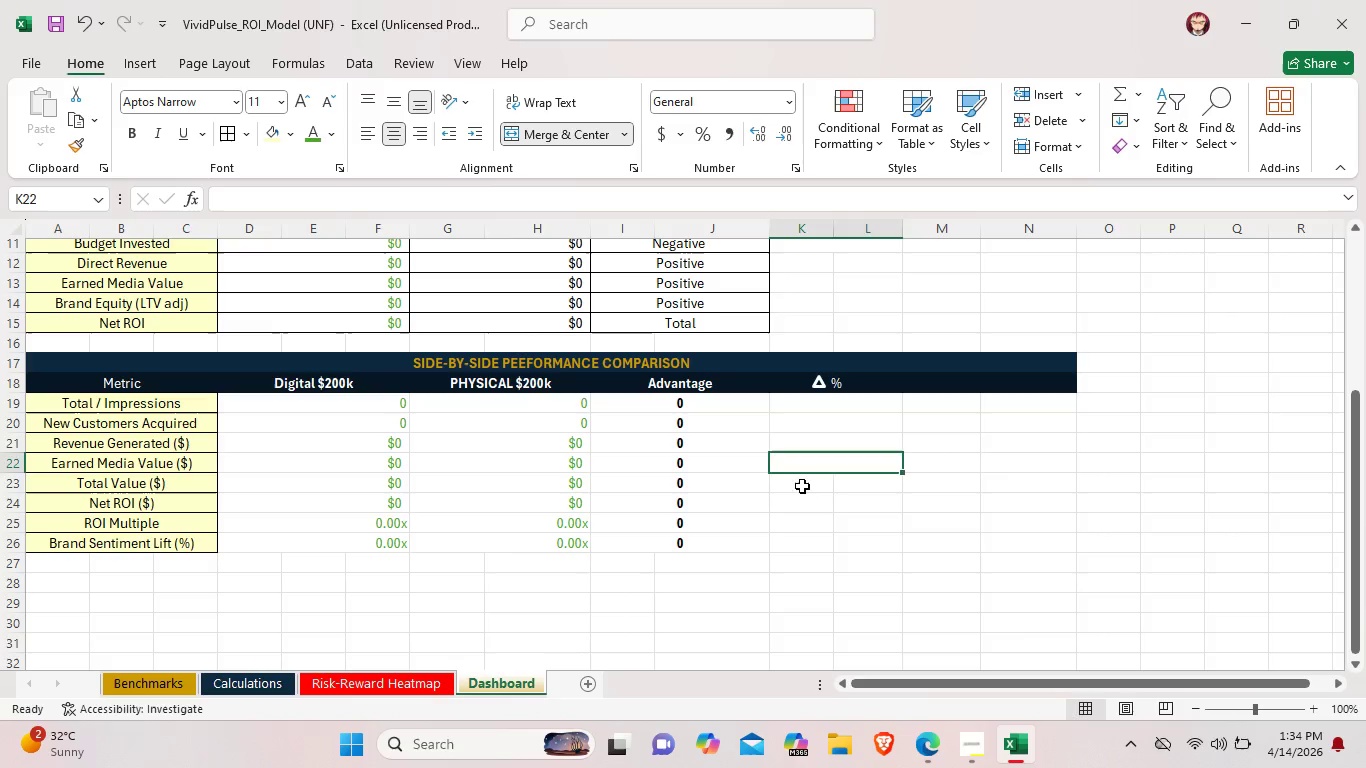 
left_click_drag(start_coordinate=[802, 486], to_coordinate=[851, 482])
 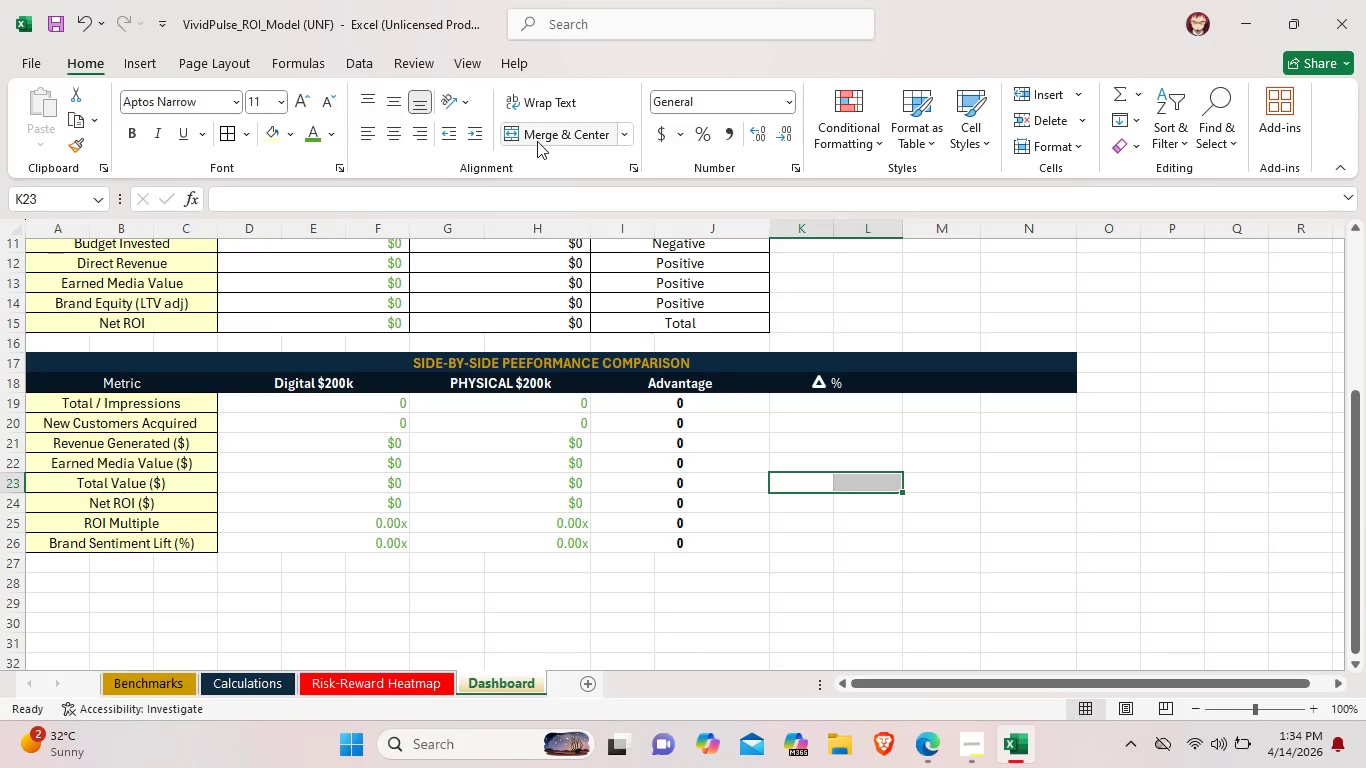 
left_click([537, 141])
 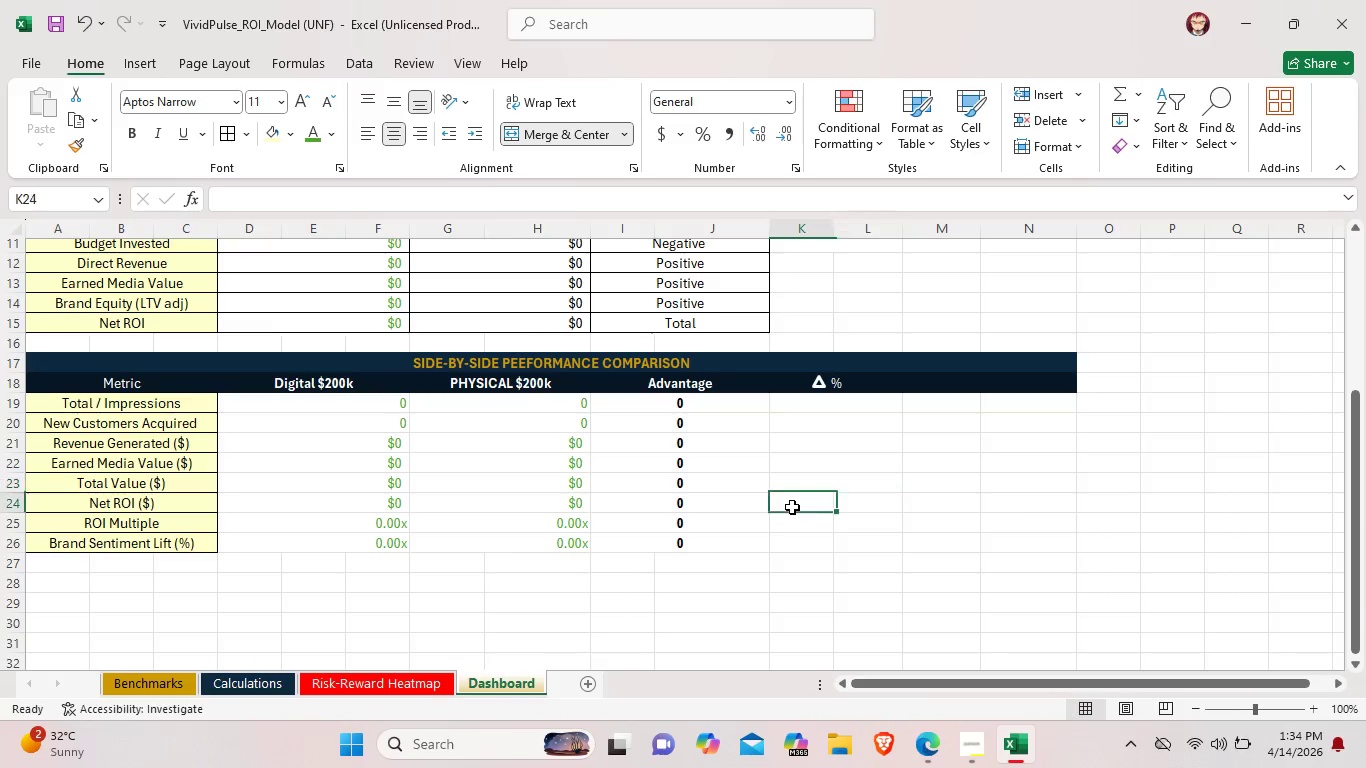 
left_click_drag(start_coordinate=[790, 509], to_coordinate=[867, 504])
 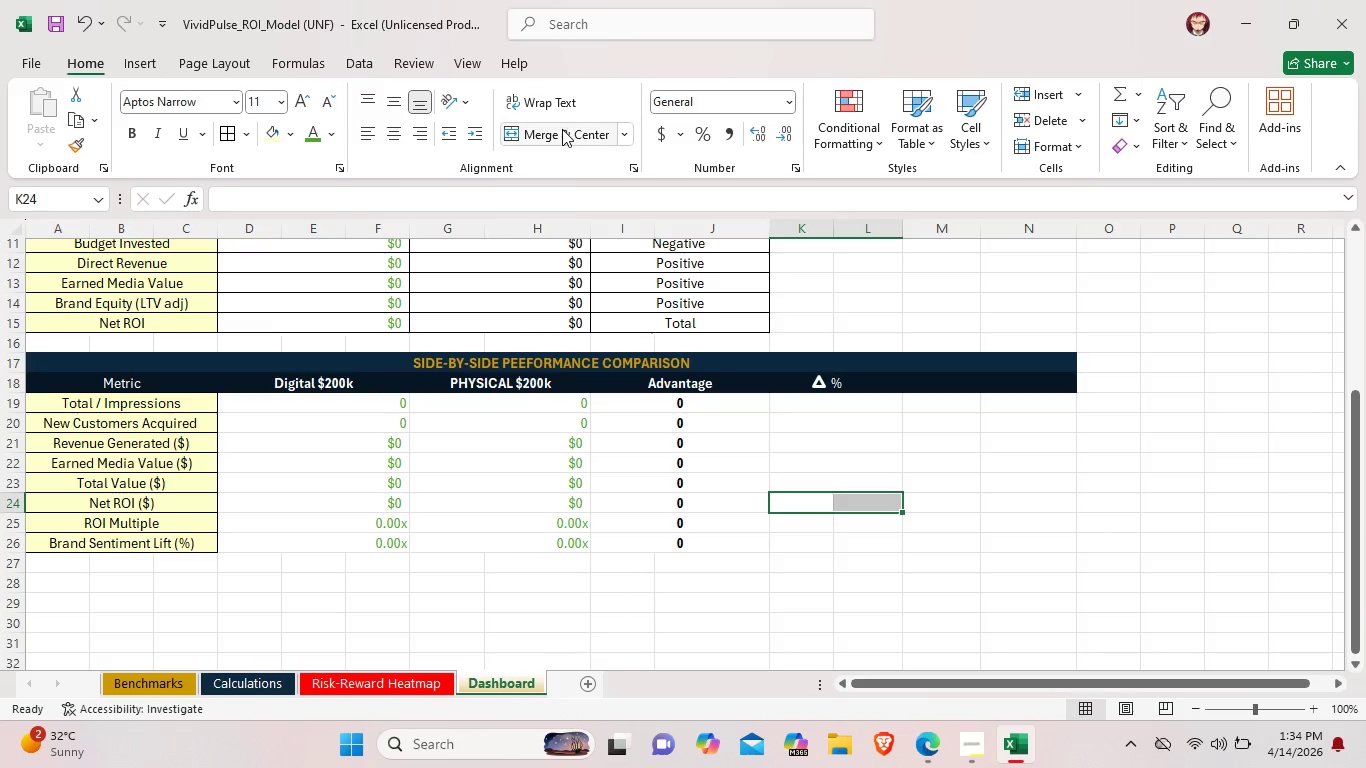 
left_click([562, 129])
 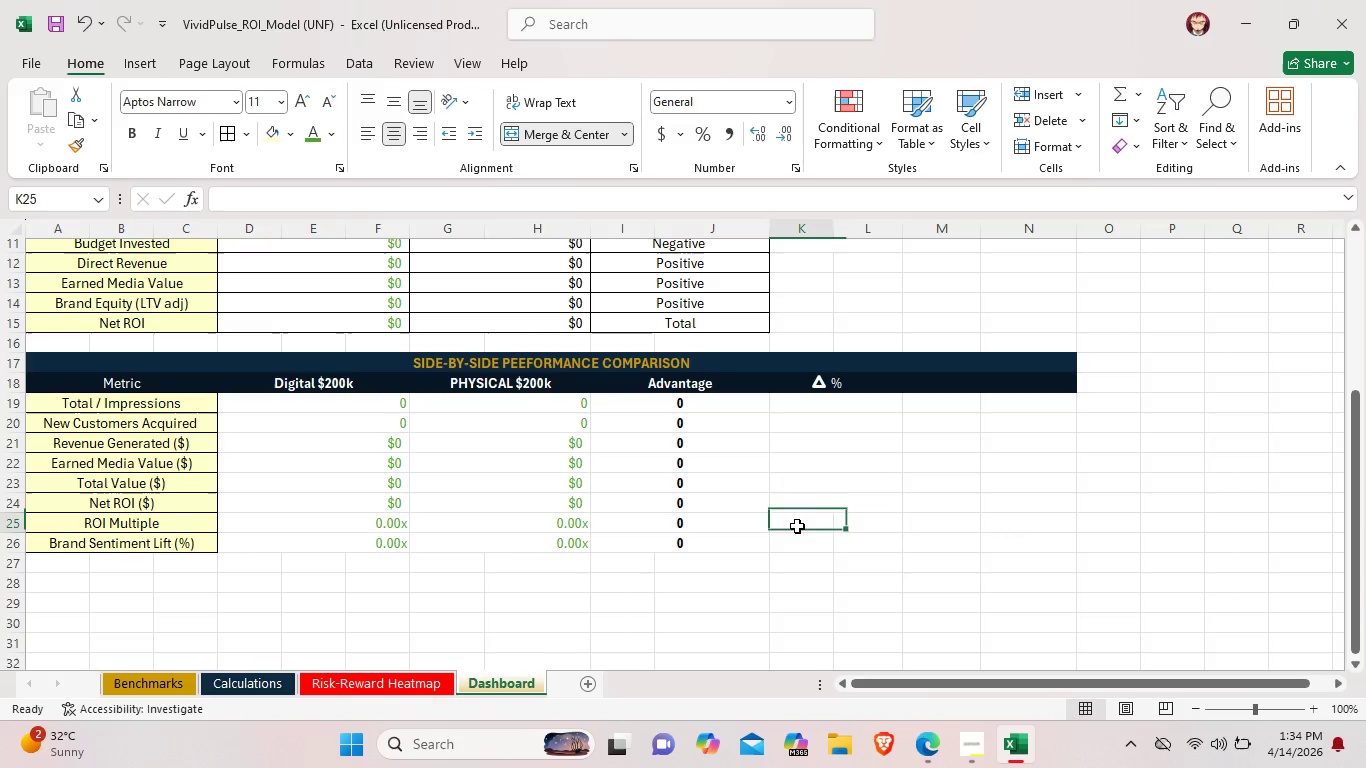 
left_click_drag(start_coordinate=[797, 526], to_coordinate=[882, 528])
 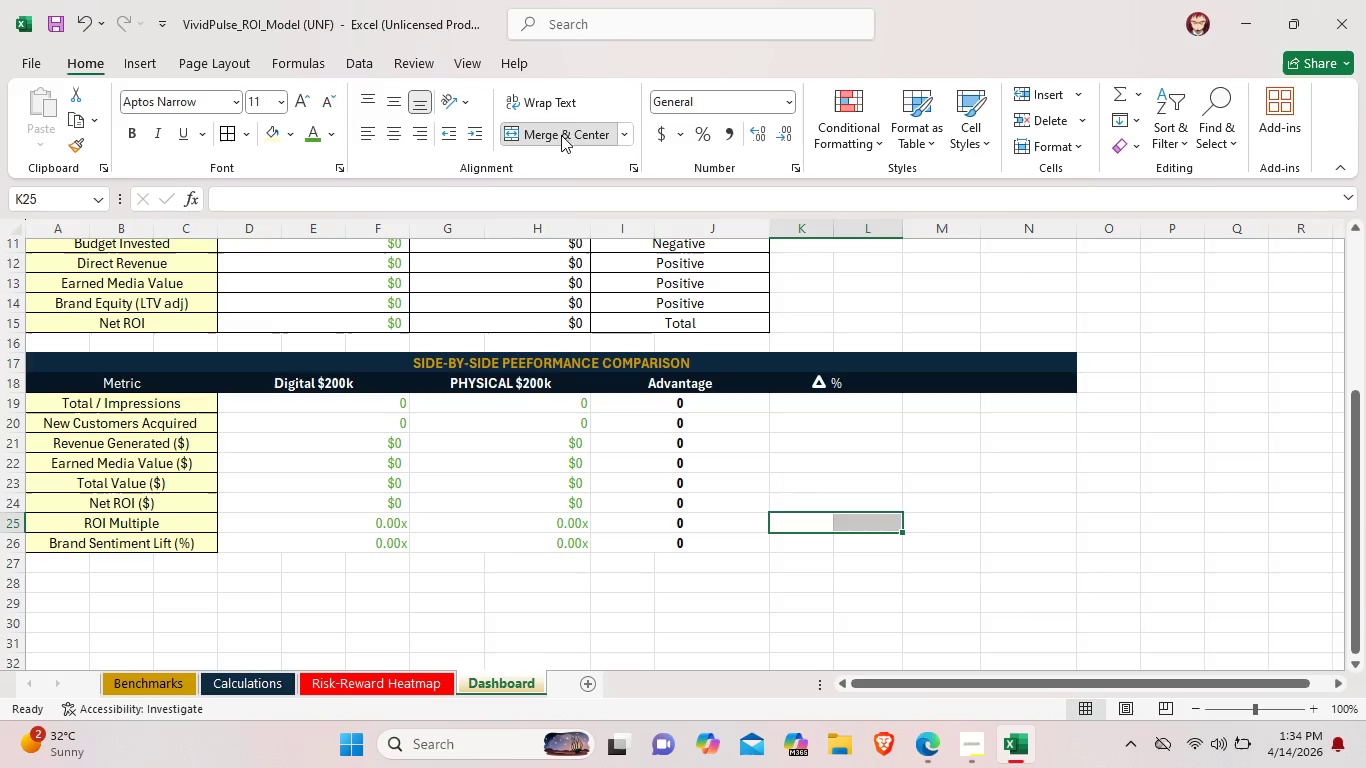 
left_click([561, 135])
 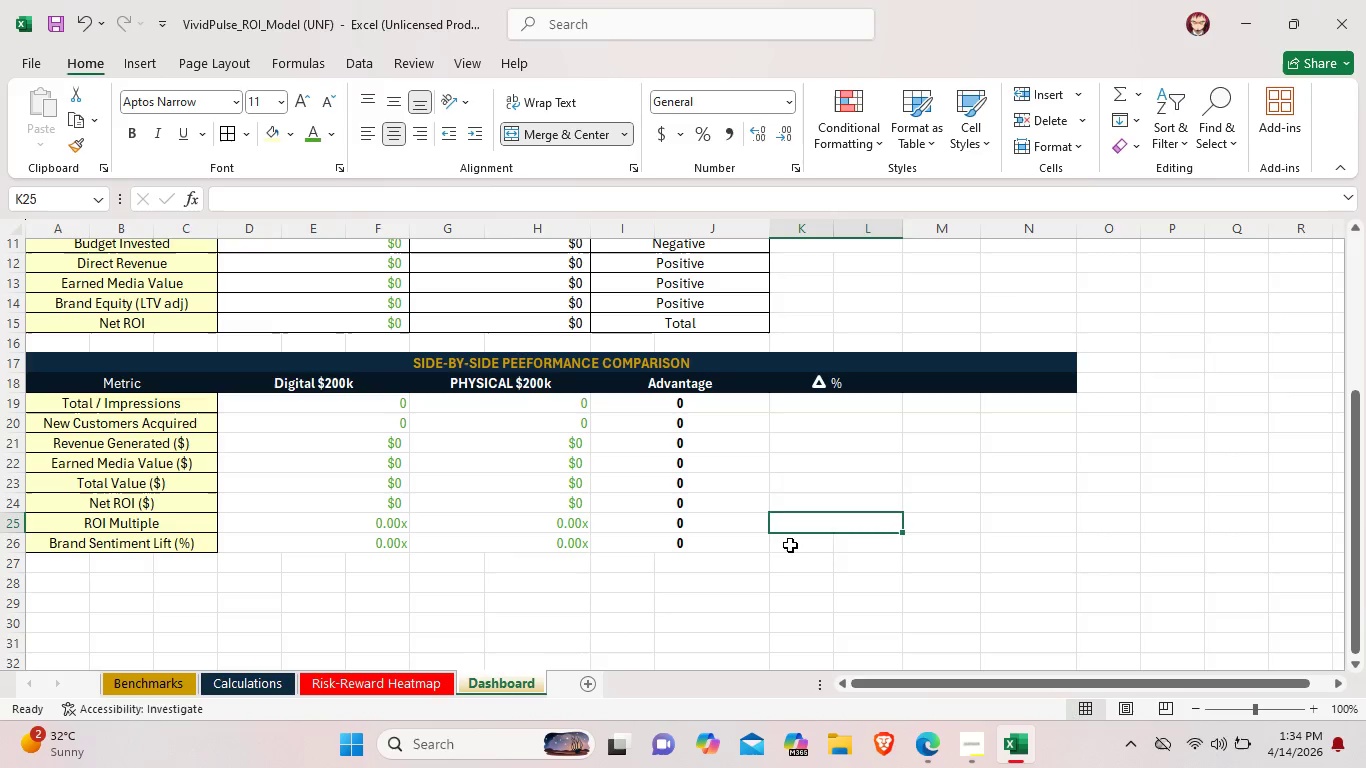 
left_click_drag(start_coordinate=[790, 545], to_coordinate=[869, 548])
 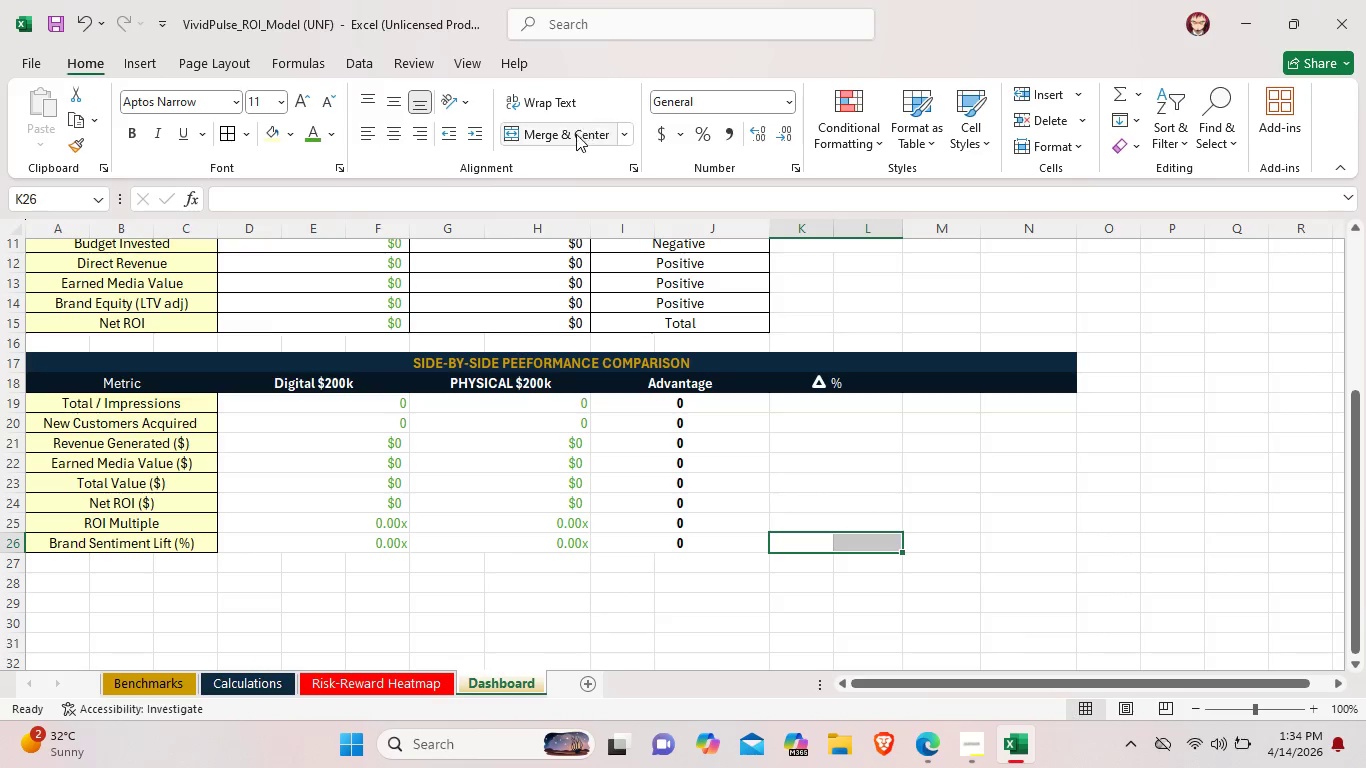 
left_click([576, 134])
 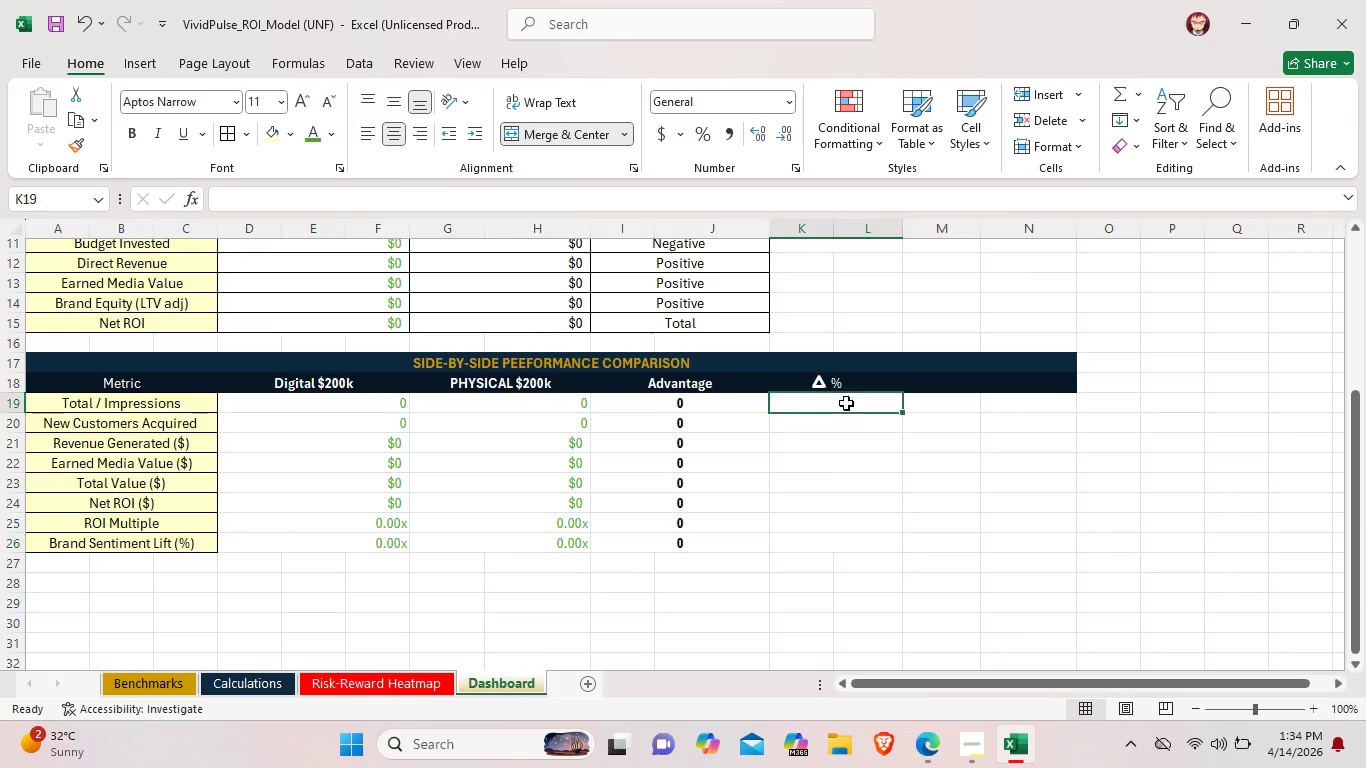 
double_click([846, 403])
 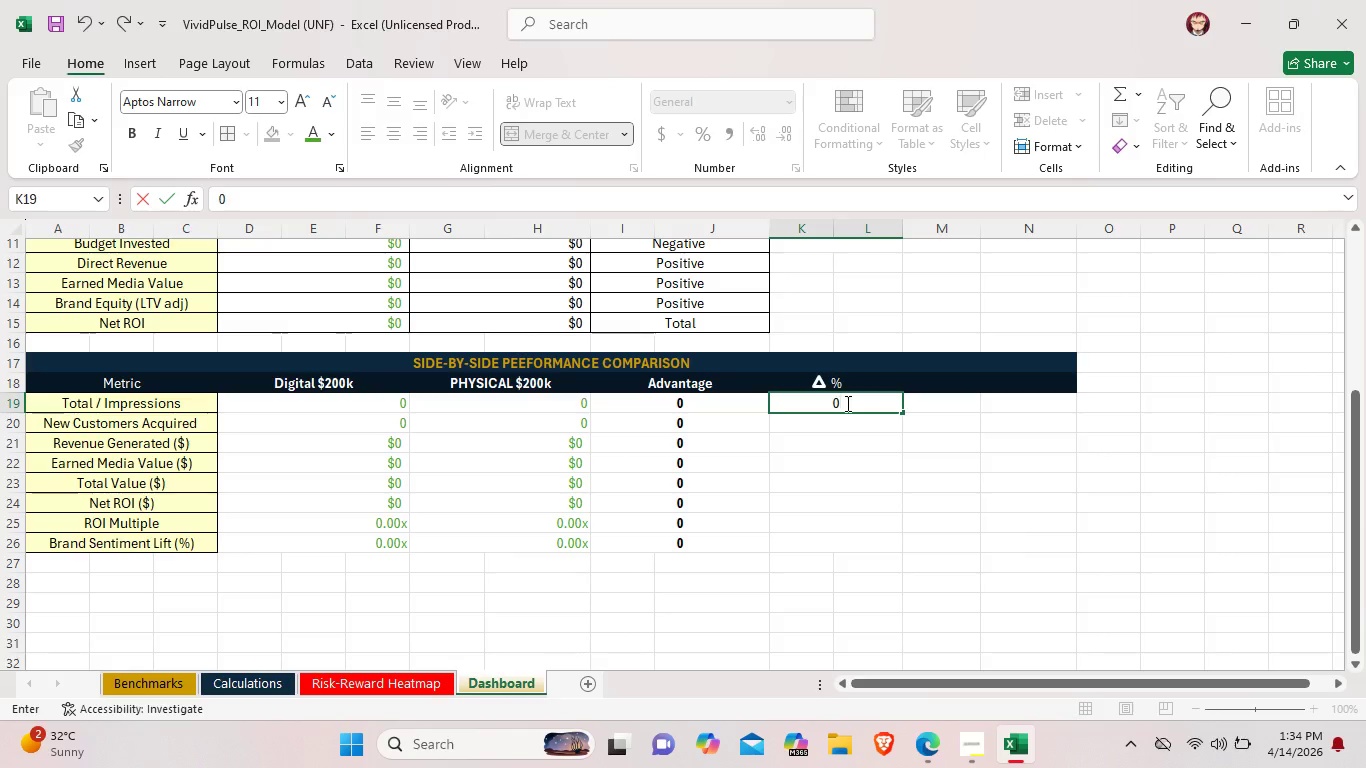 
type(00)
key(Backspace)
type(.0$)
key(Backspace)
type(%)
 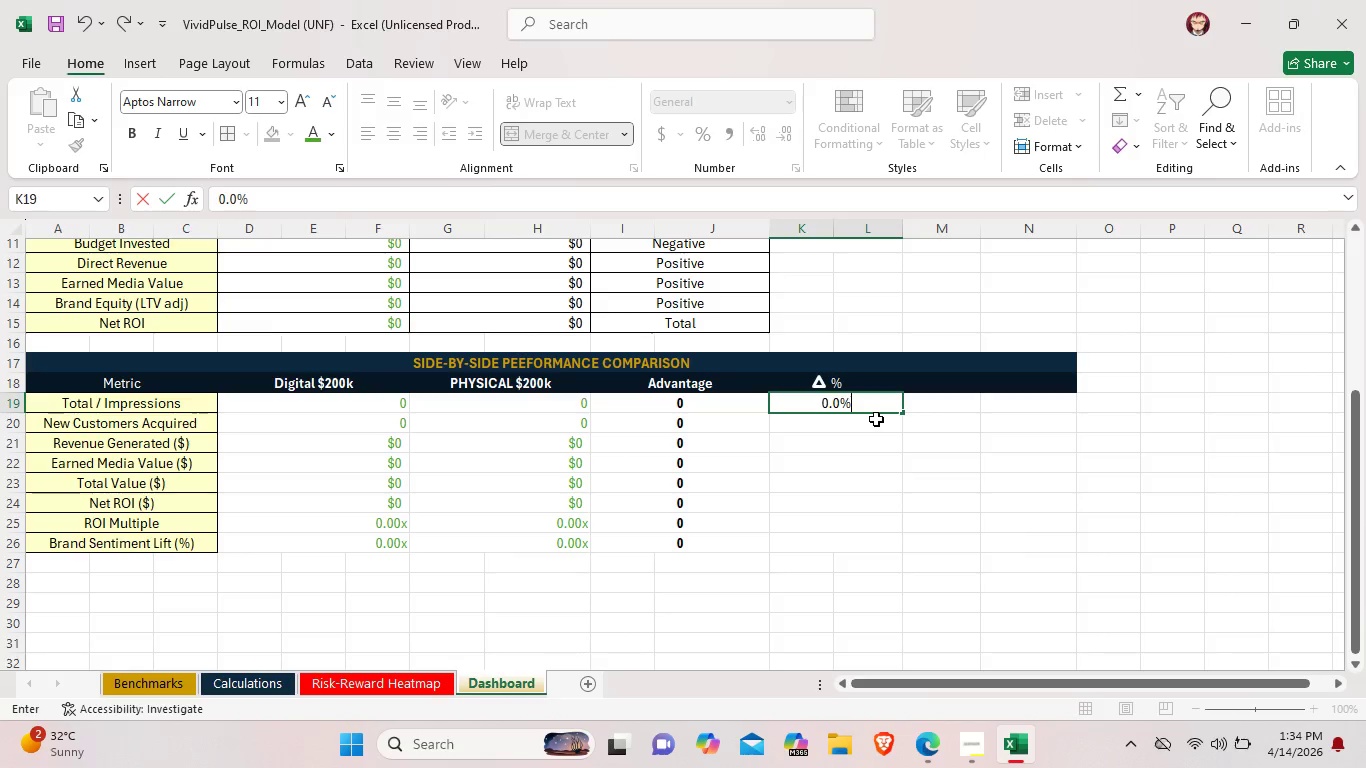 
left_click_drag(start_coordinate=[867, 408], to_coordinate=[815, 401])
 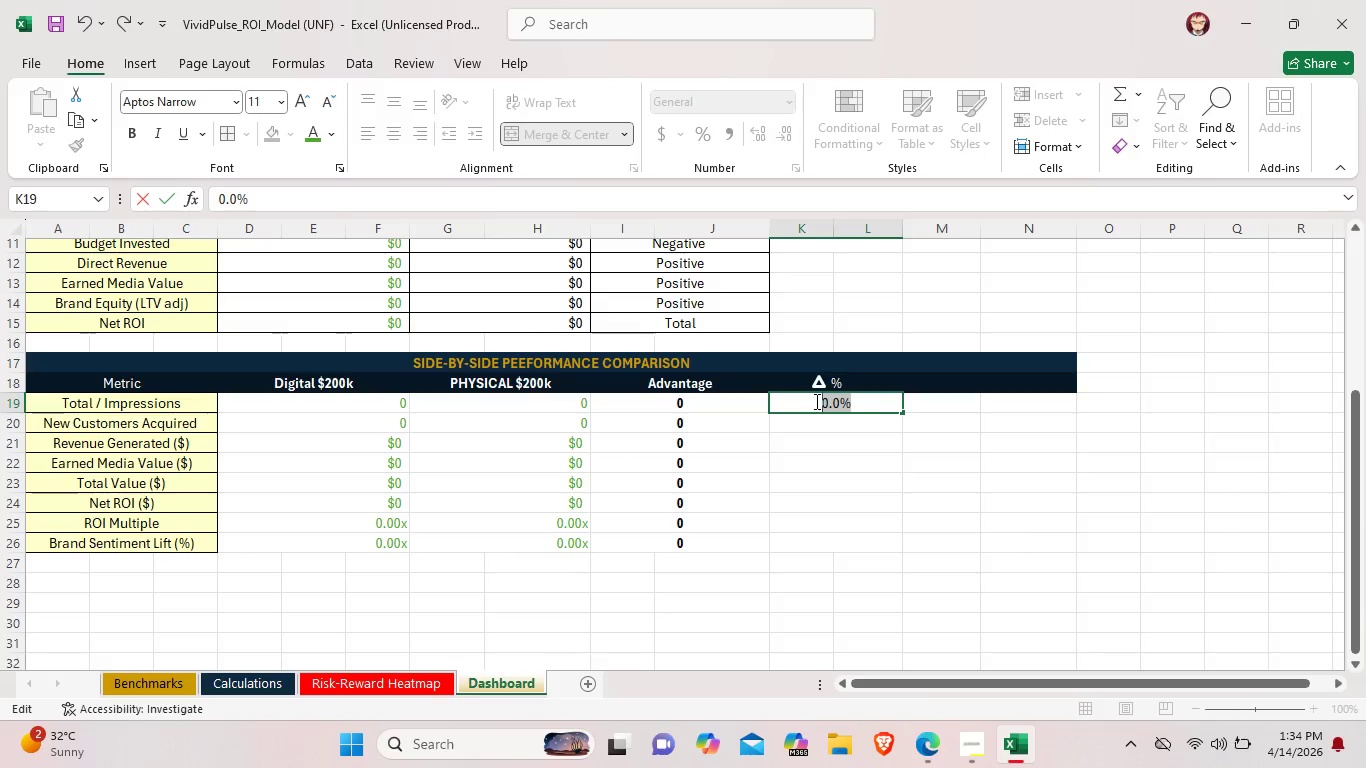 
key(Control+C)
 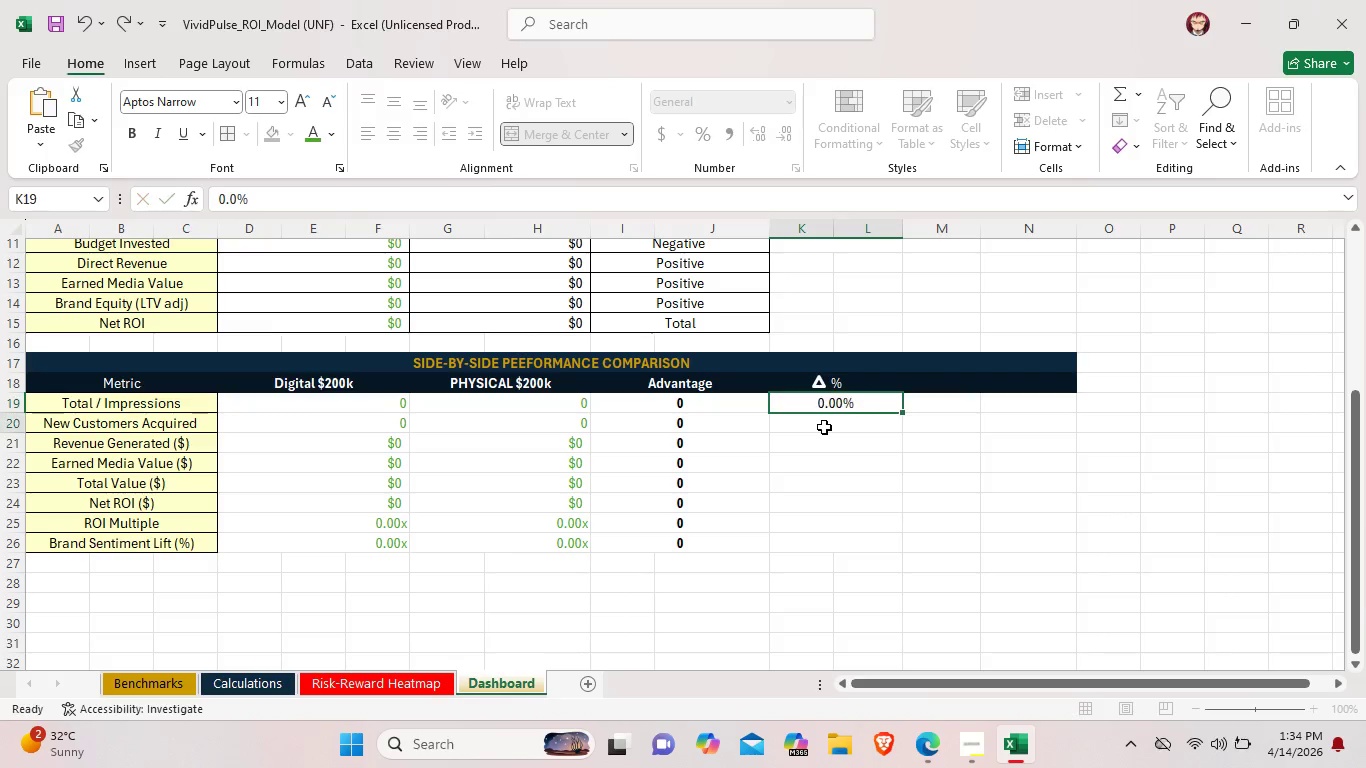 
double_click([824, 427])
 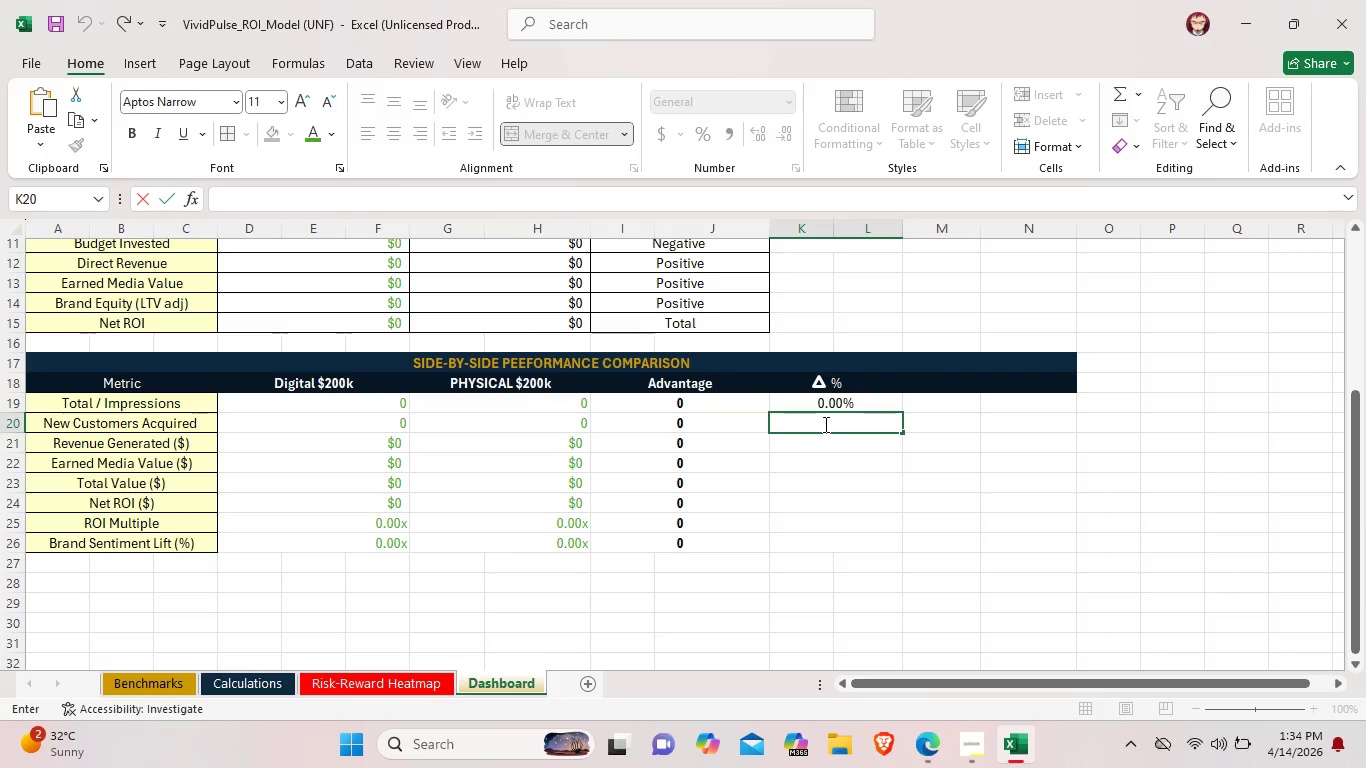 
key(Control+ControlLeft)
 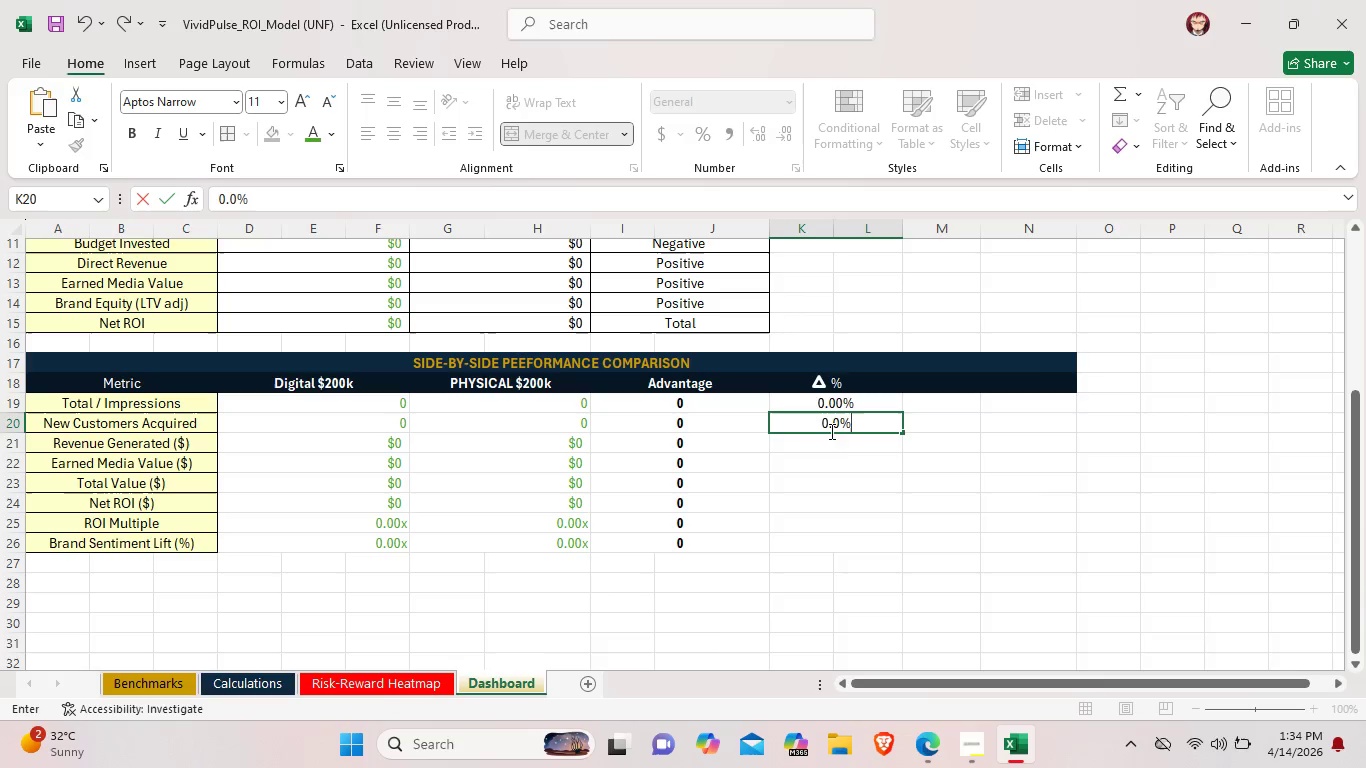 
key(Control+V)
 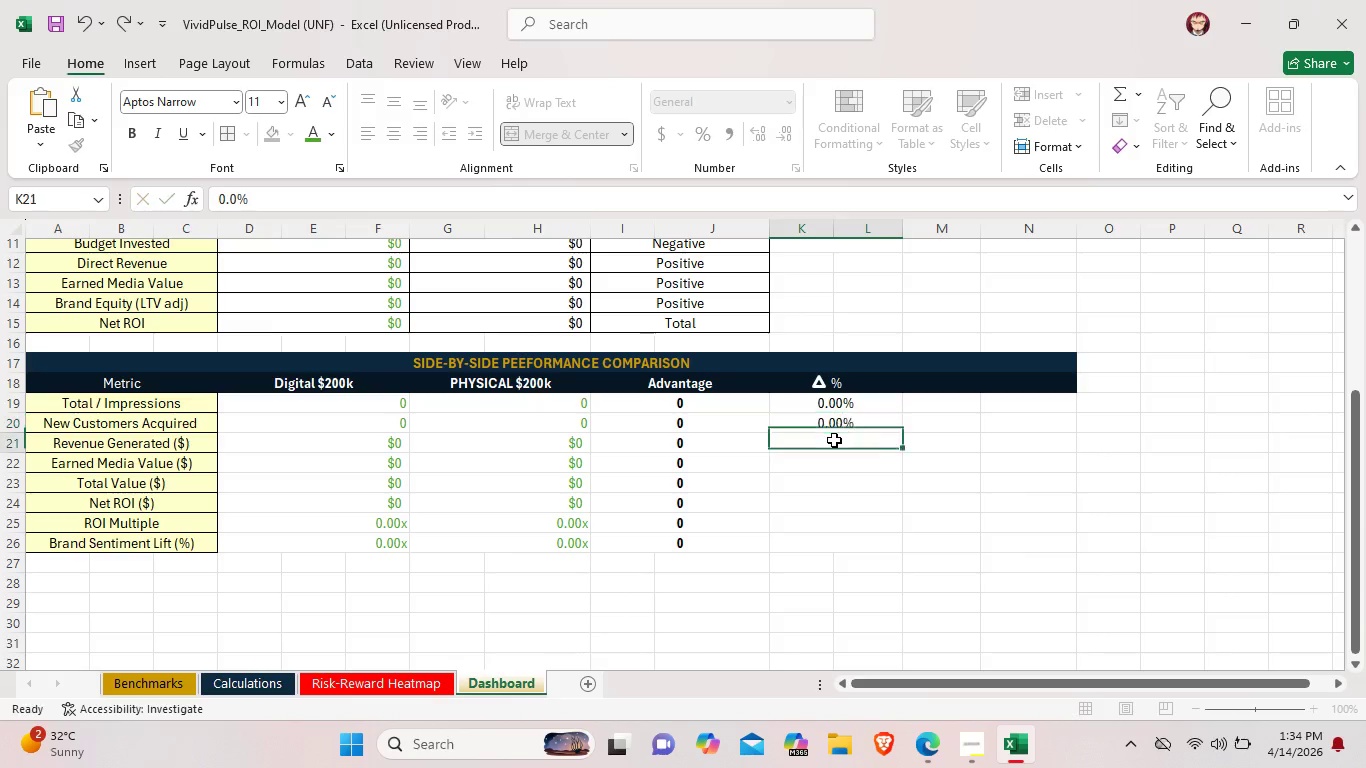 
double_click([834, 440])
 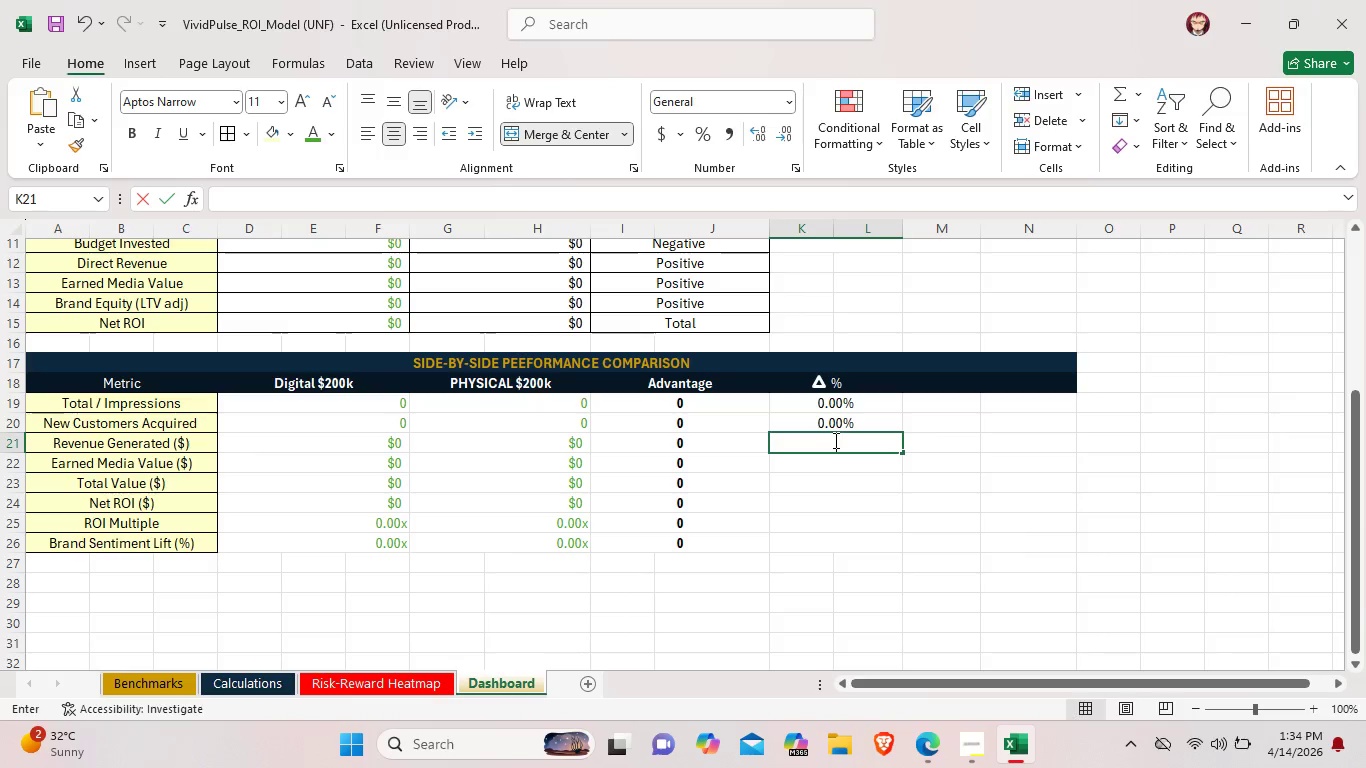 
key(Control+ControlLeft)
 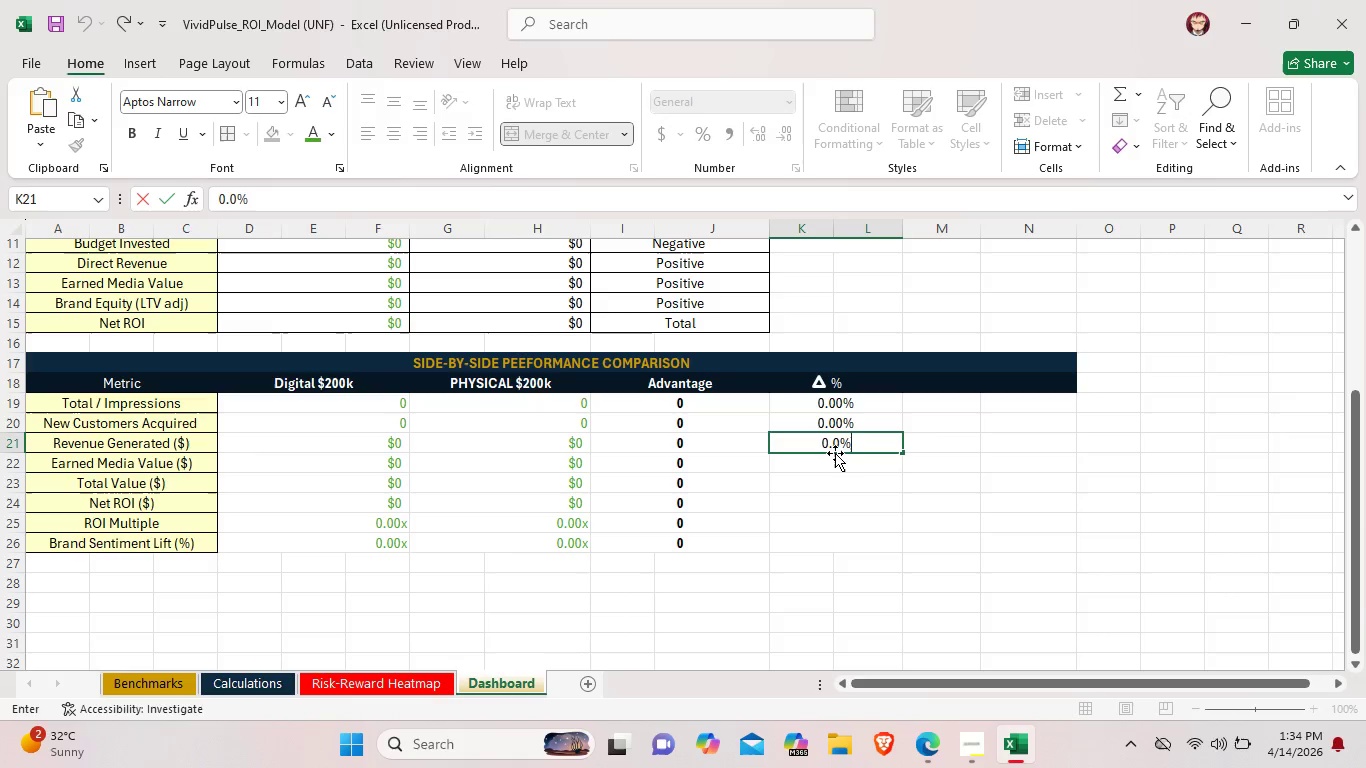 
key(Control+V)
 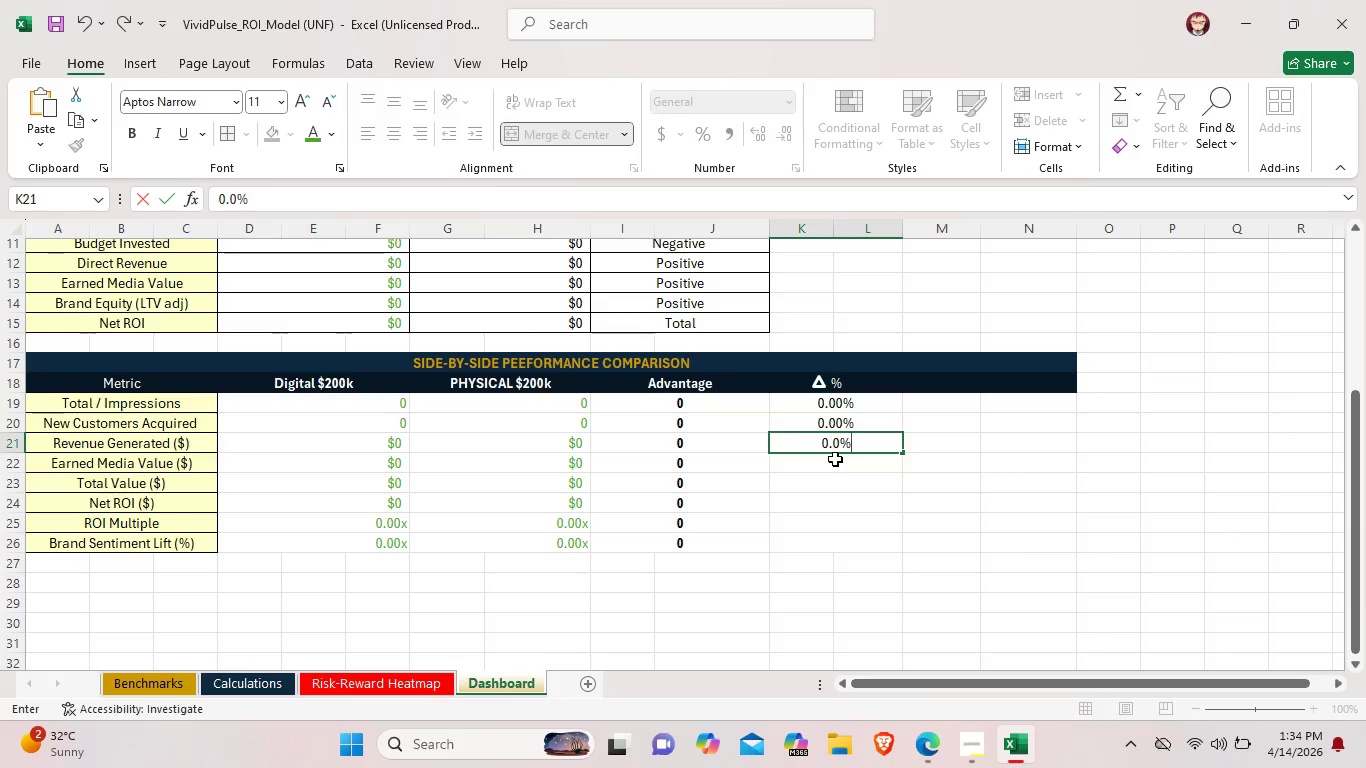 
double_click([835, 459])
 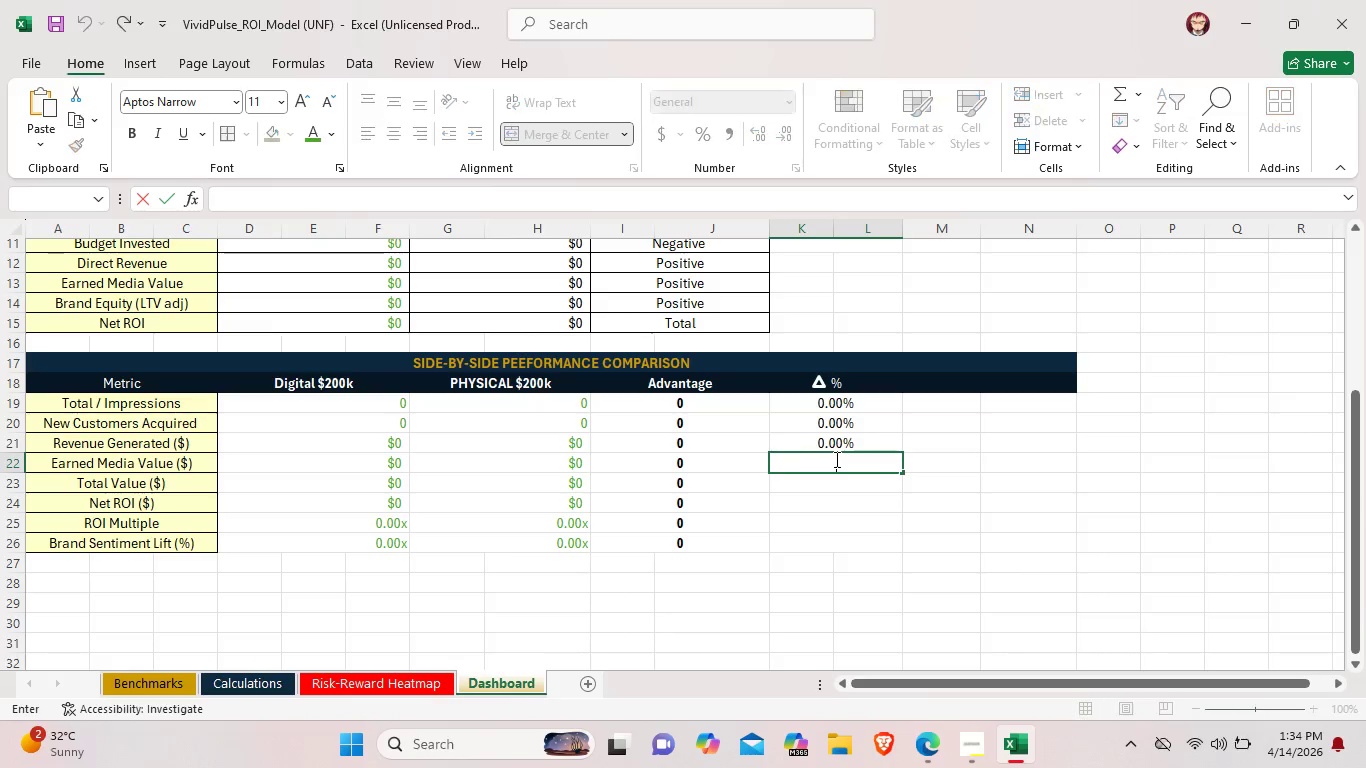 
key(Control+V)
 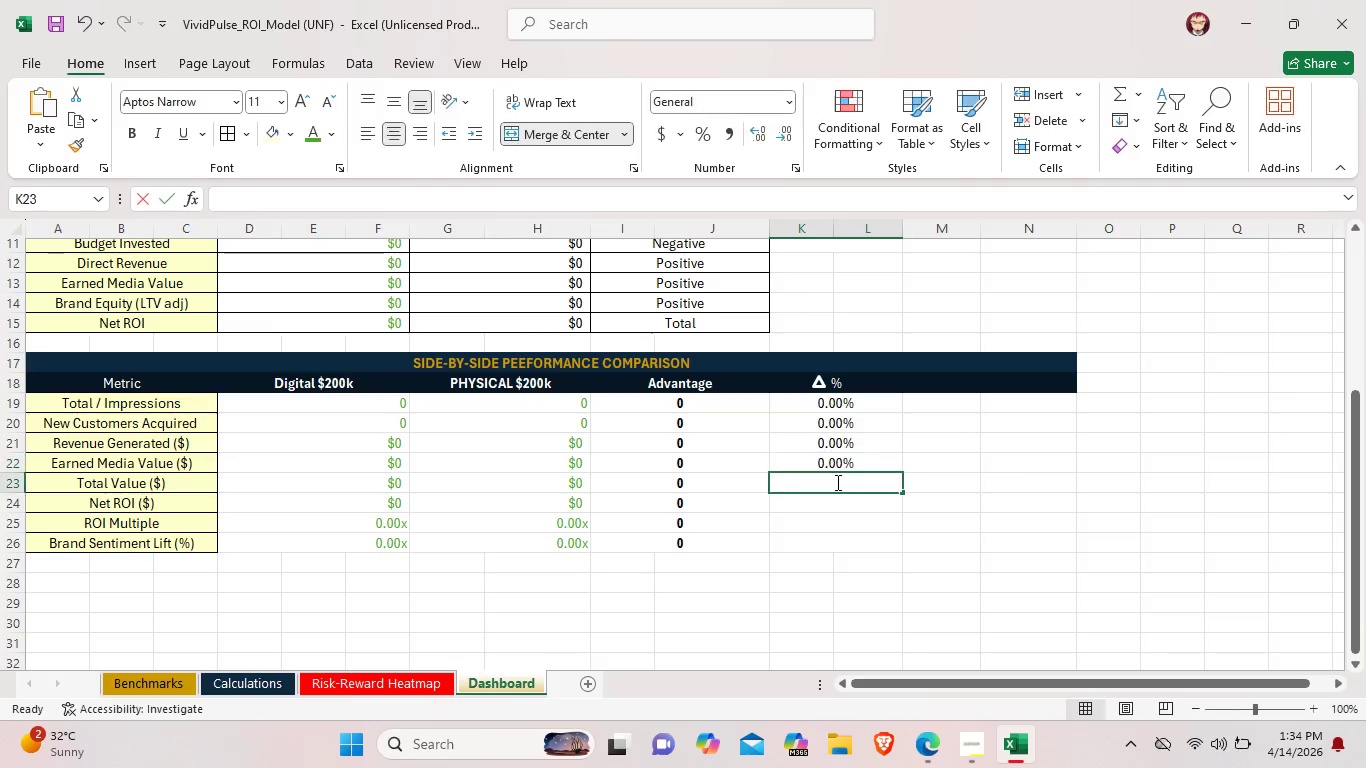 
double_click([836, 482])
 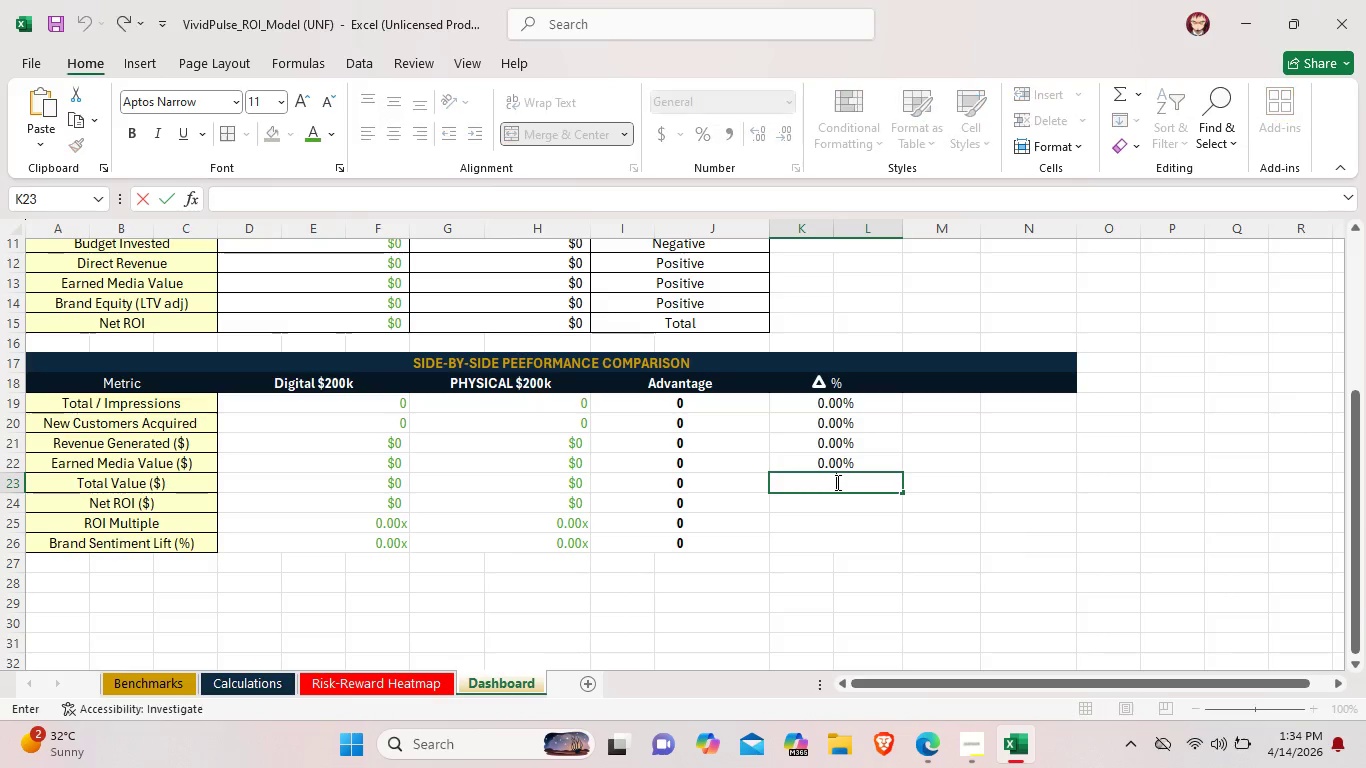 
key(Control+ControlLeft)
 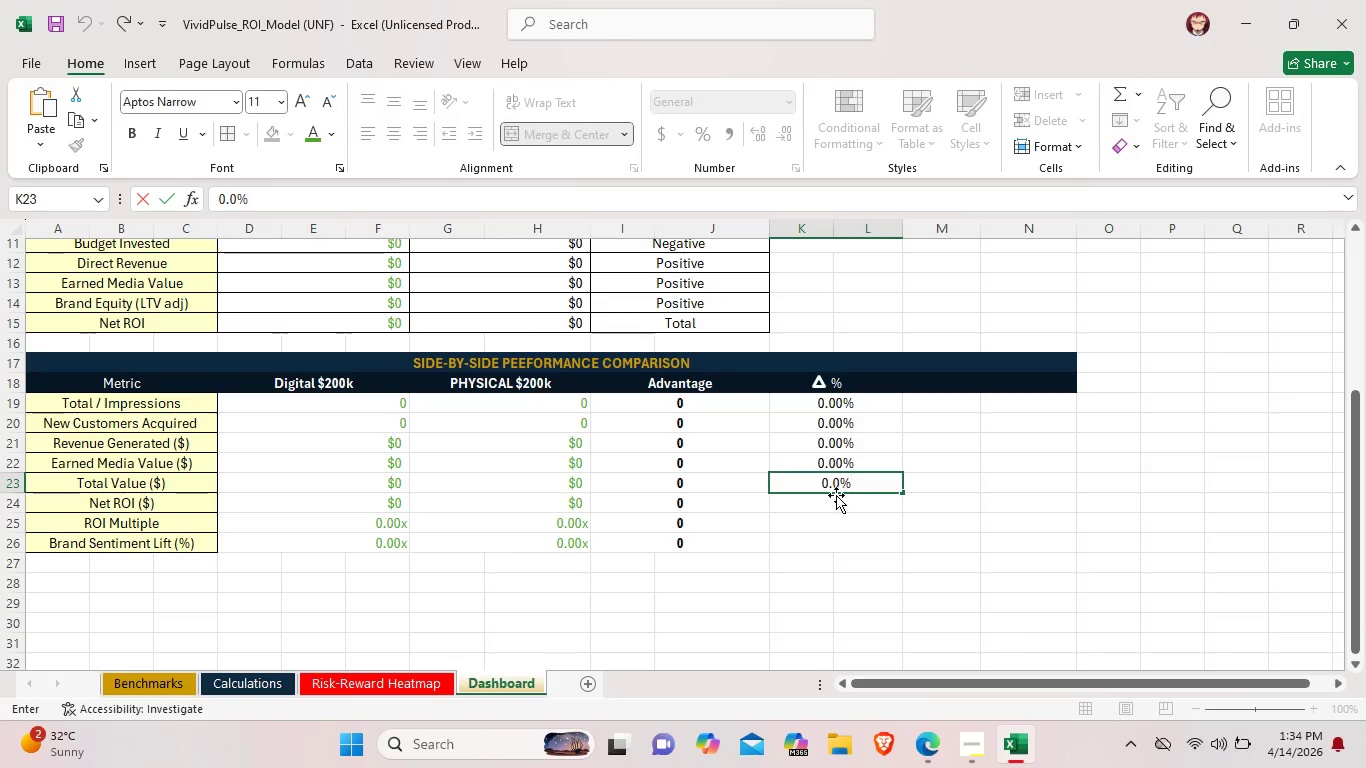 
key(Control+V)
 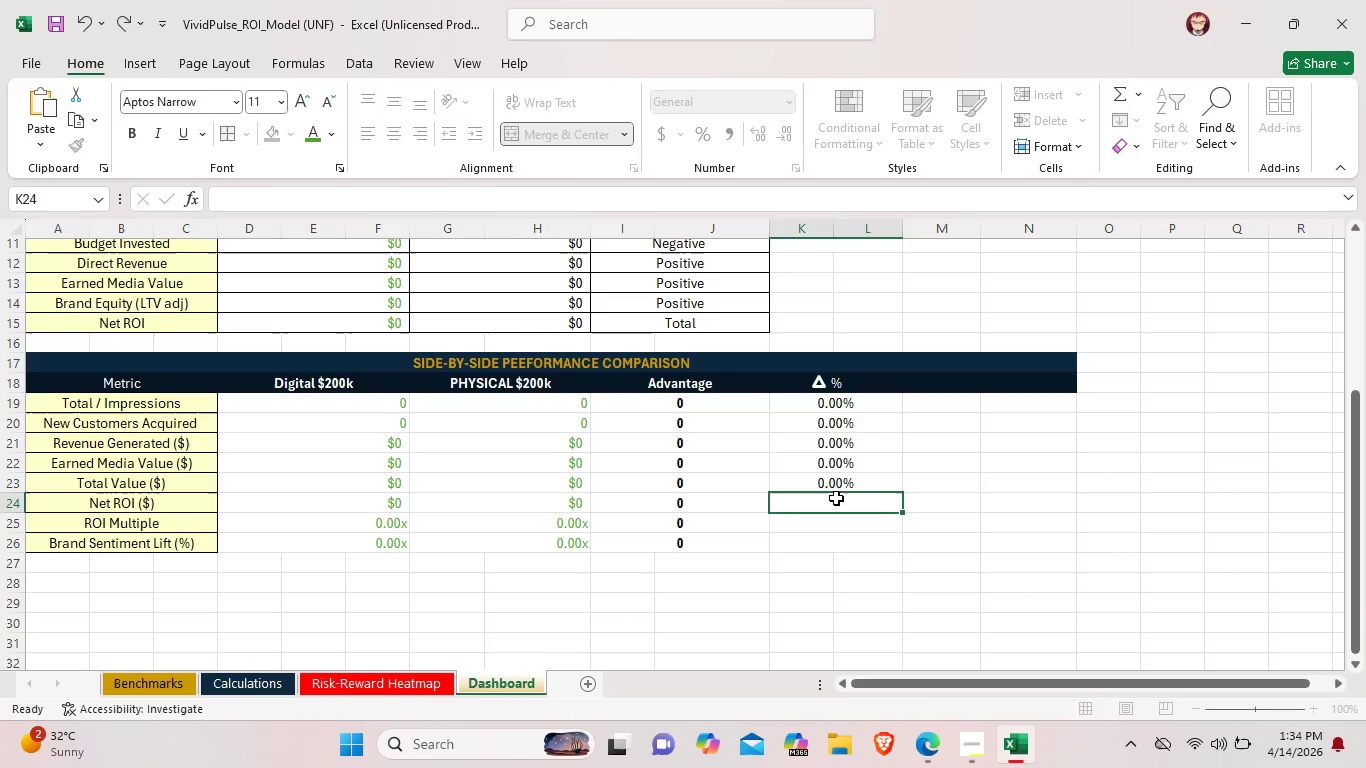 
double_click([836, 498])
 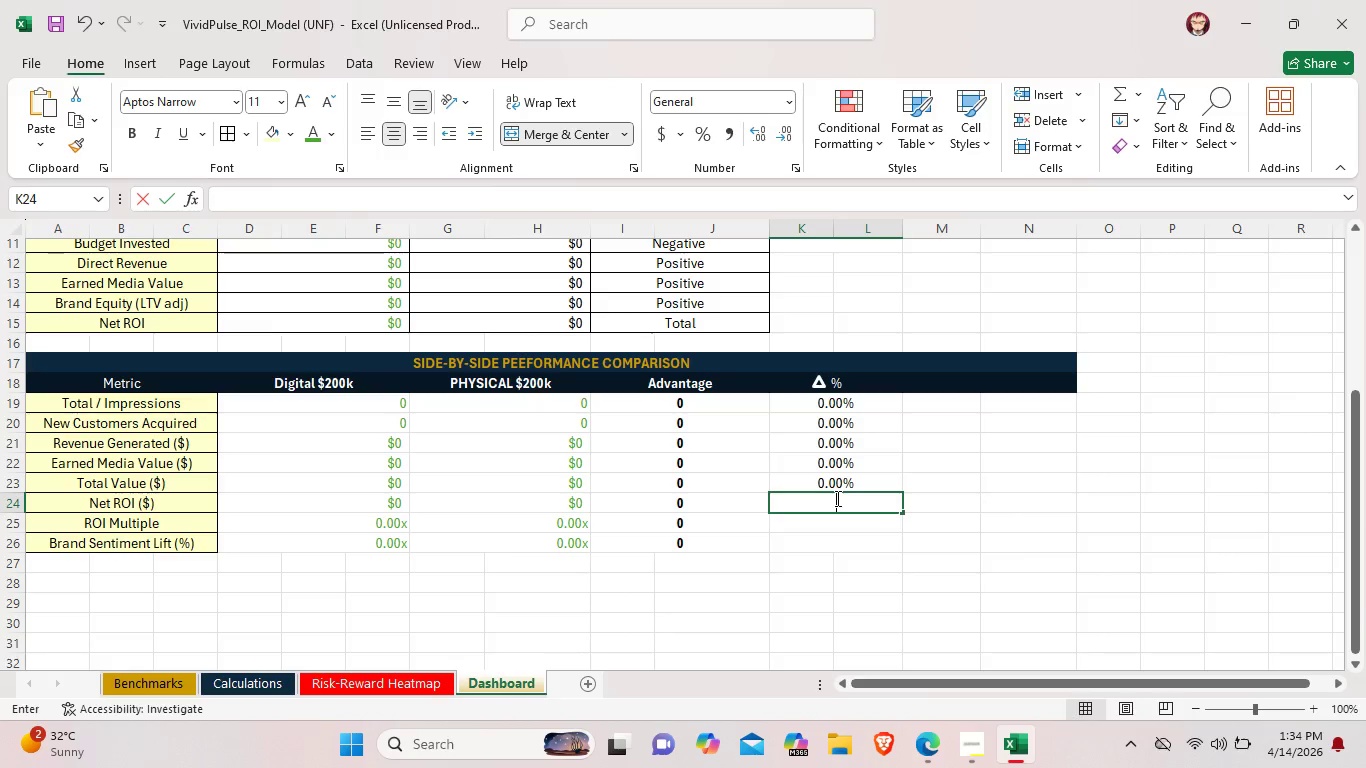 
key(Control+ControlLeft)
 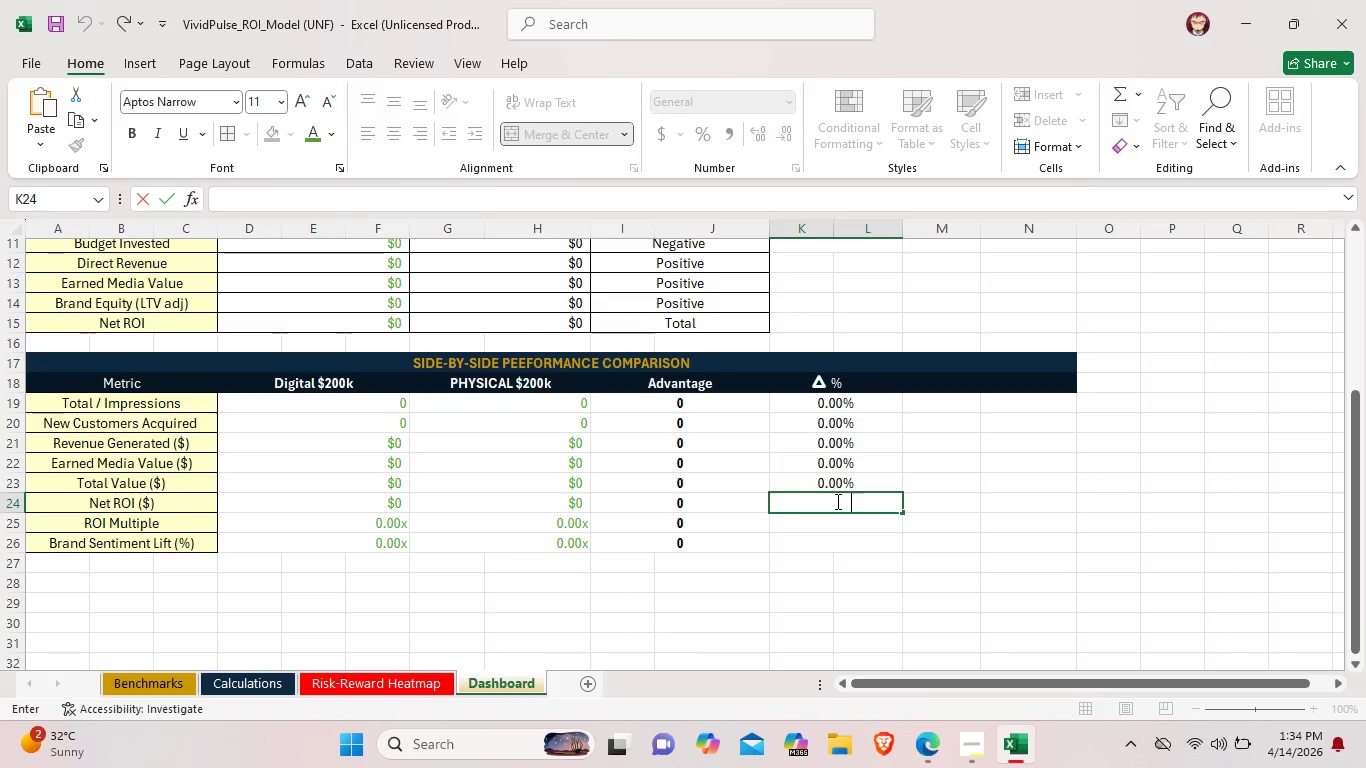 
key(Control+V)
 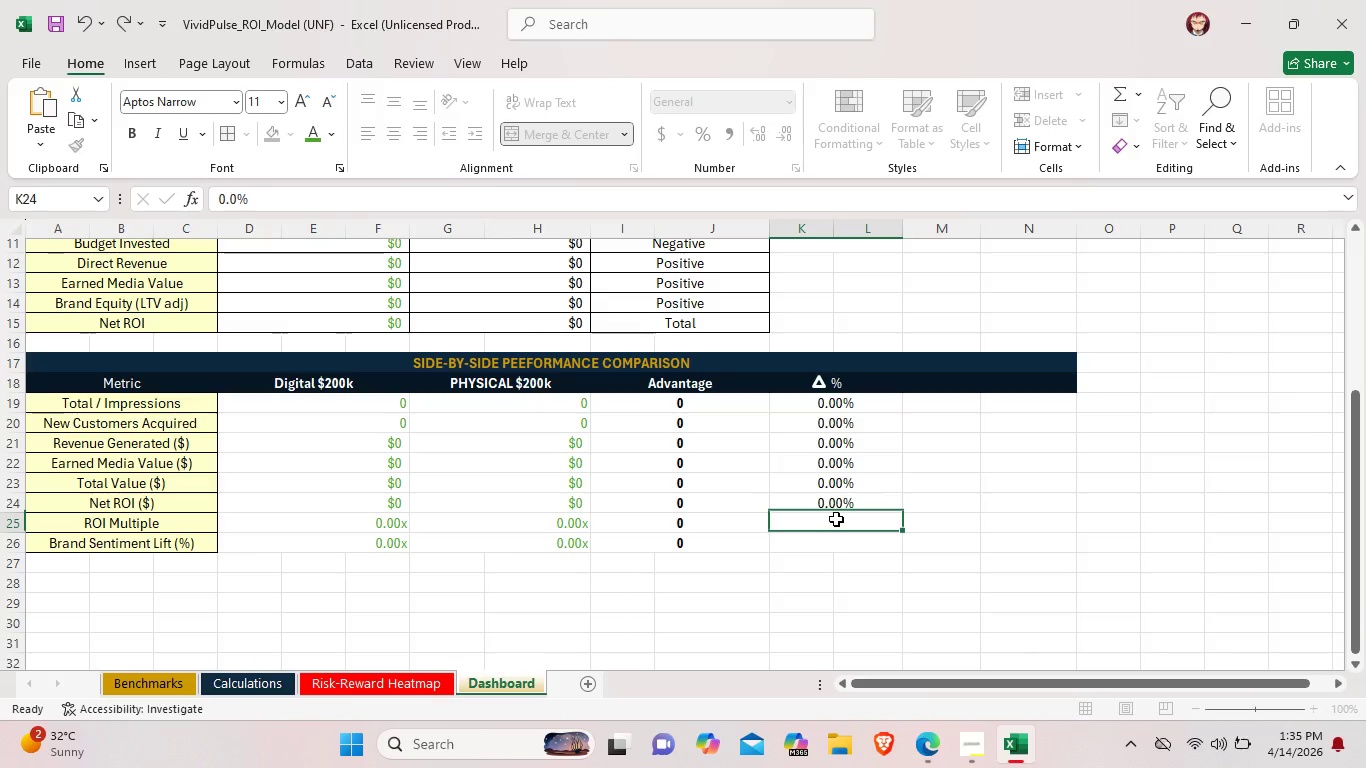 
double_click([836, 519])
 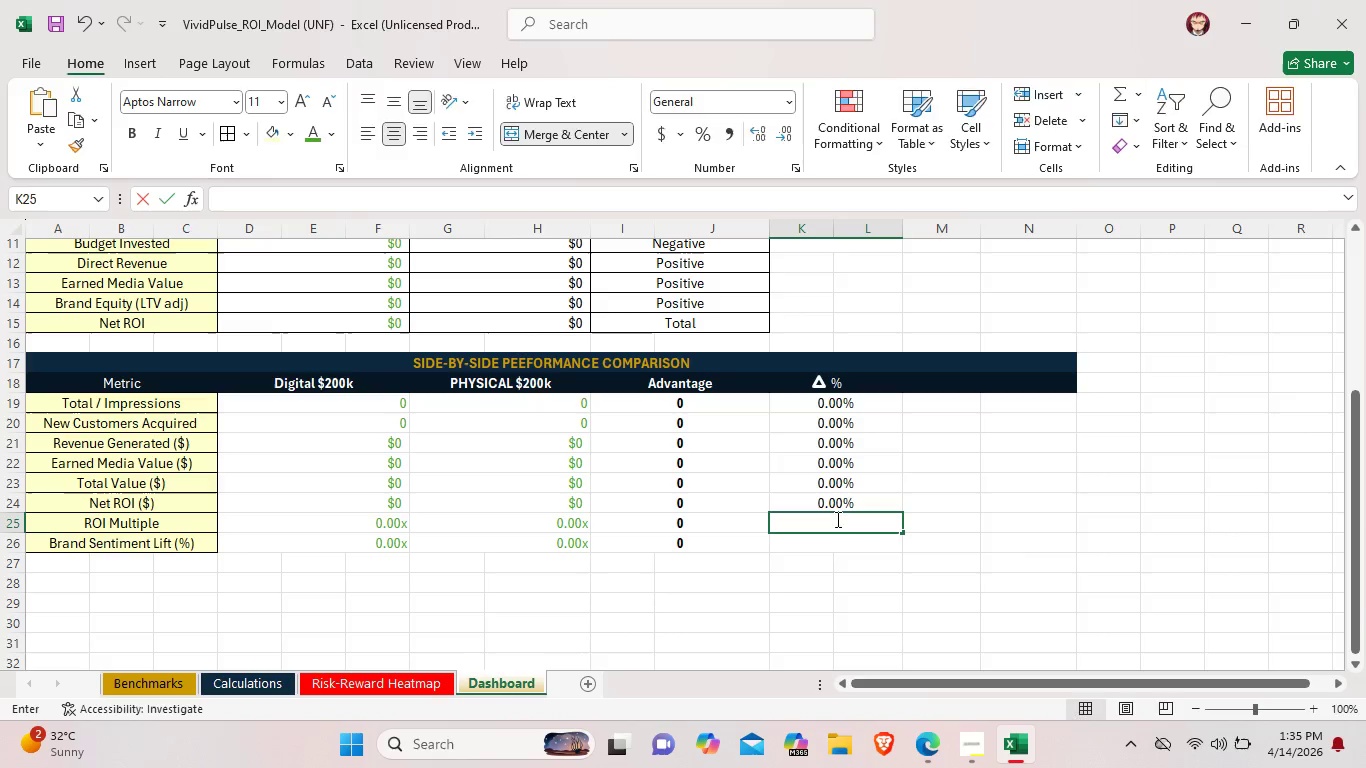 
key(Control+ControlLeft)
 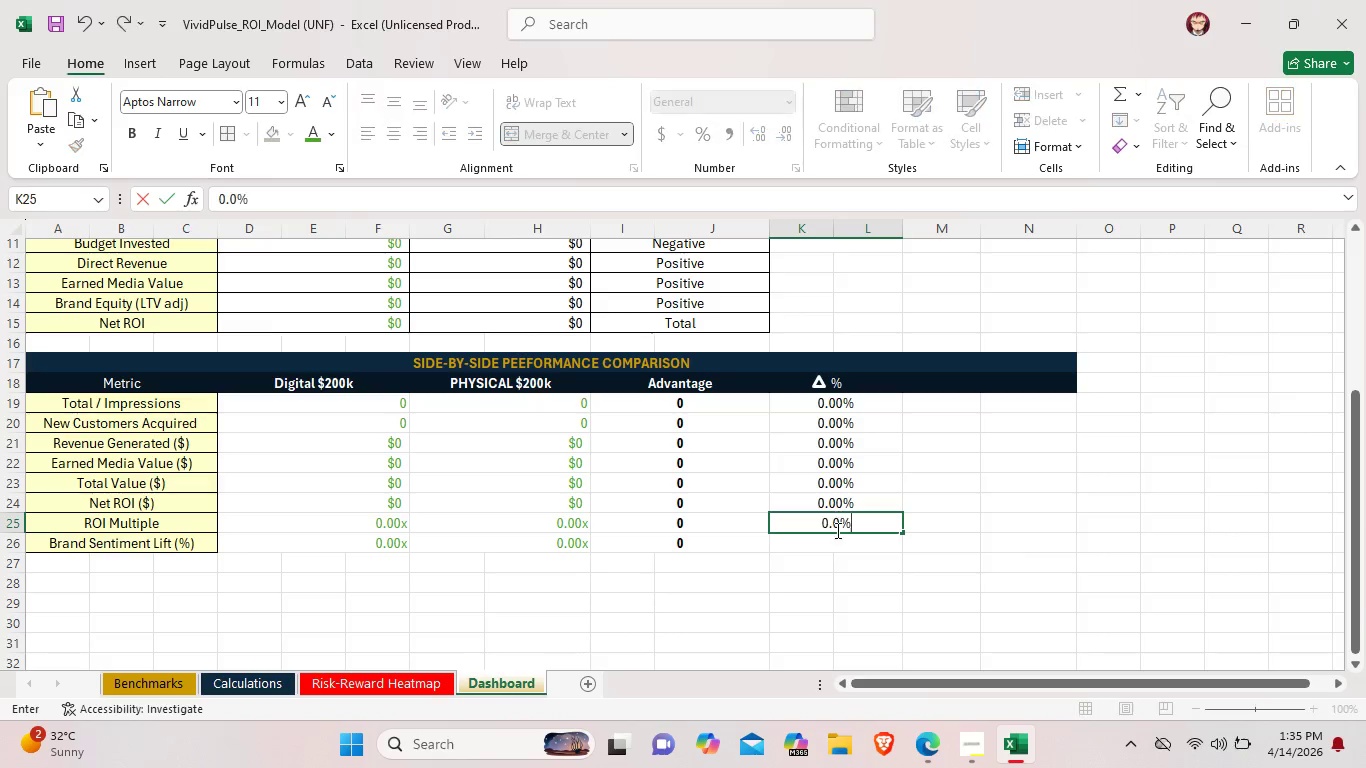 
key(Control+V)
 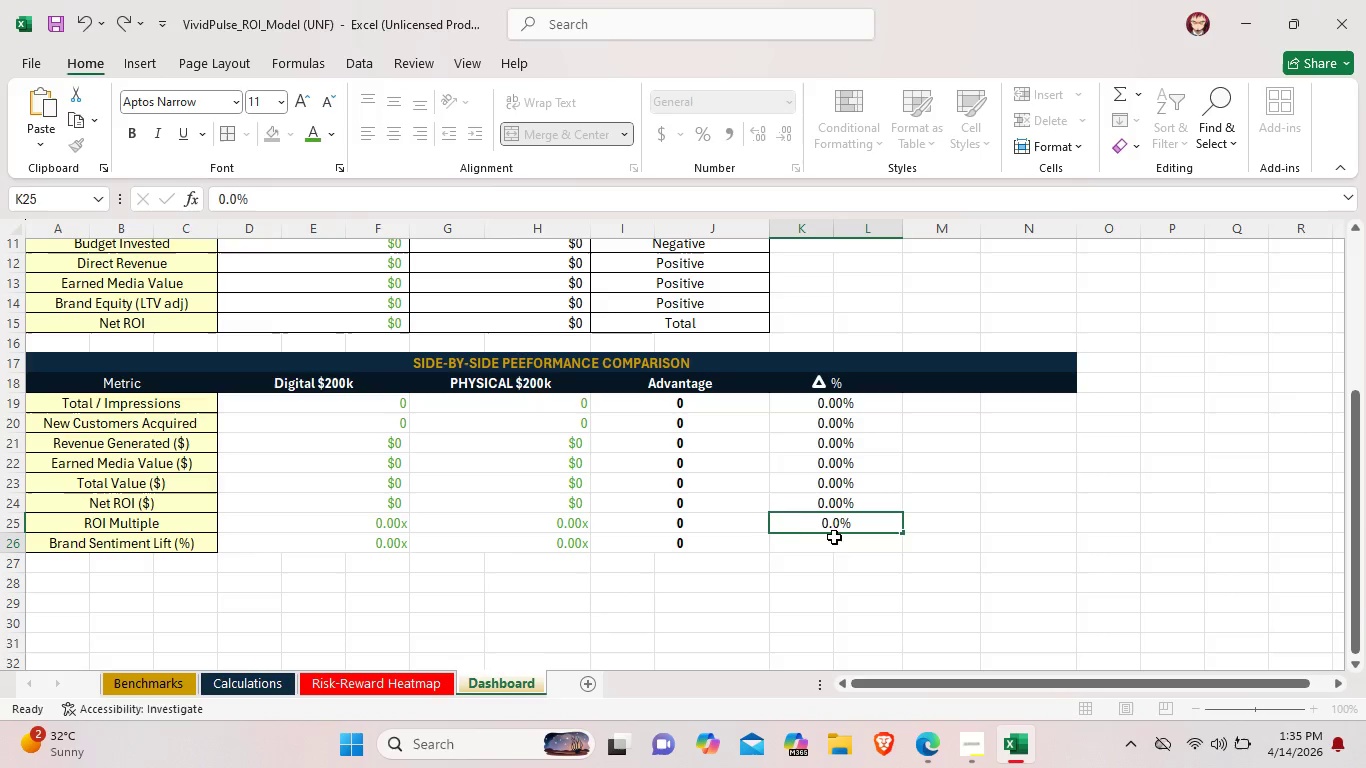 
double_click([834, 537])
 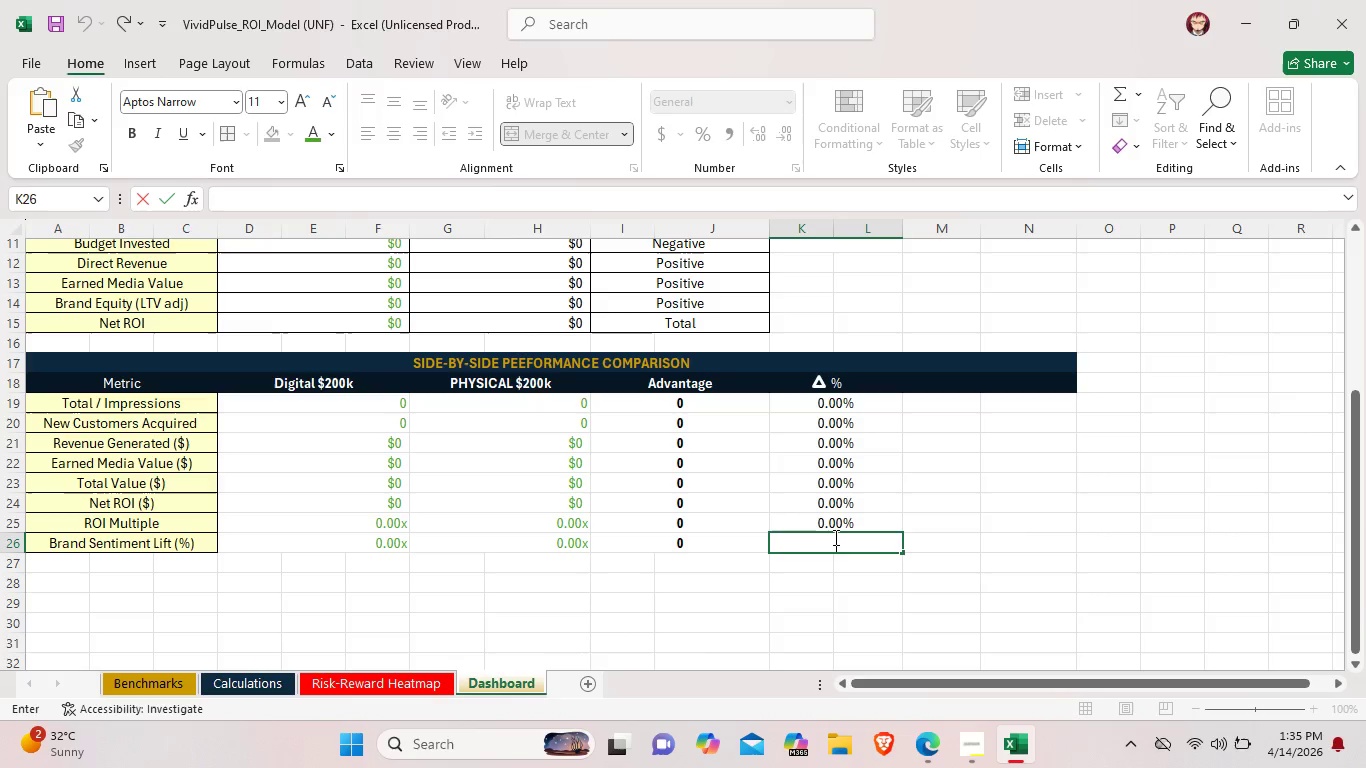 
key(Control+V)
 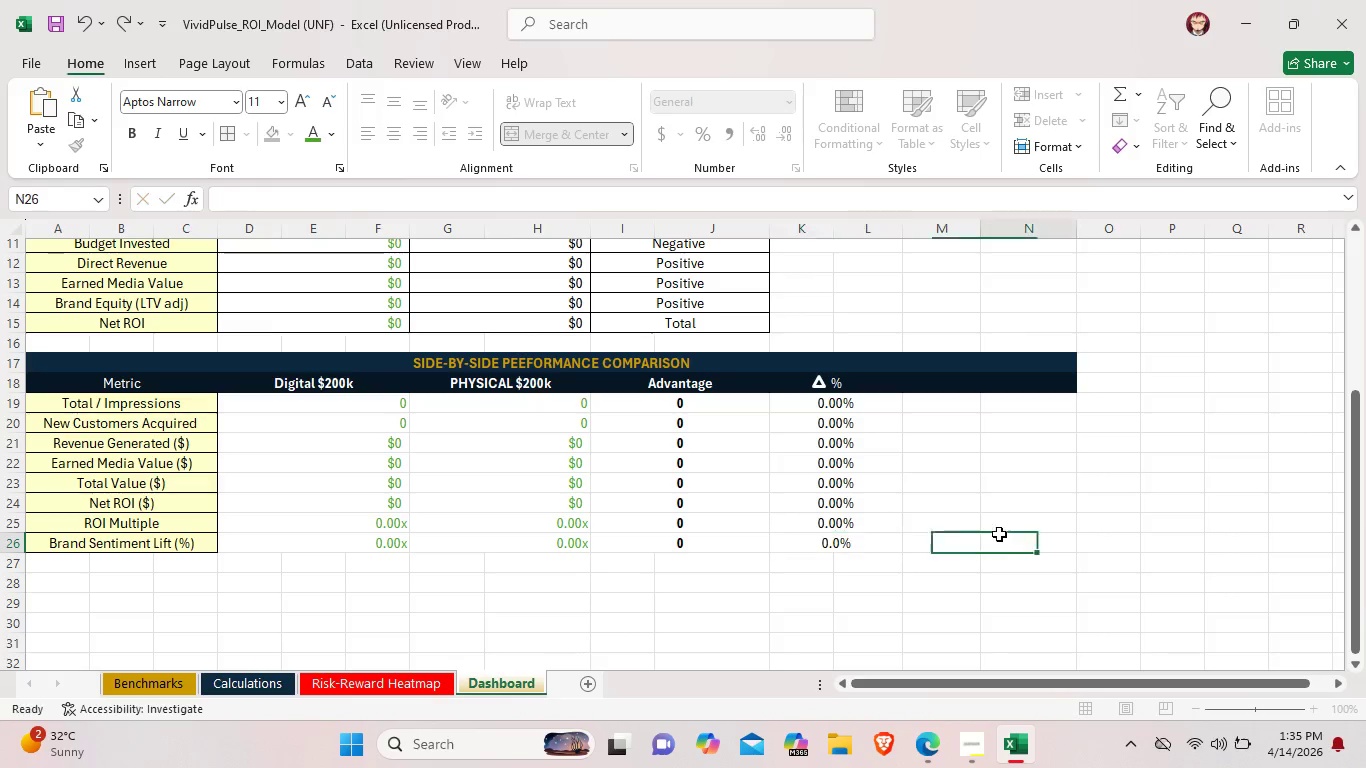 
left_click([999, 534])
 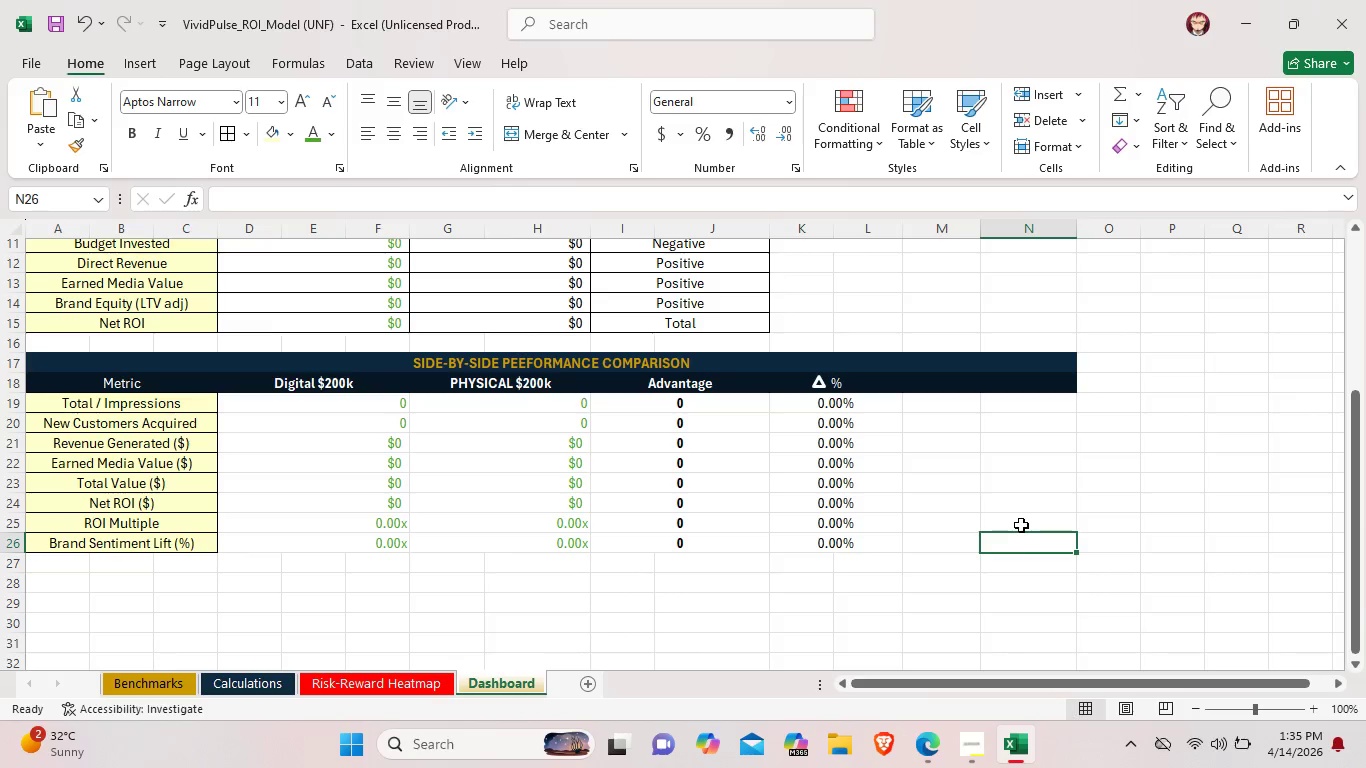 
wait(9.89)
 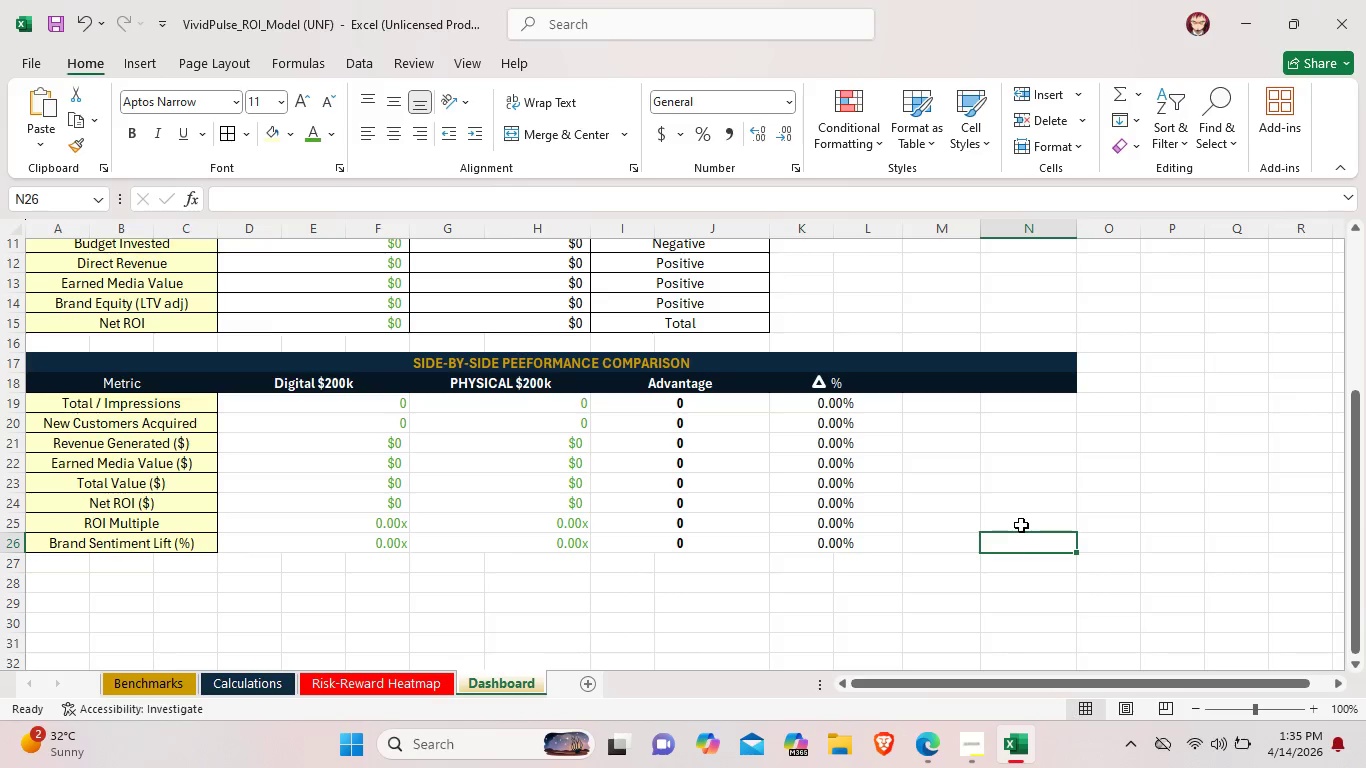 
scroll: coordinate [70, 605], scroll_direction: down, amount: 8.0
 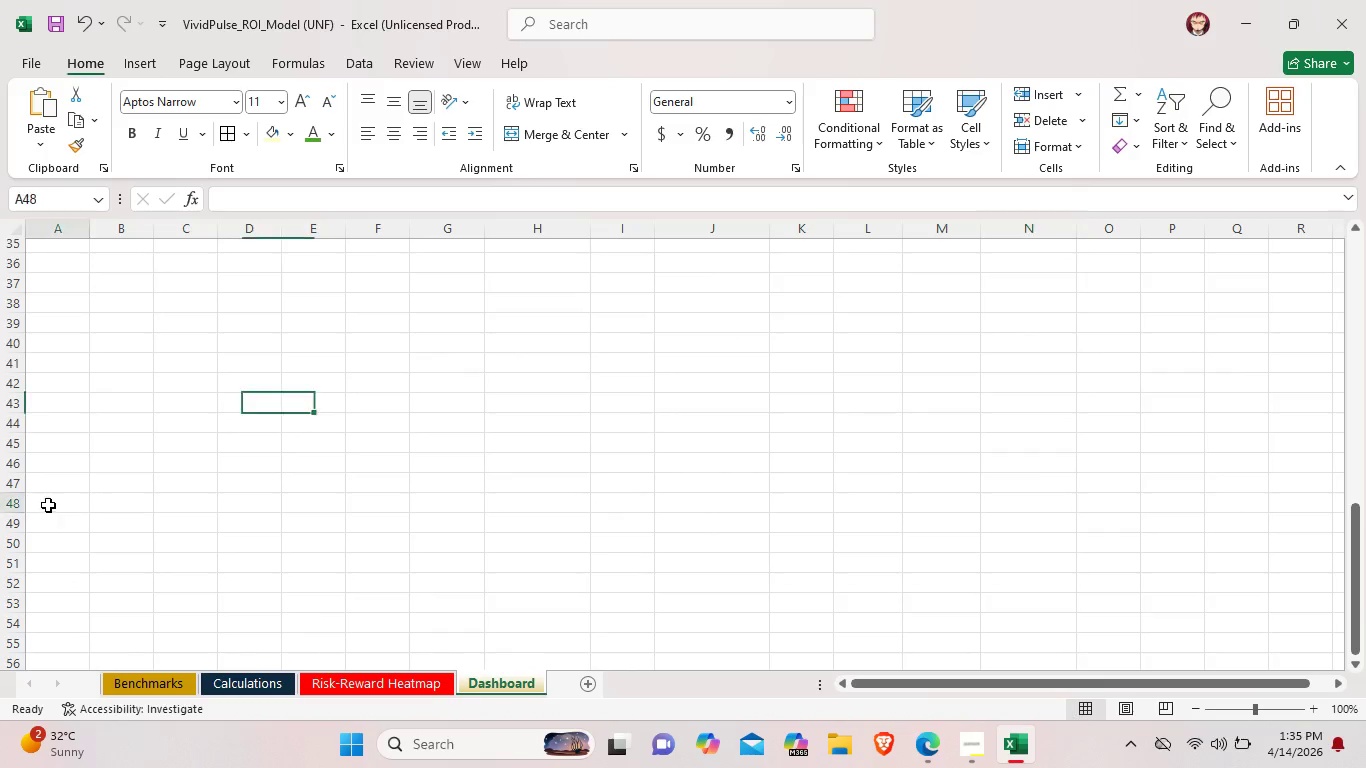 
left_click_drag(start_coordinate=[48, 506], to_coordinate=[1296, 497])
 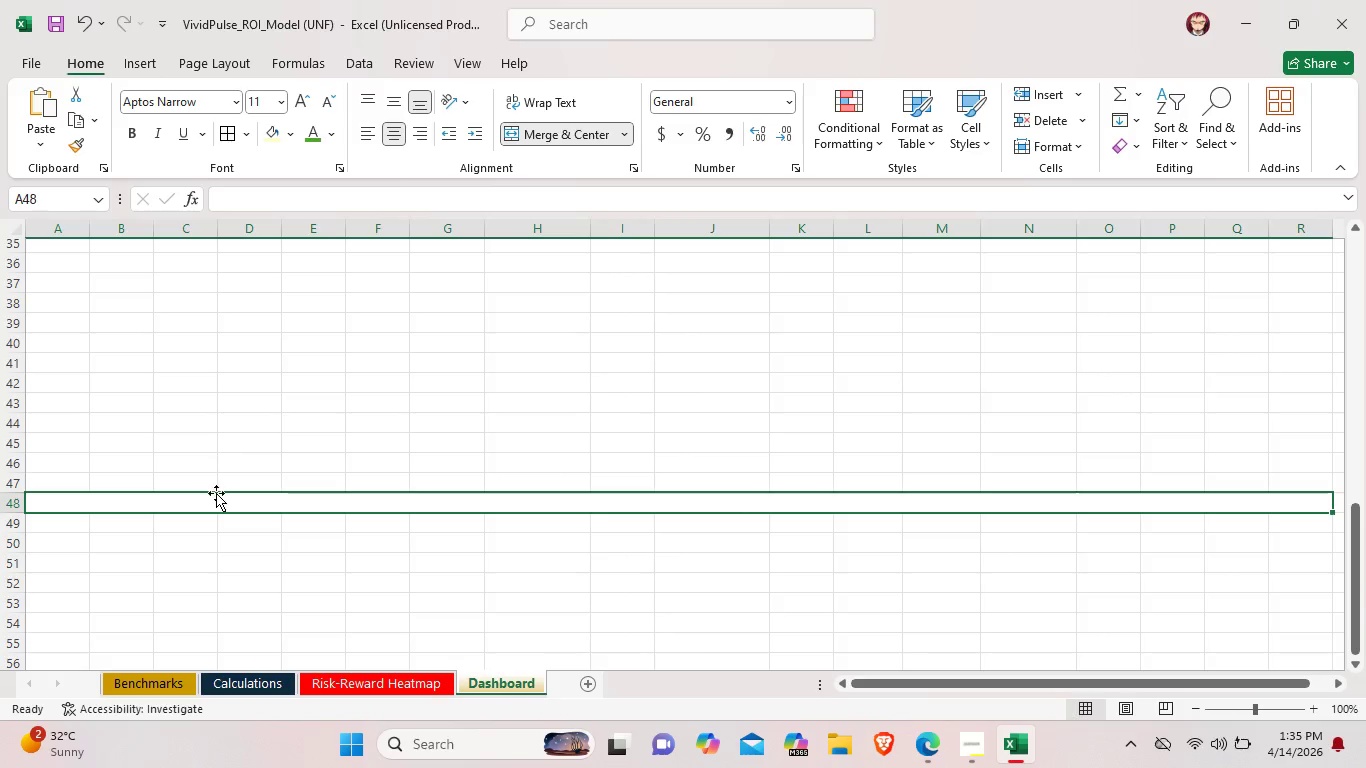 
left_click([214, 494])
 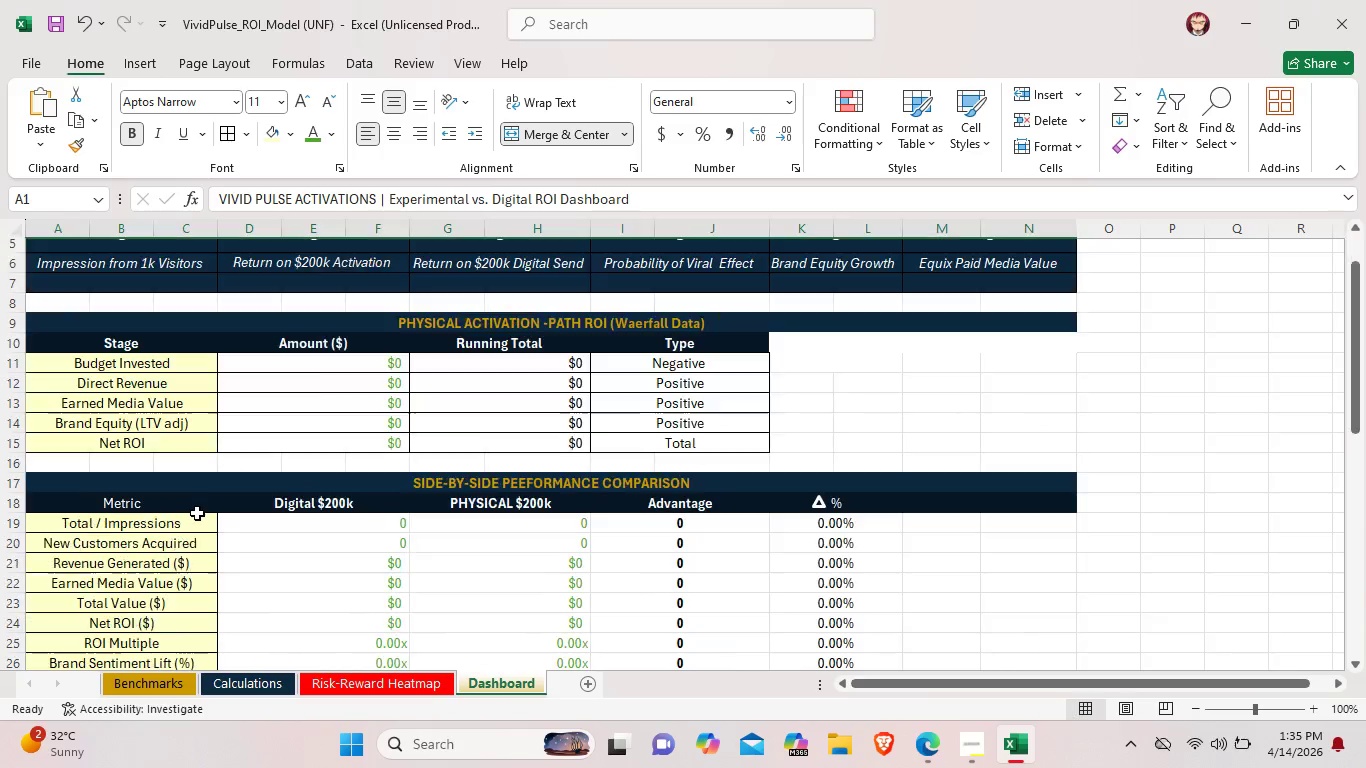 
scroll: coordinate [203, 530], scroll_direction: down, amount: 17.0
 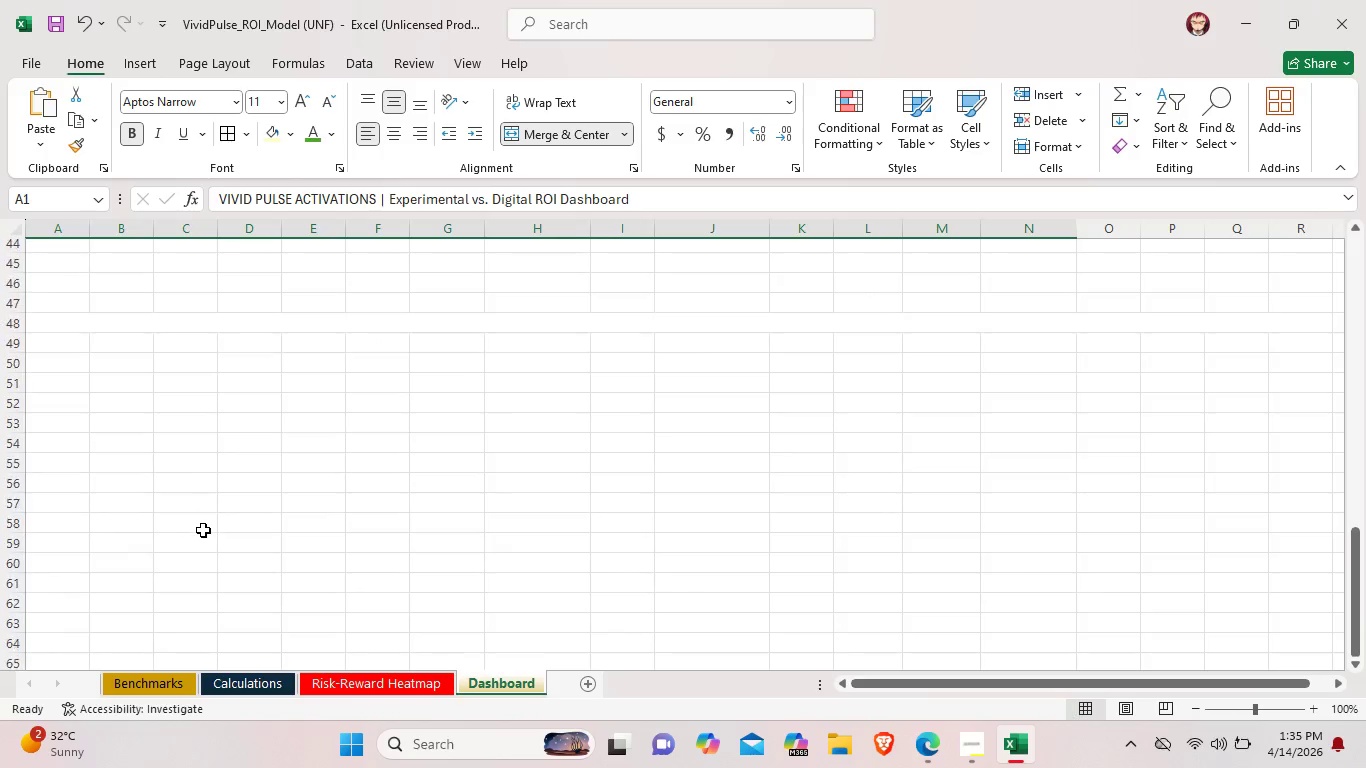 
scroll: coordinate [206, 527], scroll_direction: up, amount: 9.0
 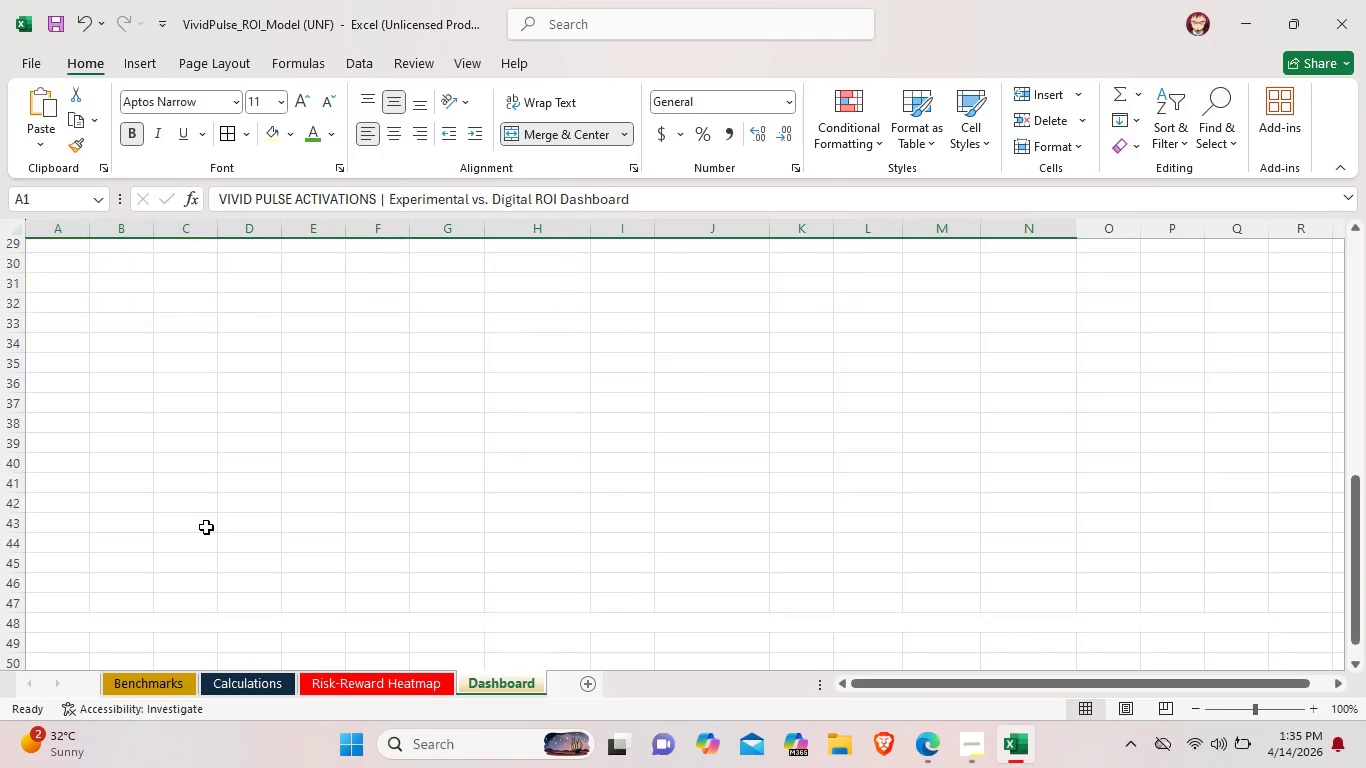 
scroll: coordinate [206, 527], scroll_direction: down, amount: 2.0
 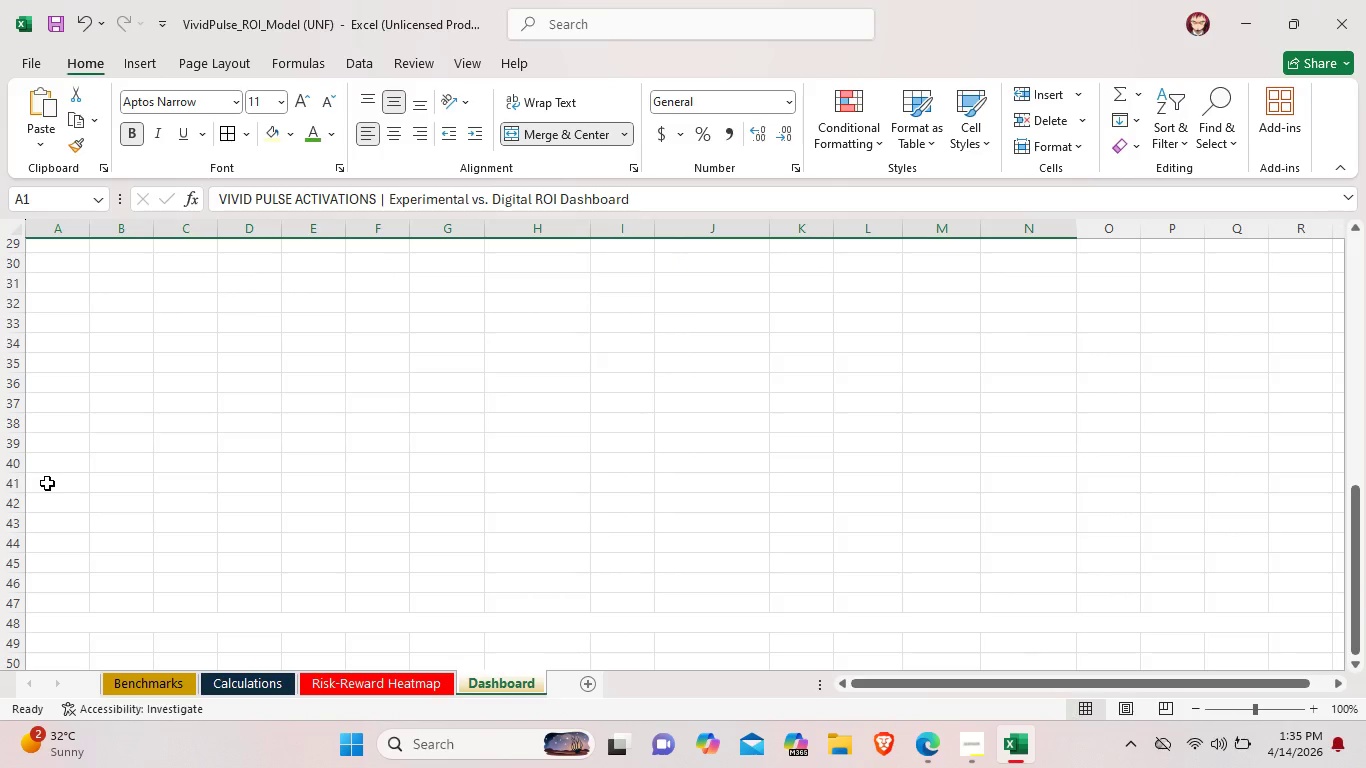 
left_click_drag(start_coordinate=[30, 480], to_coordinate=[1305, 493])
 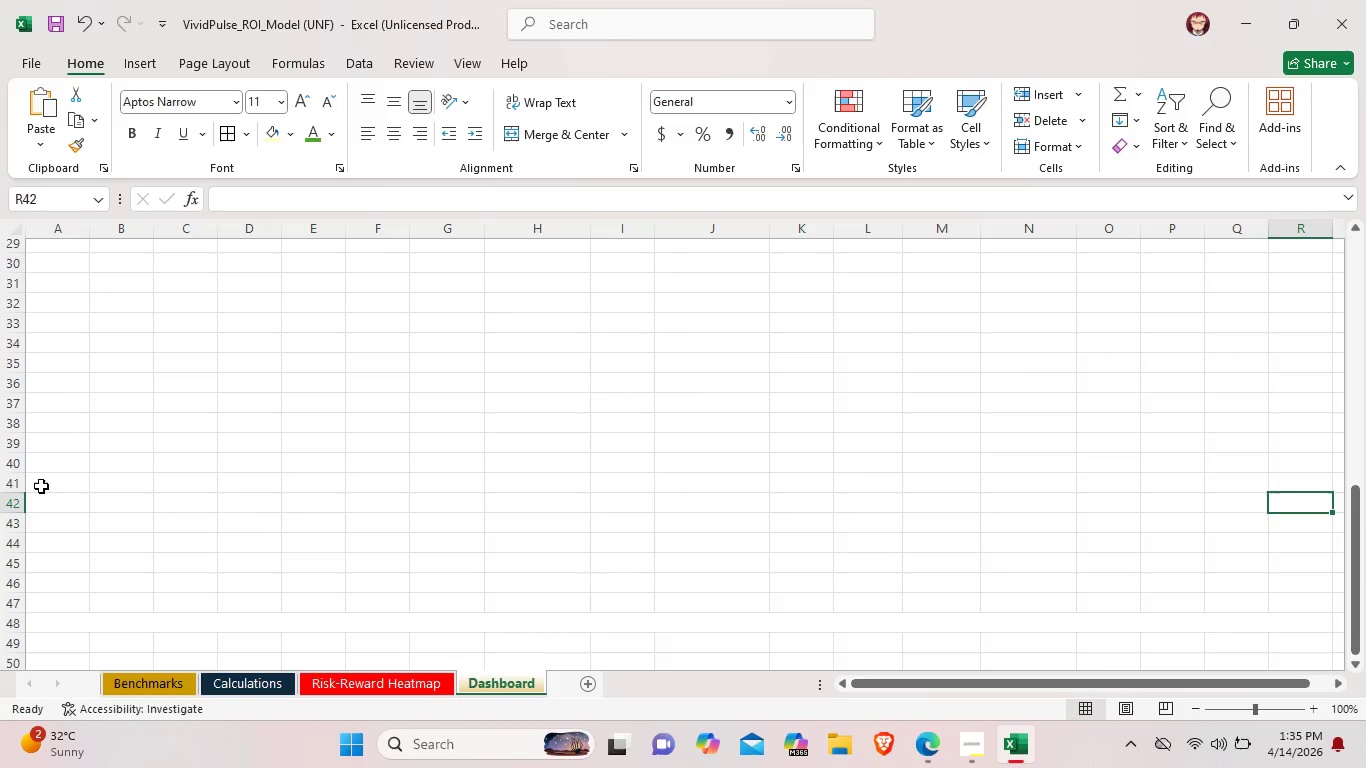 
left_click_drag(start_coordinate=[31, 487], to_coordinate=[1293, 493])
 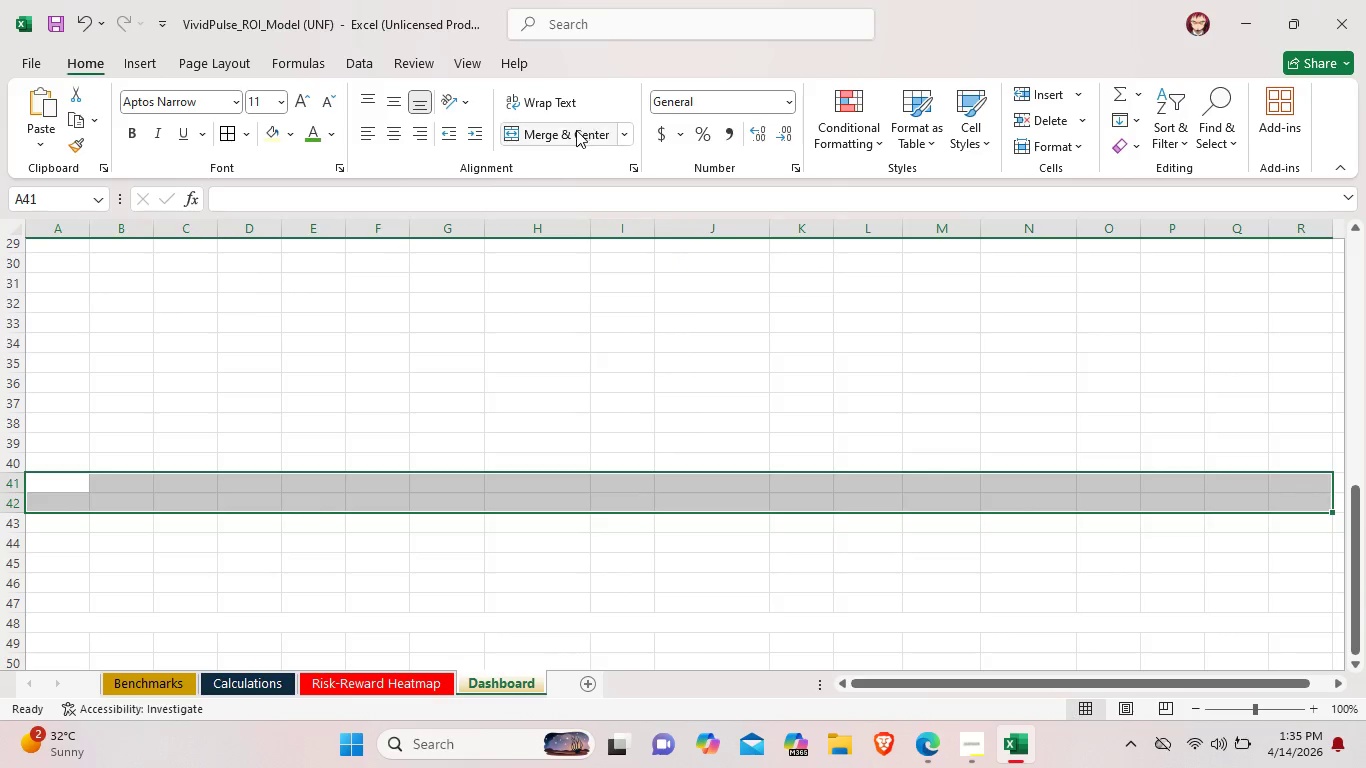 
left_click([576, 130])
 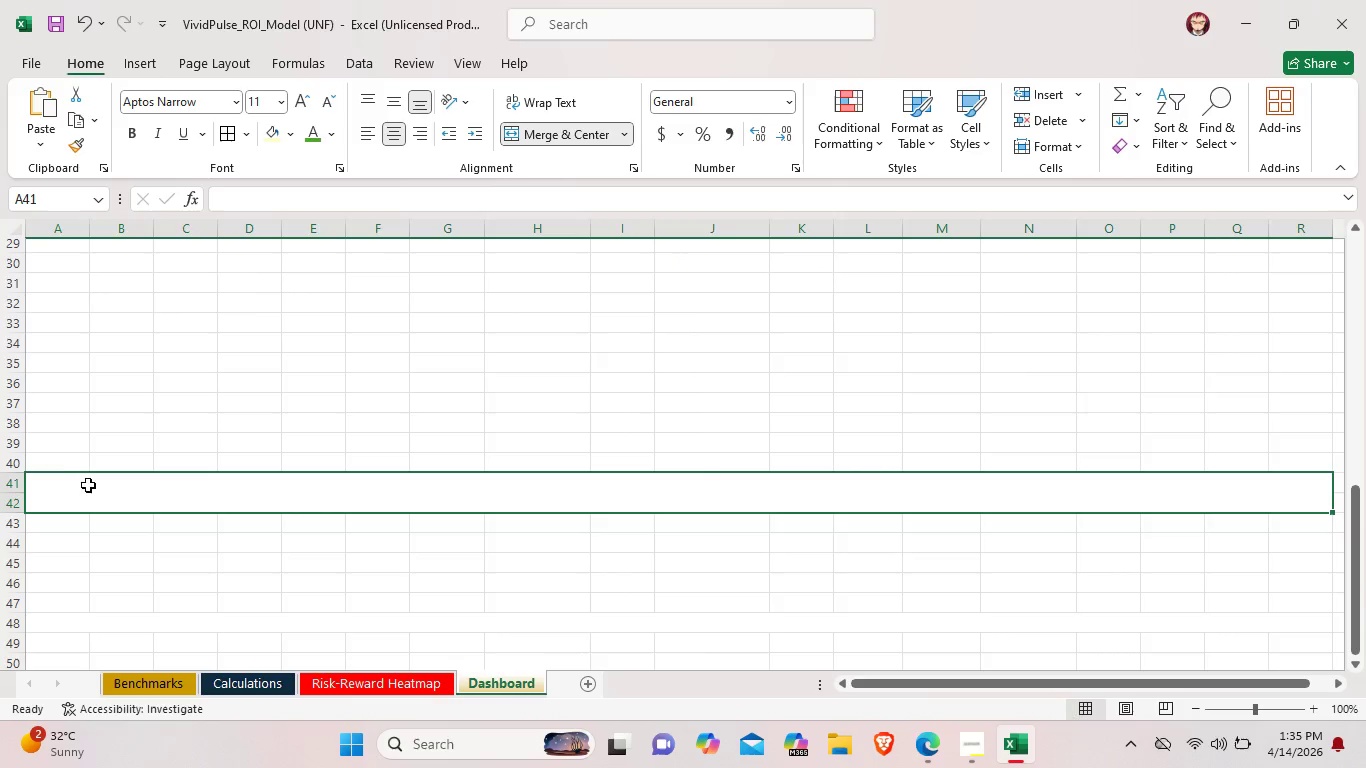 
double_click([88, 485])
 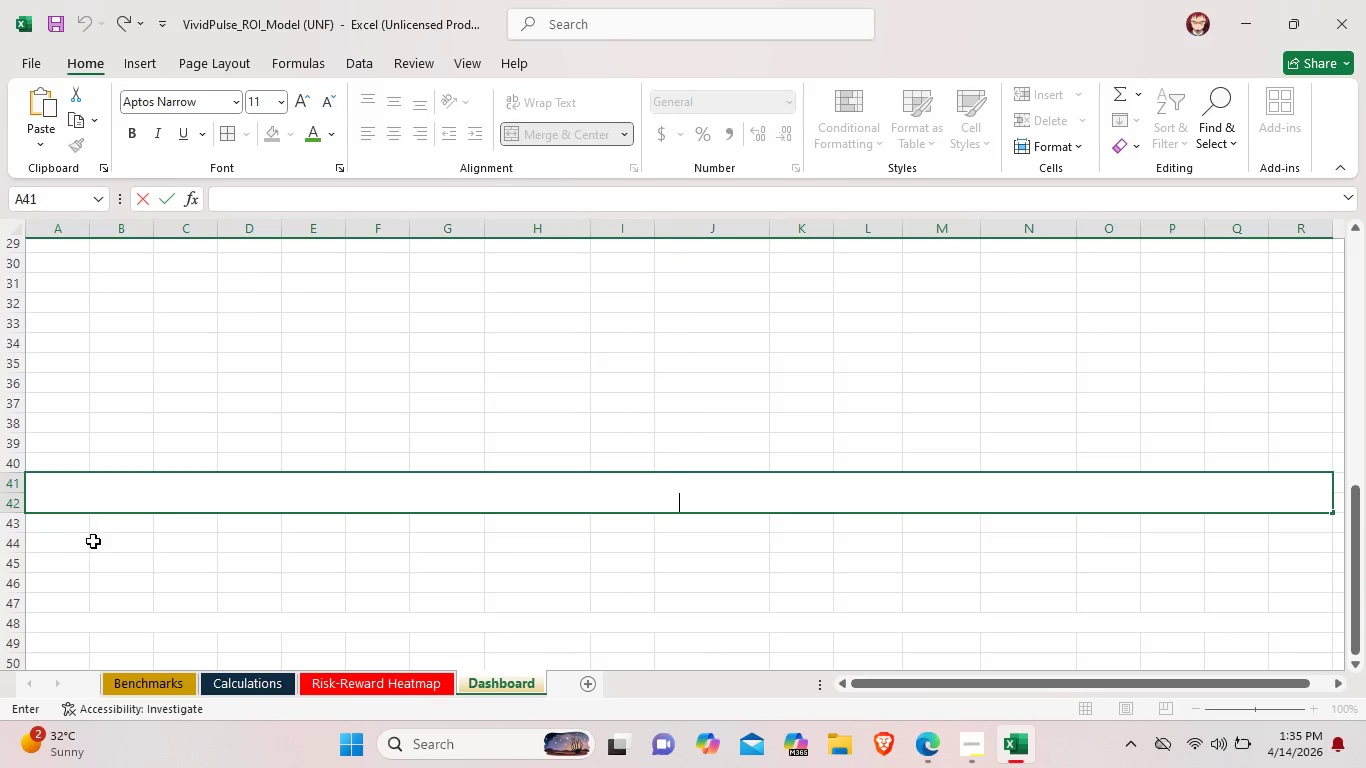 
left_click([97, 544])
 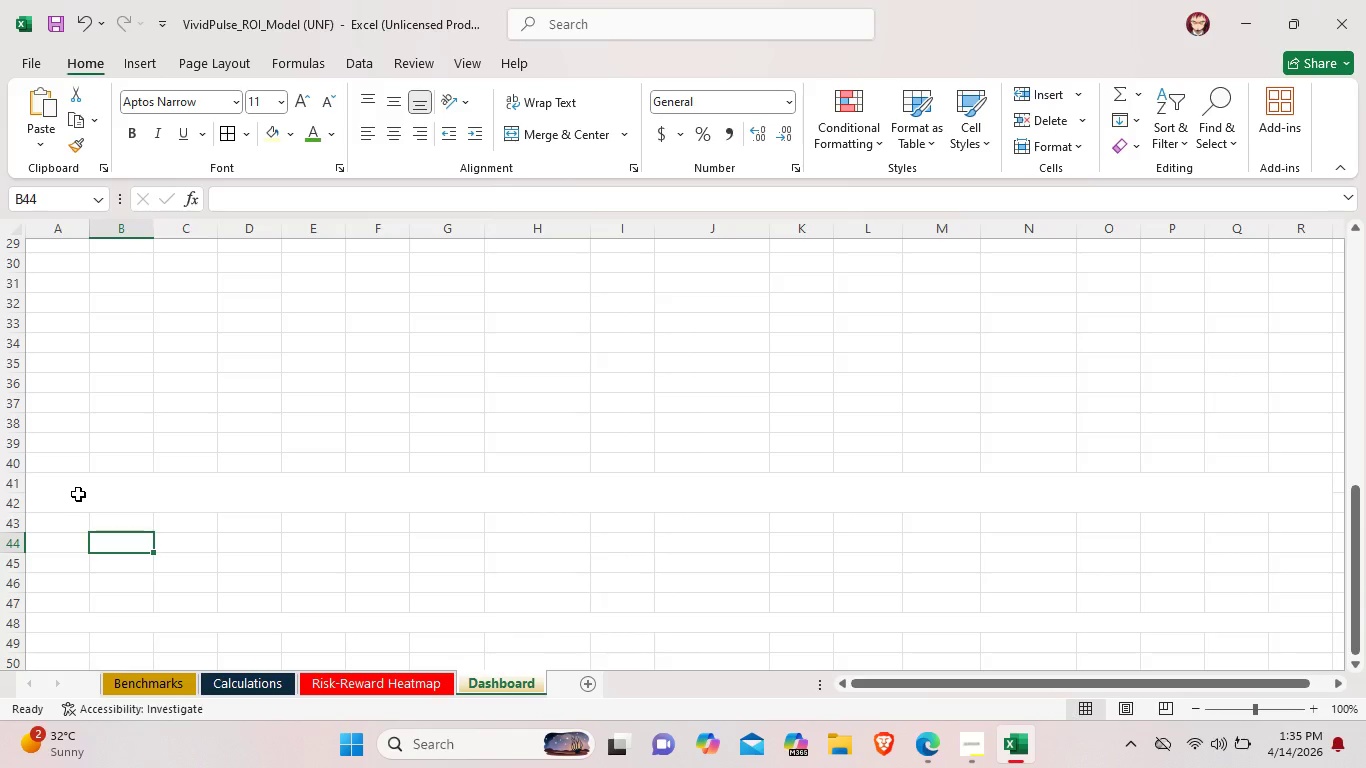 
left_click([78, 494])
 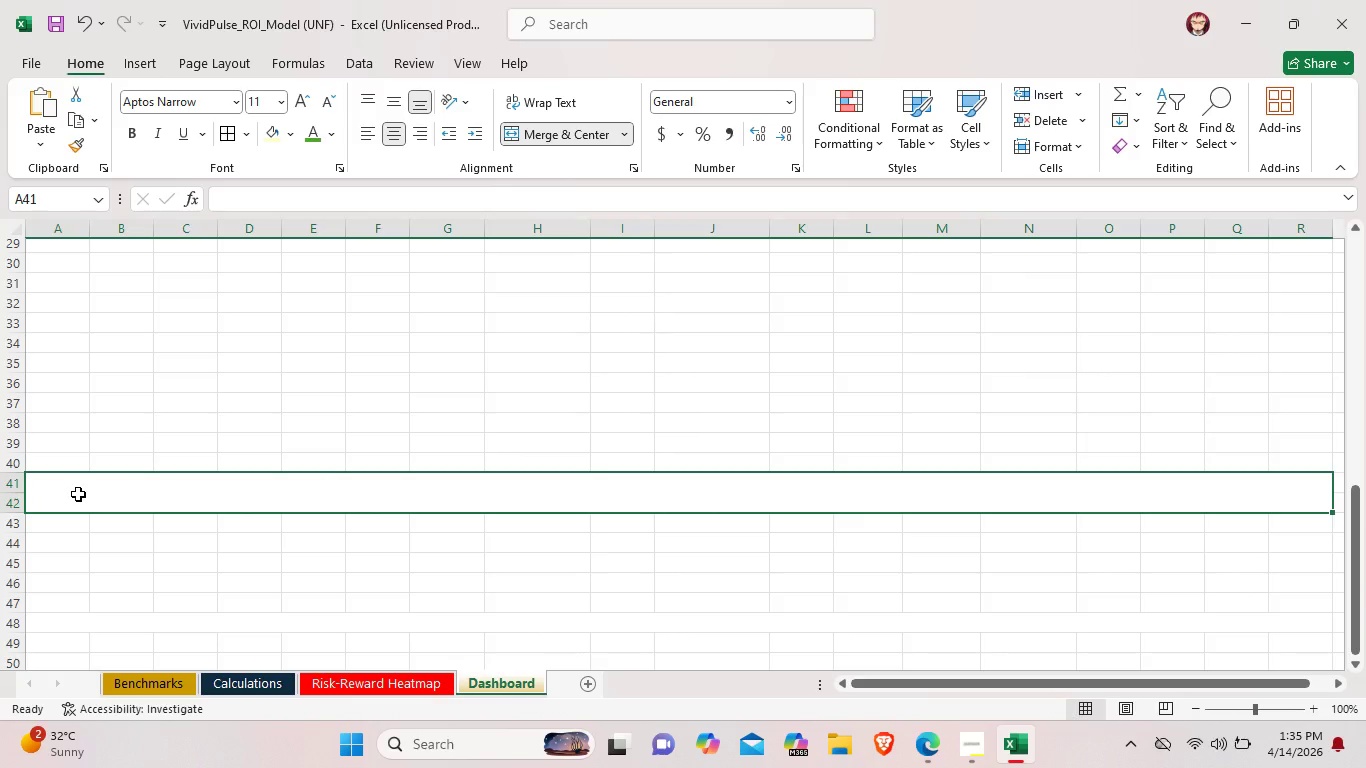 
key(Control+Z)
 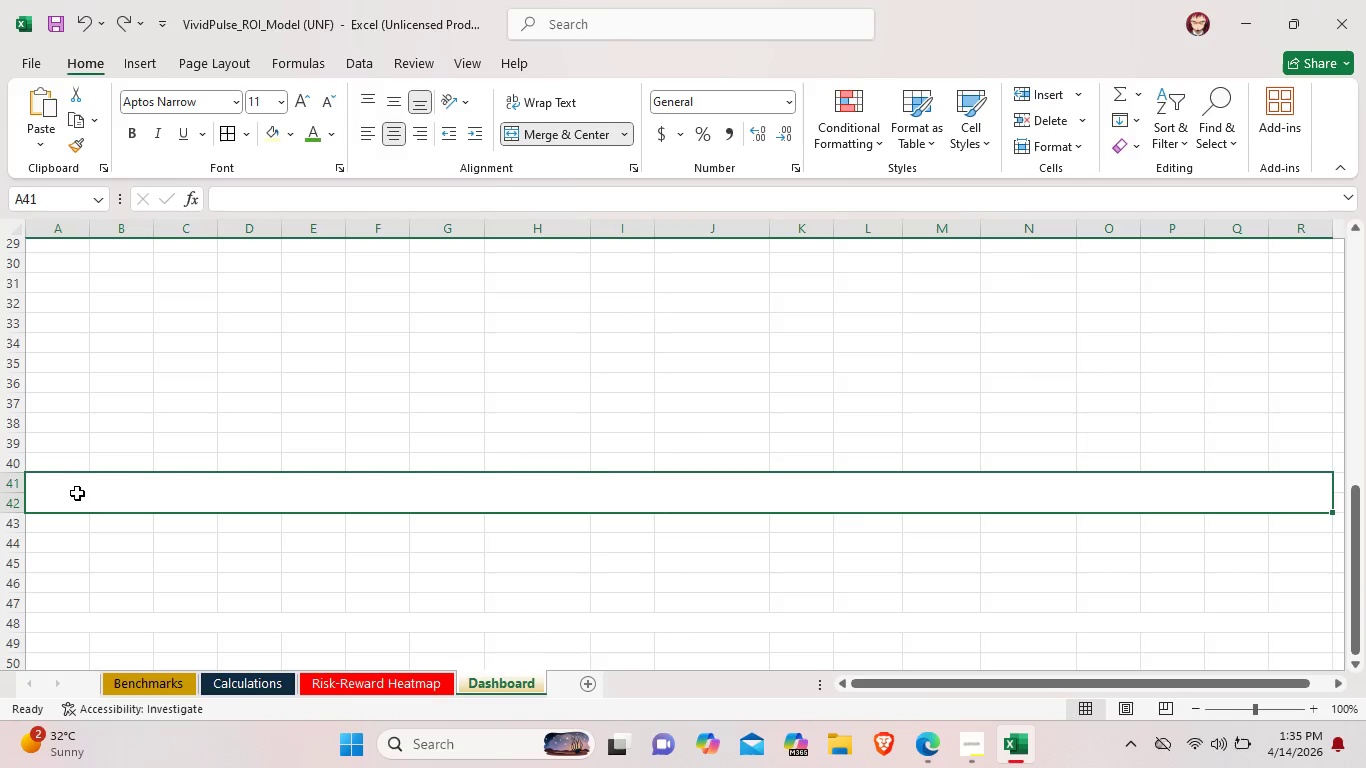 
key(Control+Z)
 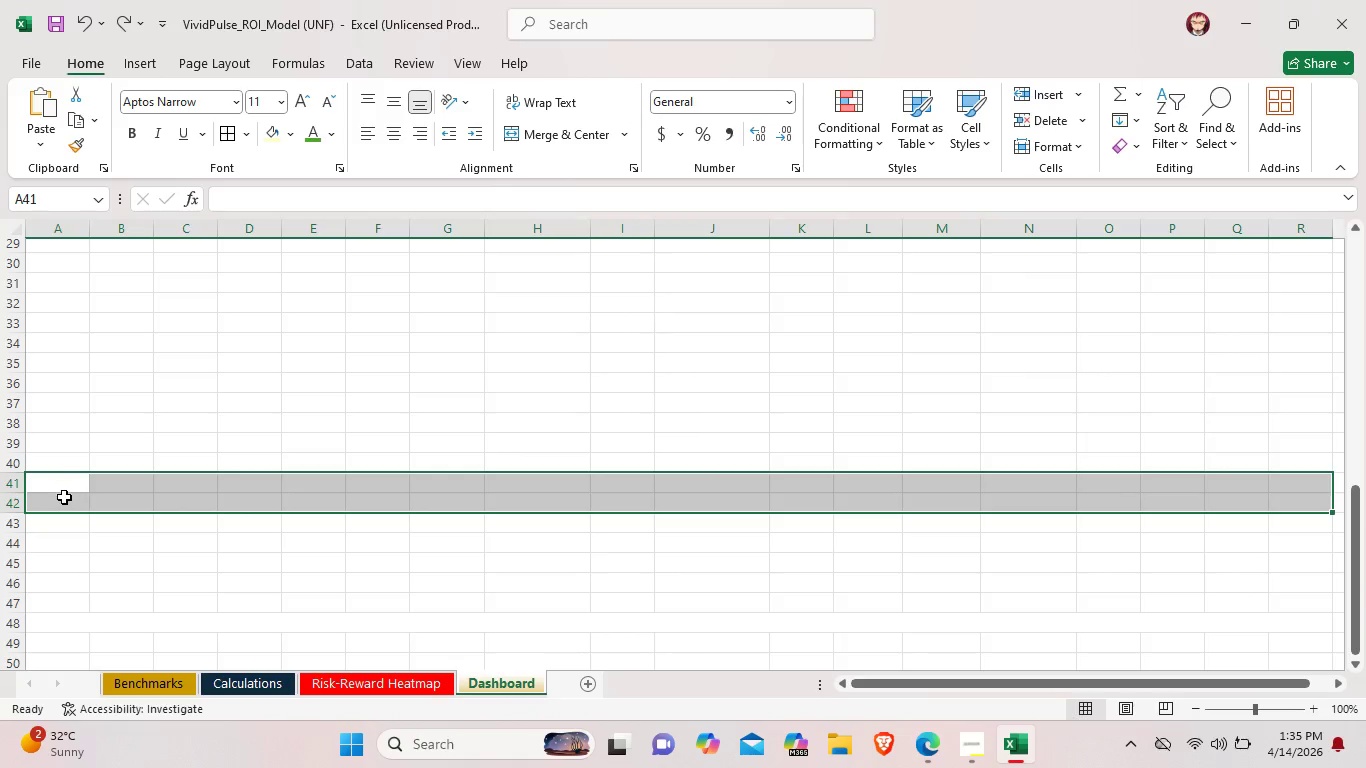 
left_click([64, 497])
 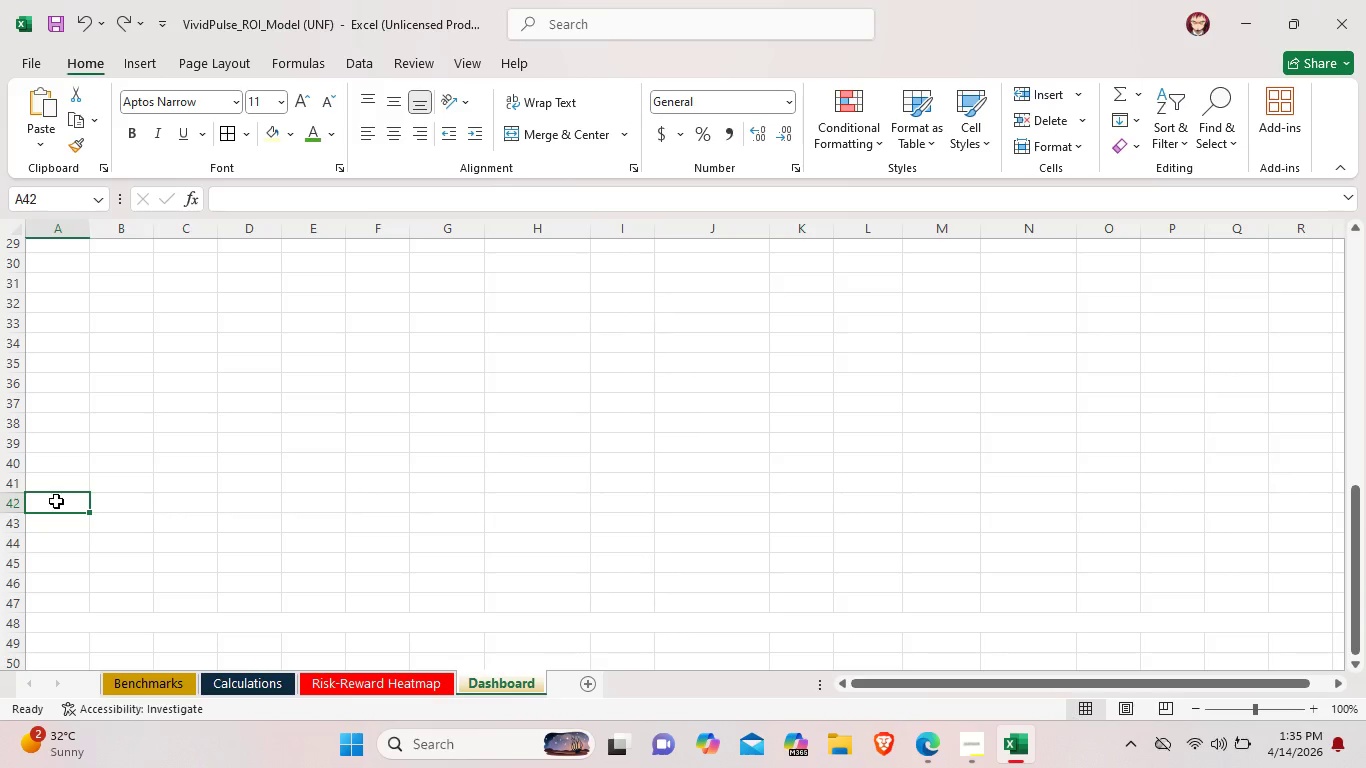 
left_click_drag(start_coordinate=[56, 501], to_coordinate=[1303, 507])
 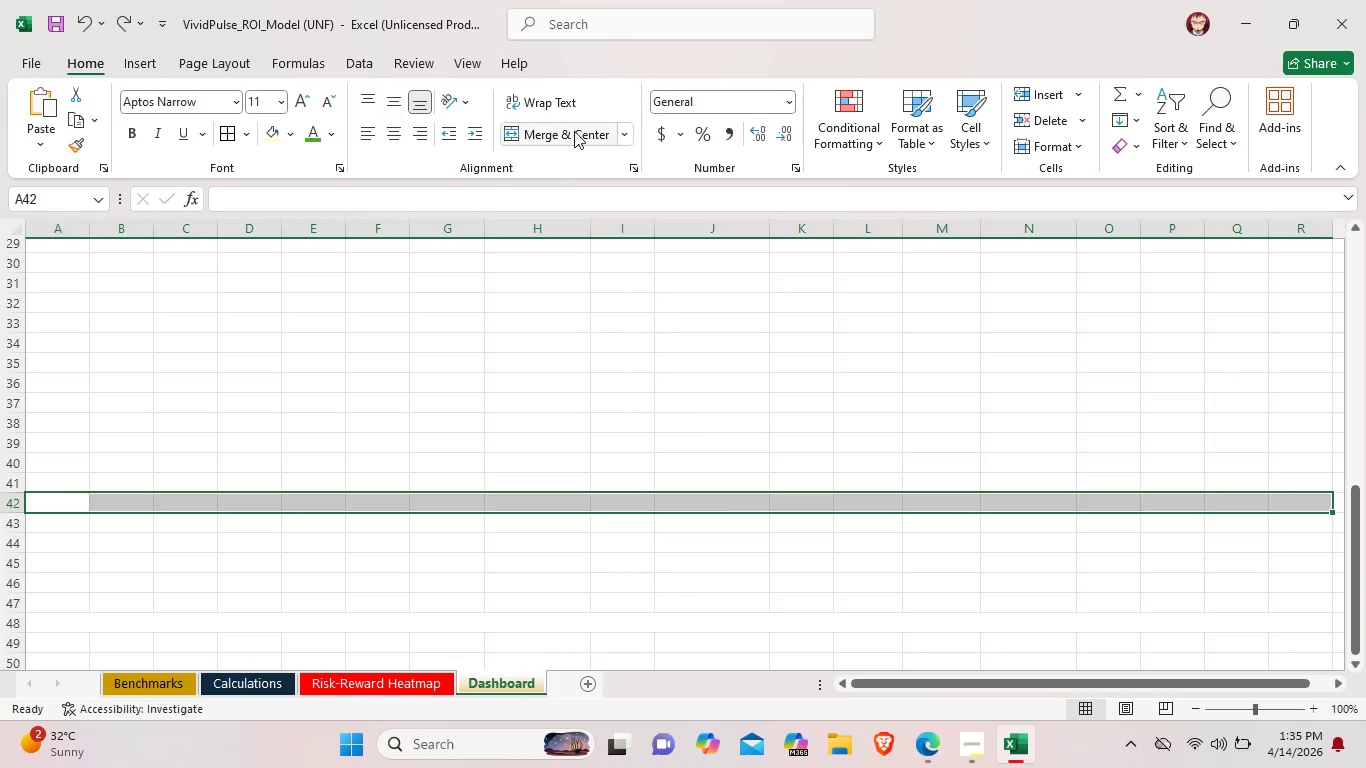 
left_click([574, 131])
 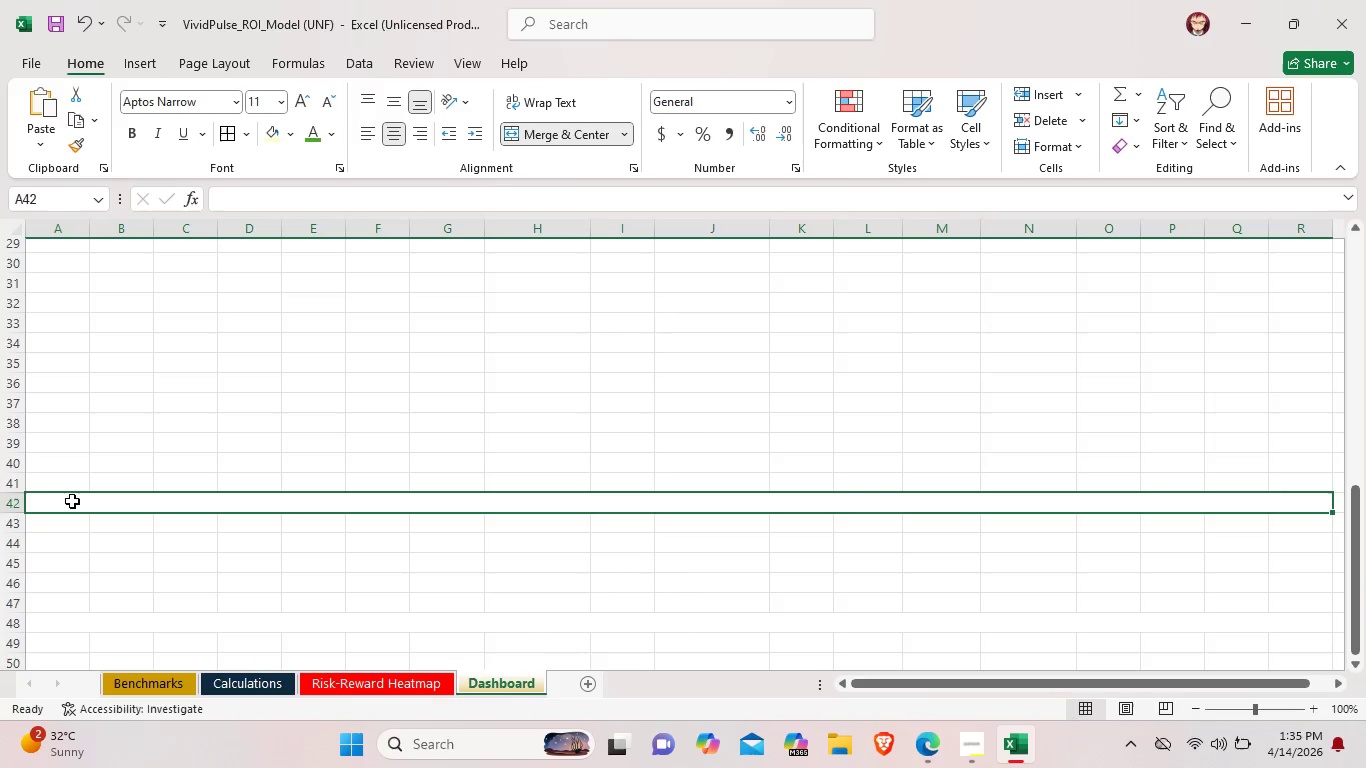 
double_click([72, 501])
 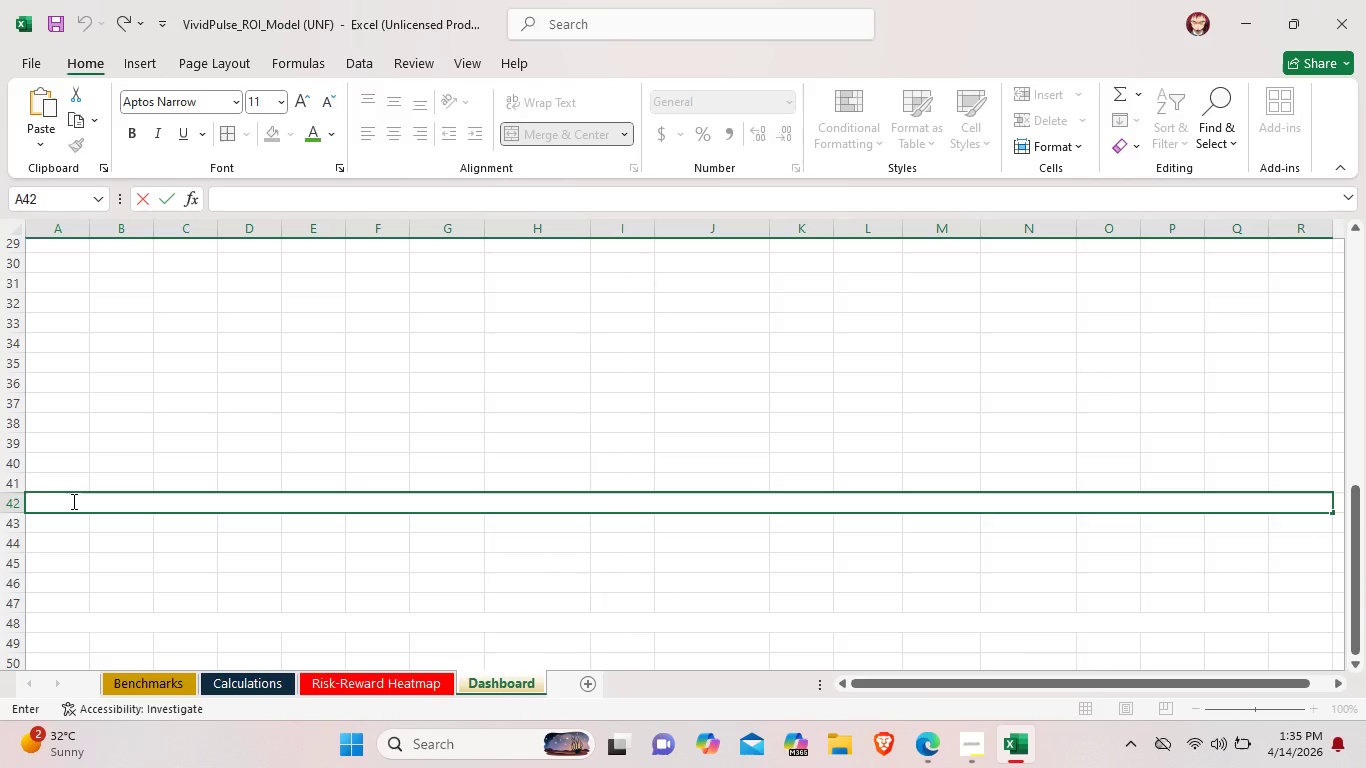 
wait(5.88)
 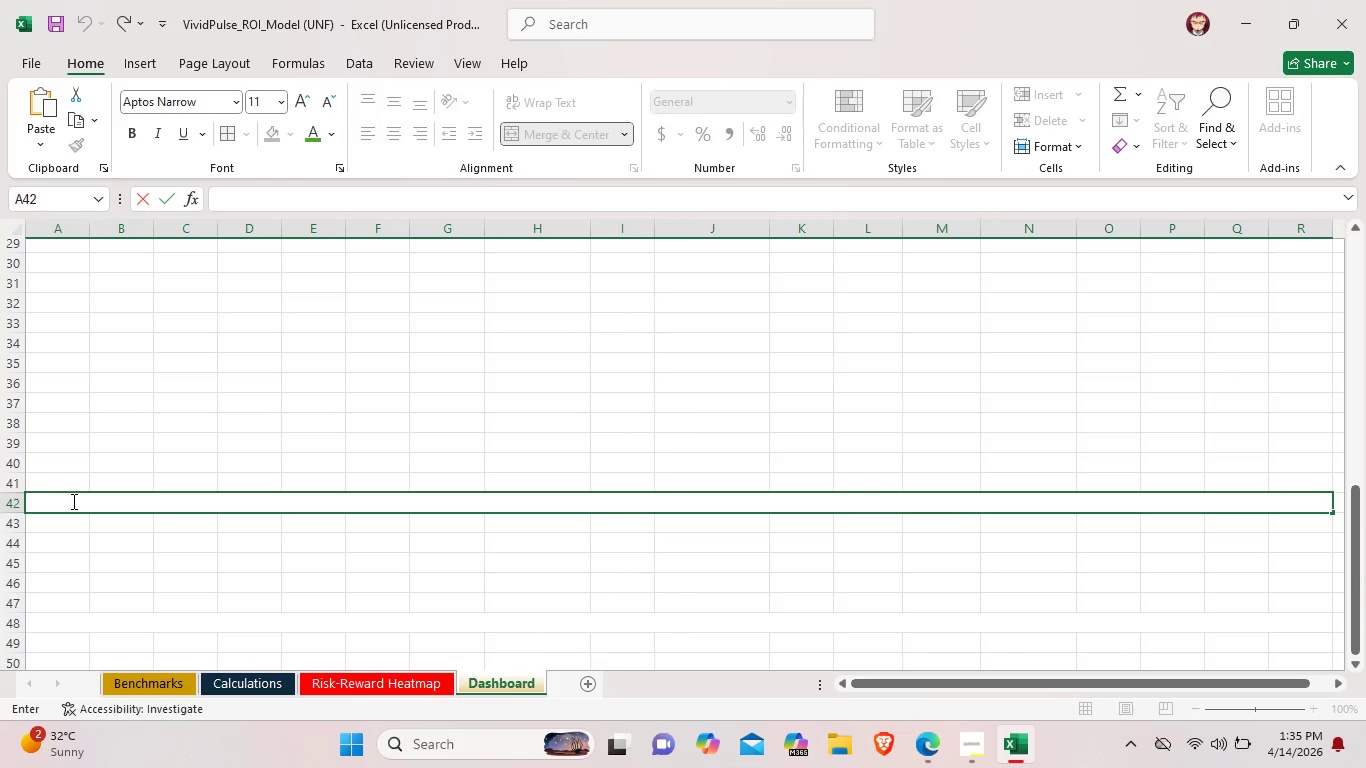 
type(VIV)
key(Backspace)
key(Backspace)
key(Backspace)
type(Vivid Pule Actca)
key(Backspace)
key(Backspace)
type(ica)
key(Backspace)
key(Backspace)
key(Backspace)
type(va)
key(Backspace)
key(Backspace)
type(ication)
 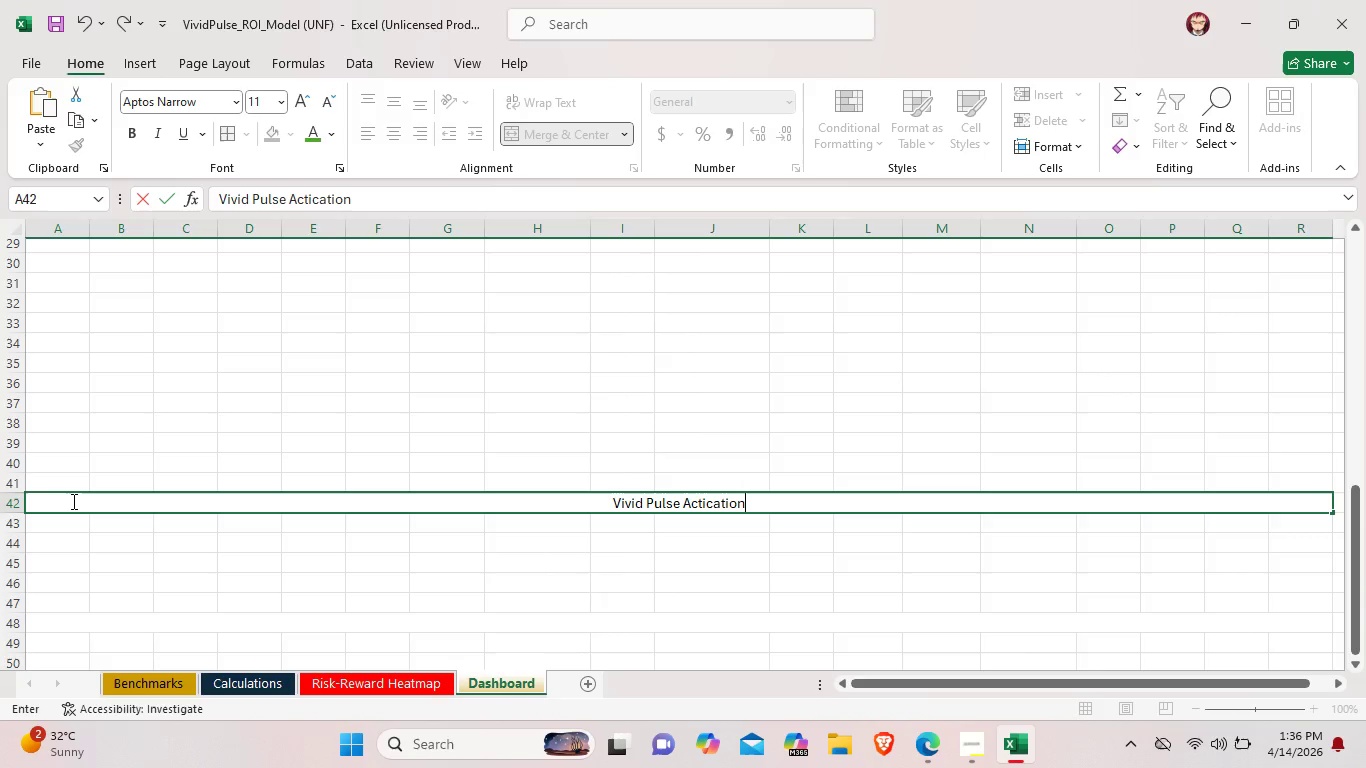 
 